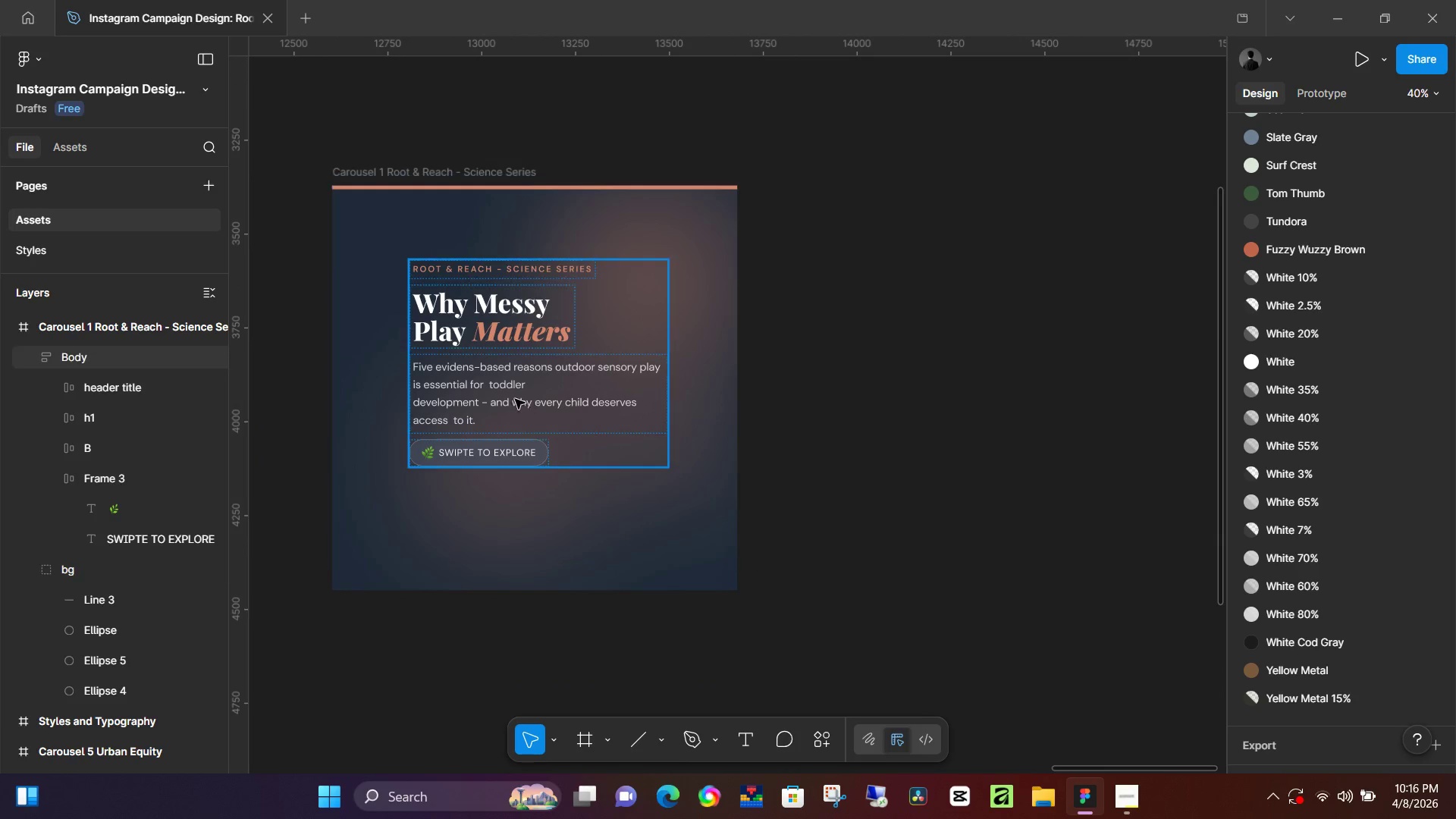 
left_click_drag(start_coordinate=[1092, 367], to_coordinate=[829, 447])
 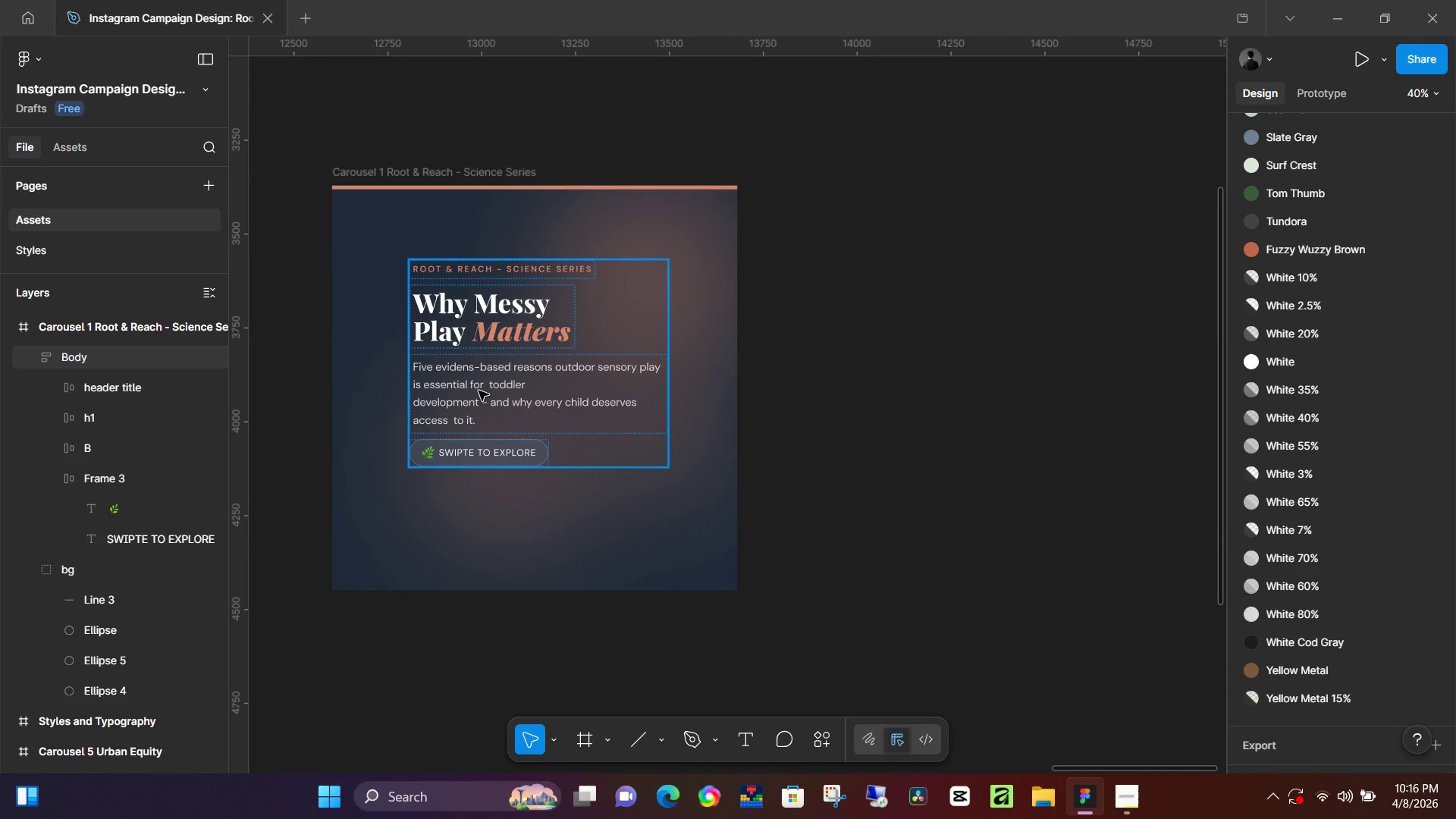 
double_click([443, 395])
 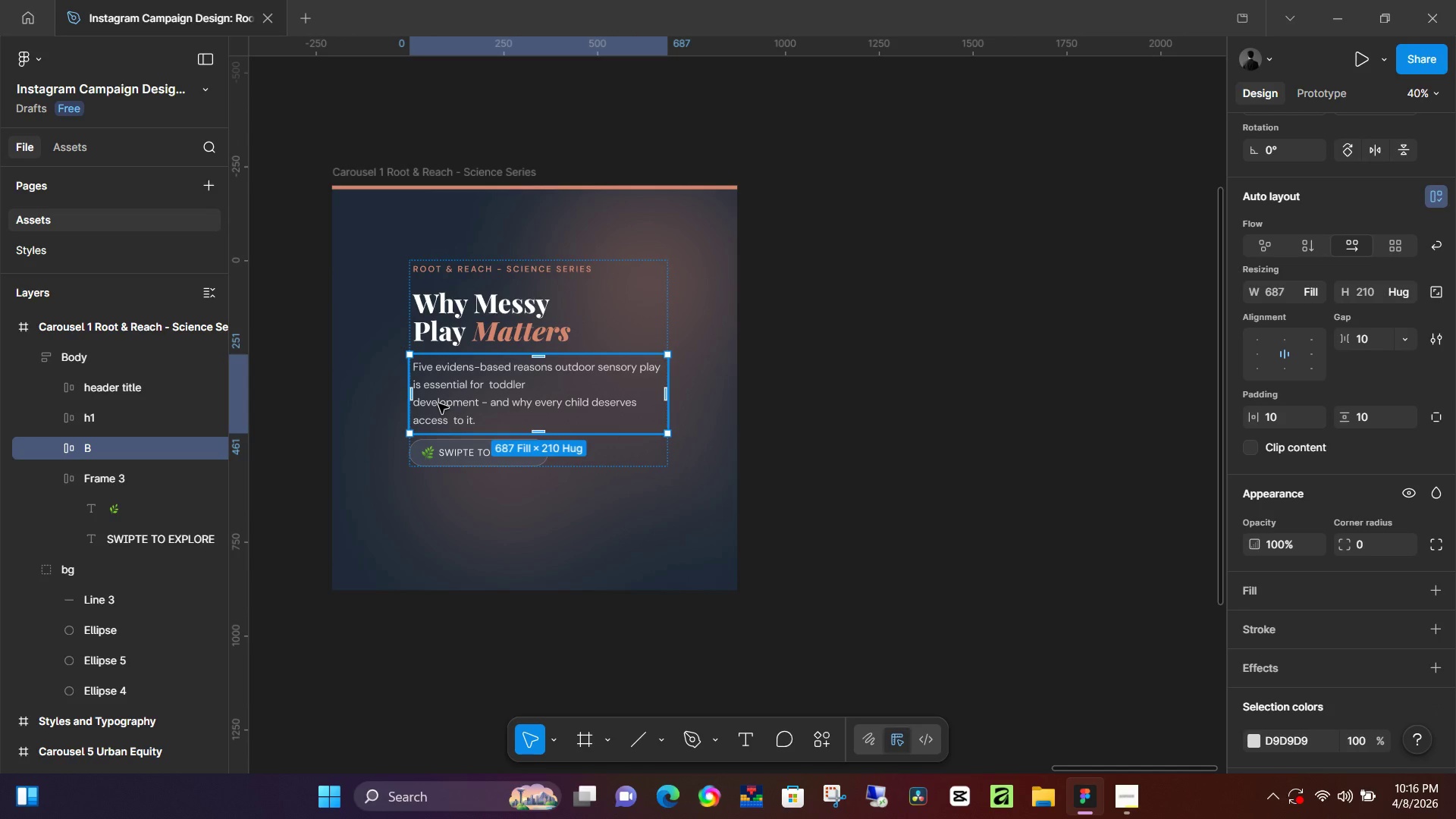 
double_click([438, 403])
 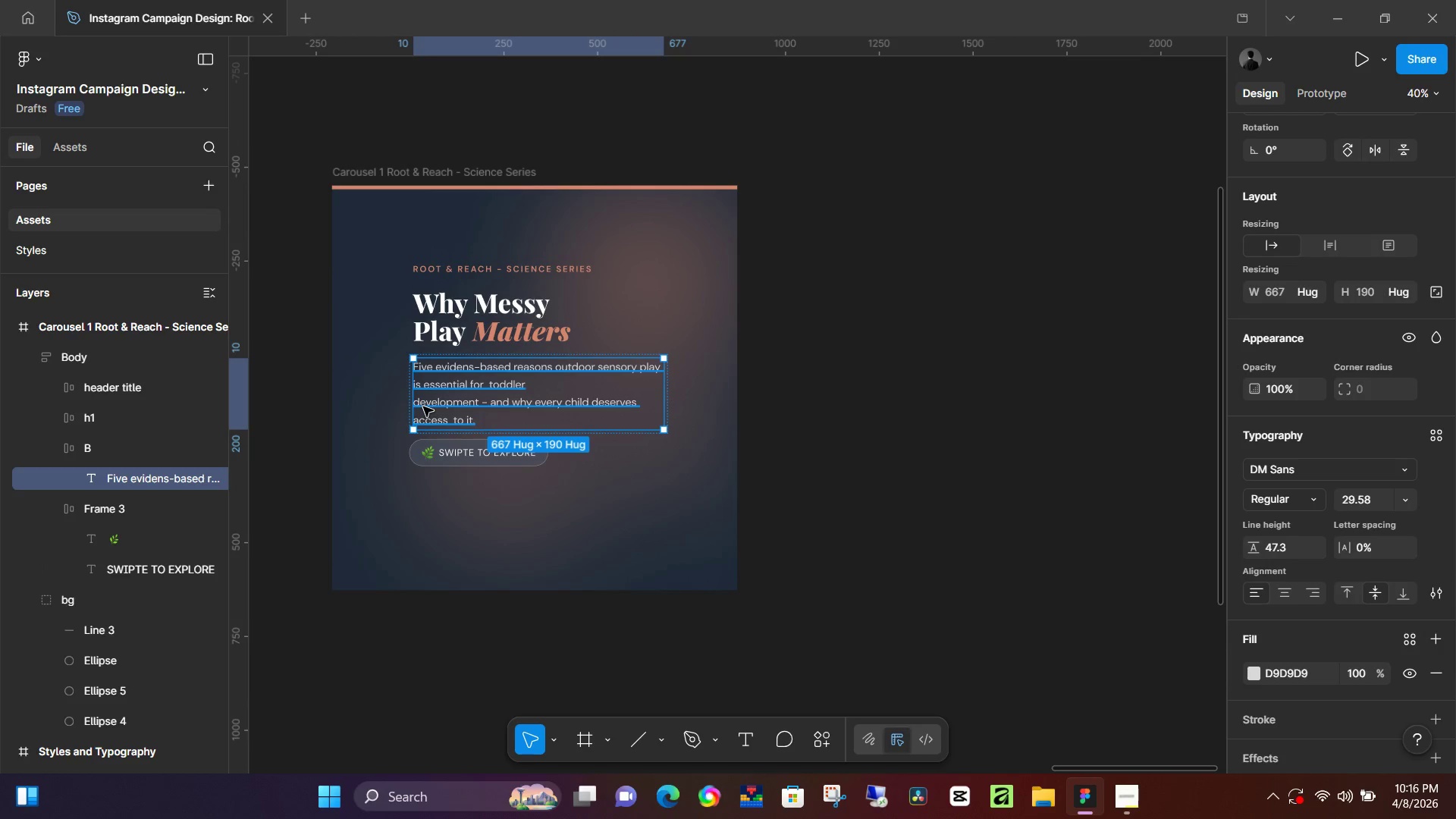 
double_click([422, 406])
 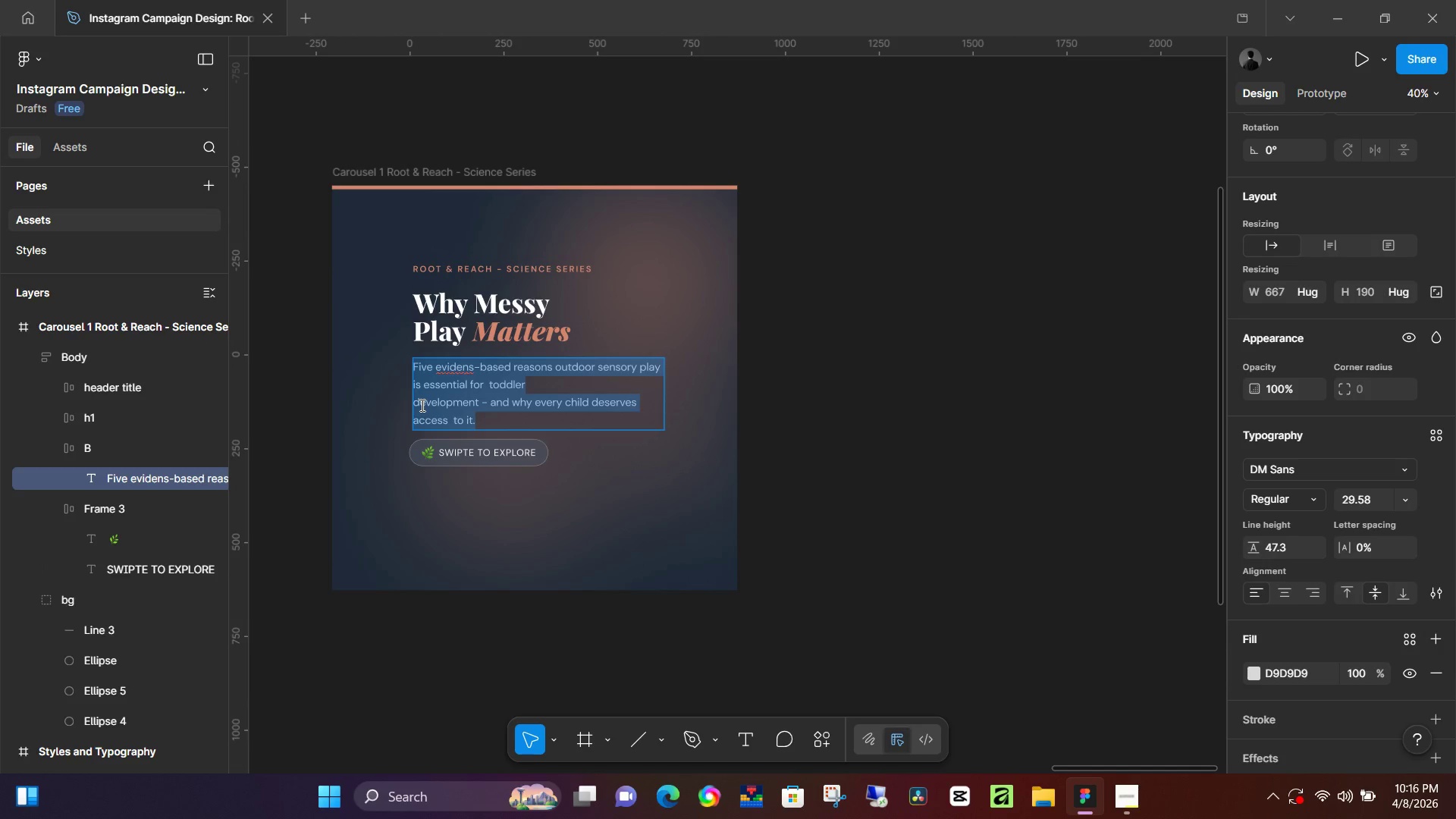 
left_click([421, 405])
 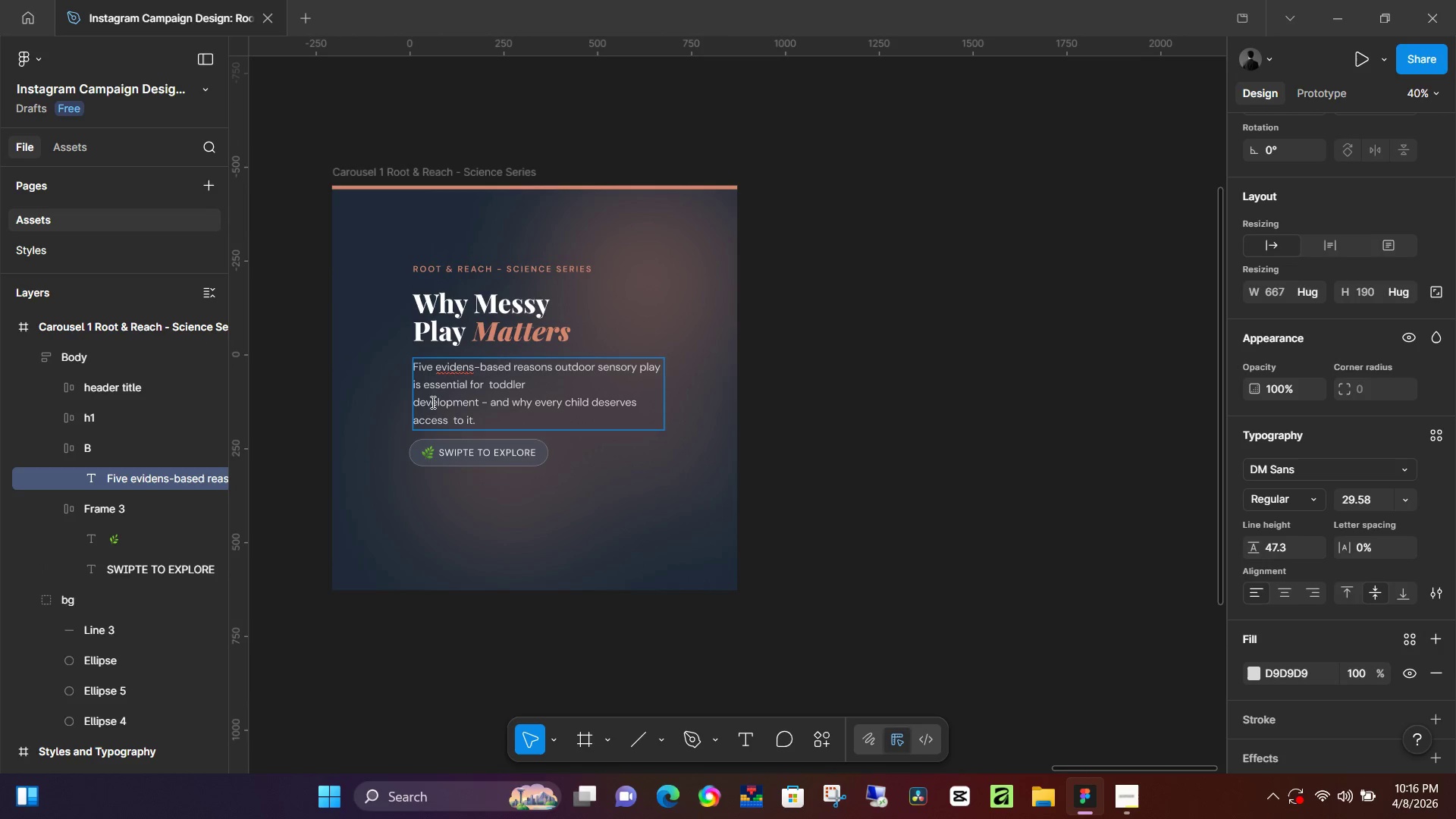 
key(ArrowLeft)
 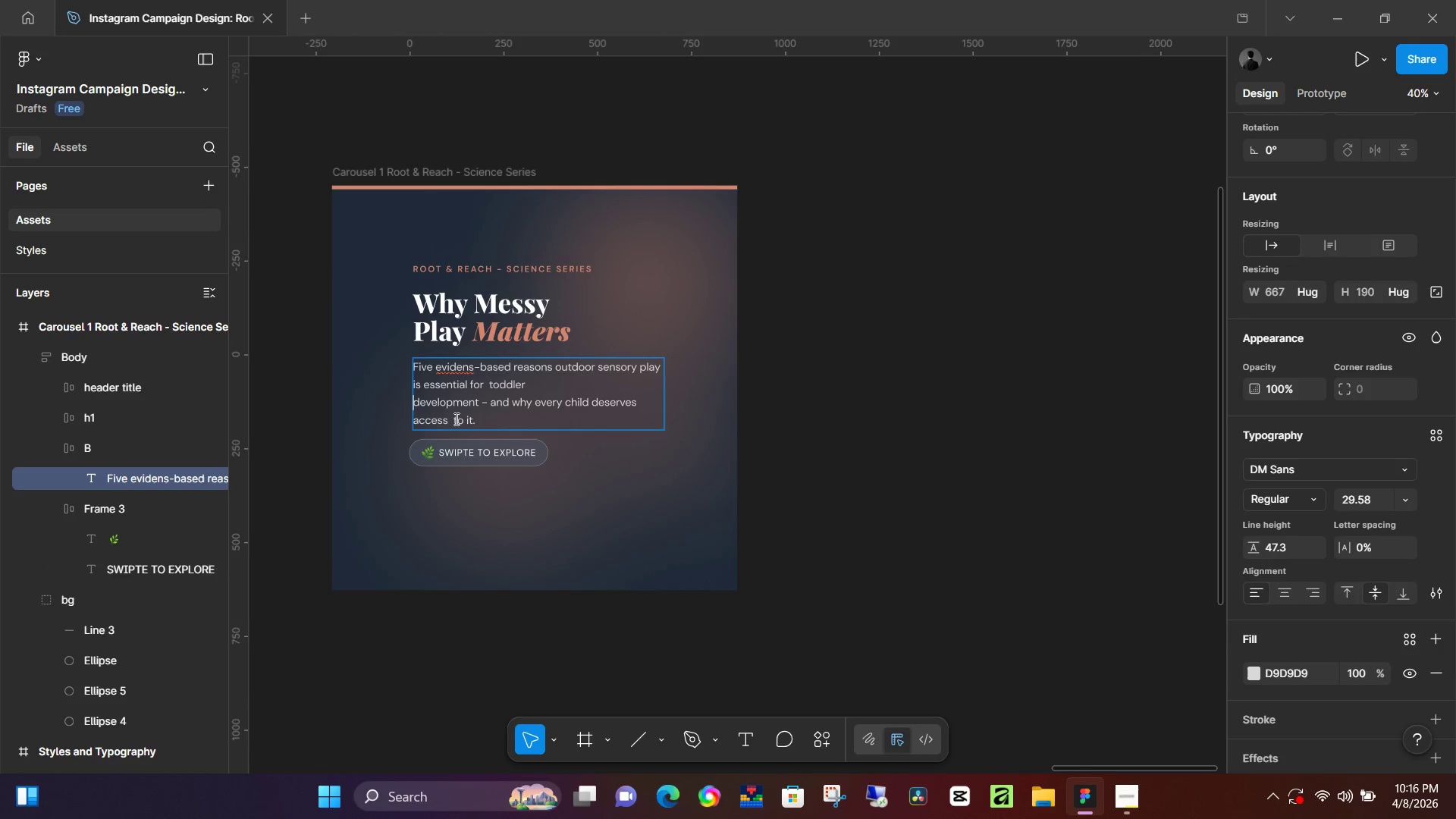 
key(Backspace)
 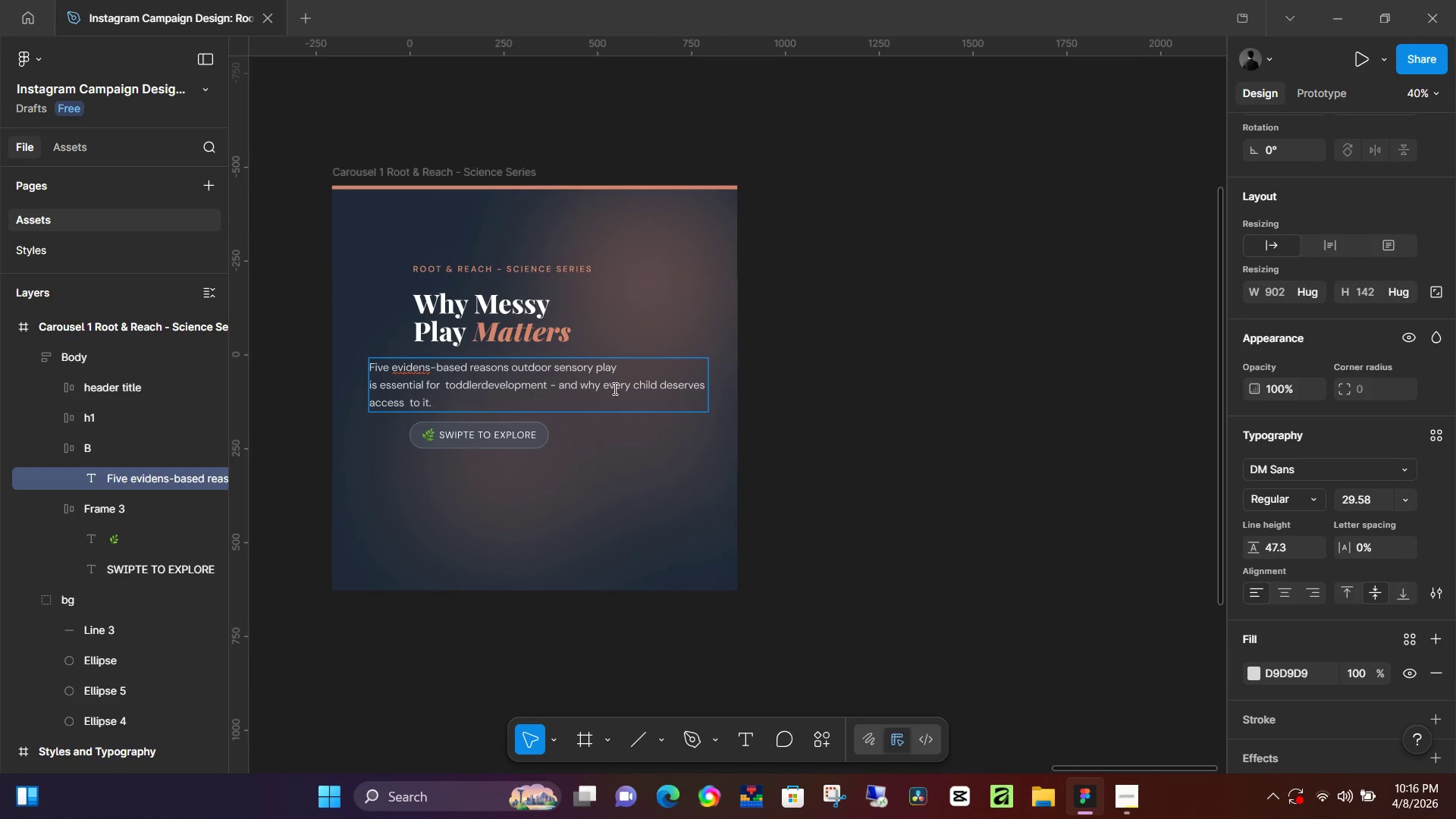 
left_click([604, 390])
 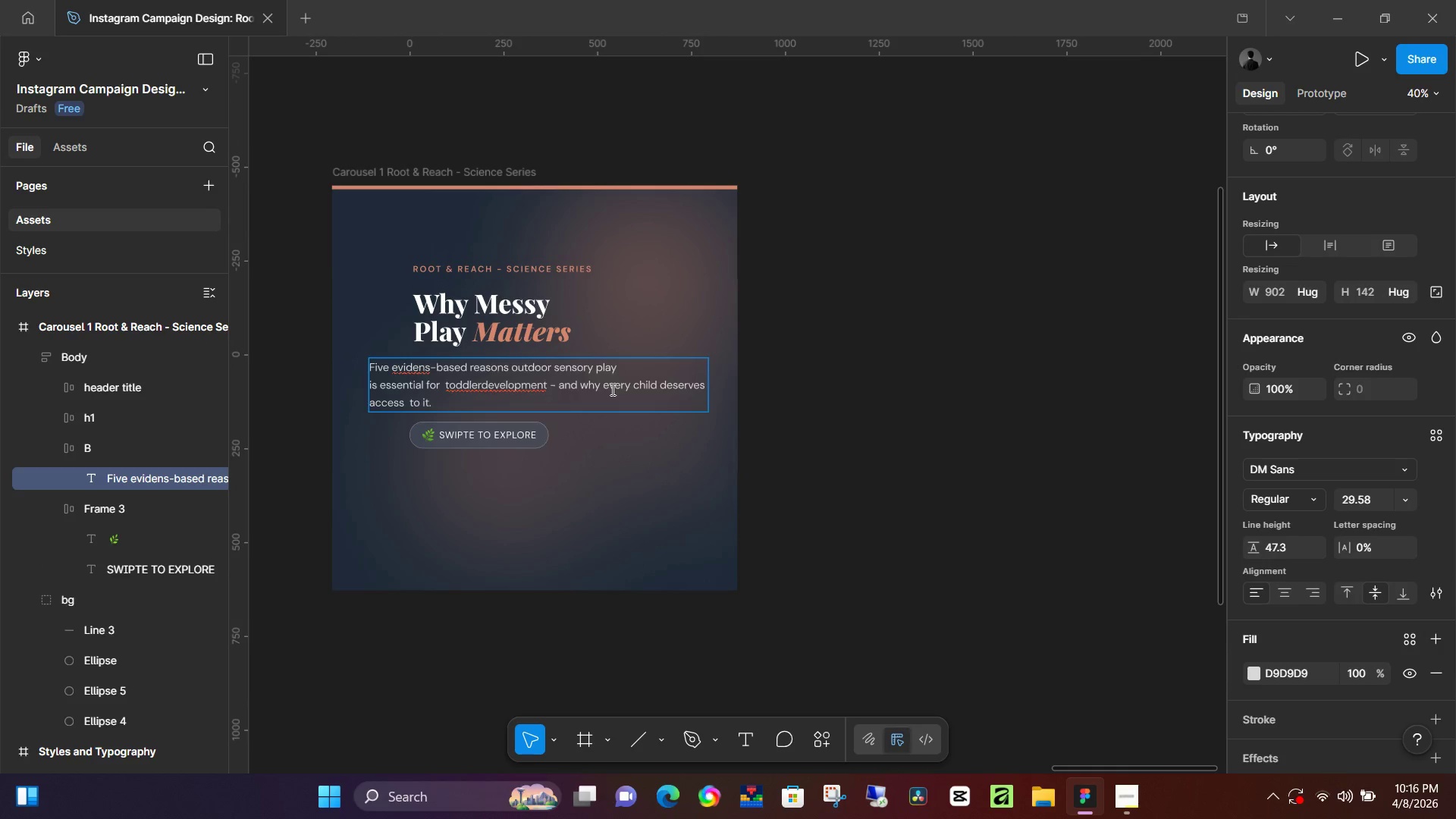 
key(Enter)
 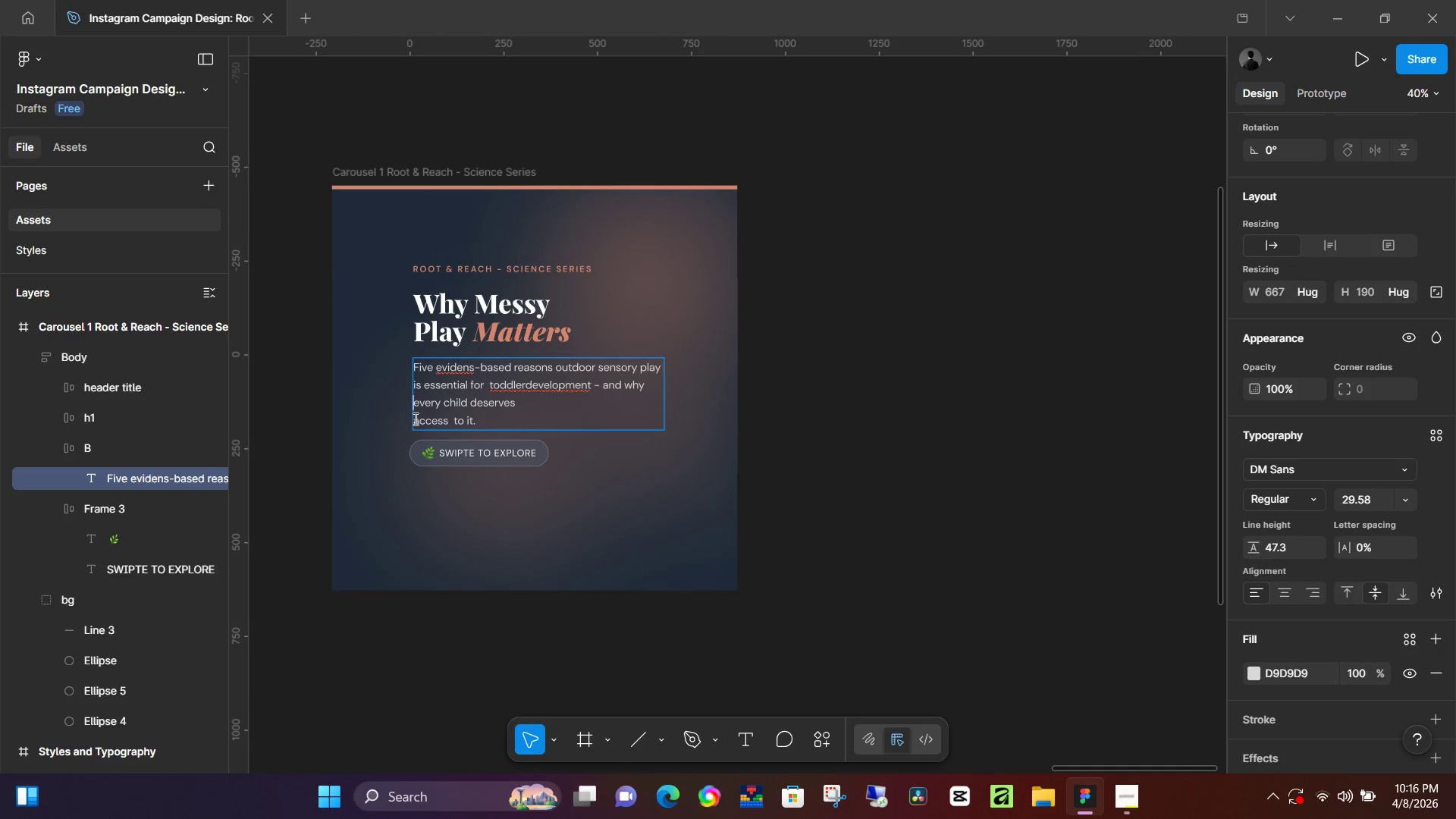 
left_click([414, 422])
 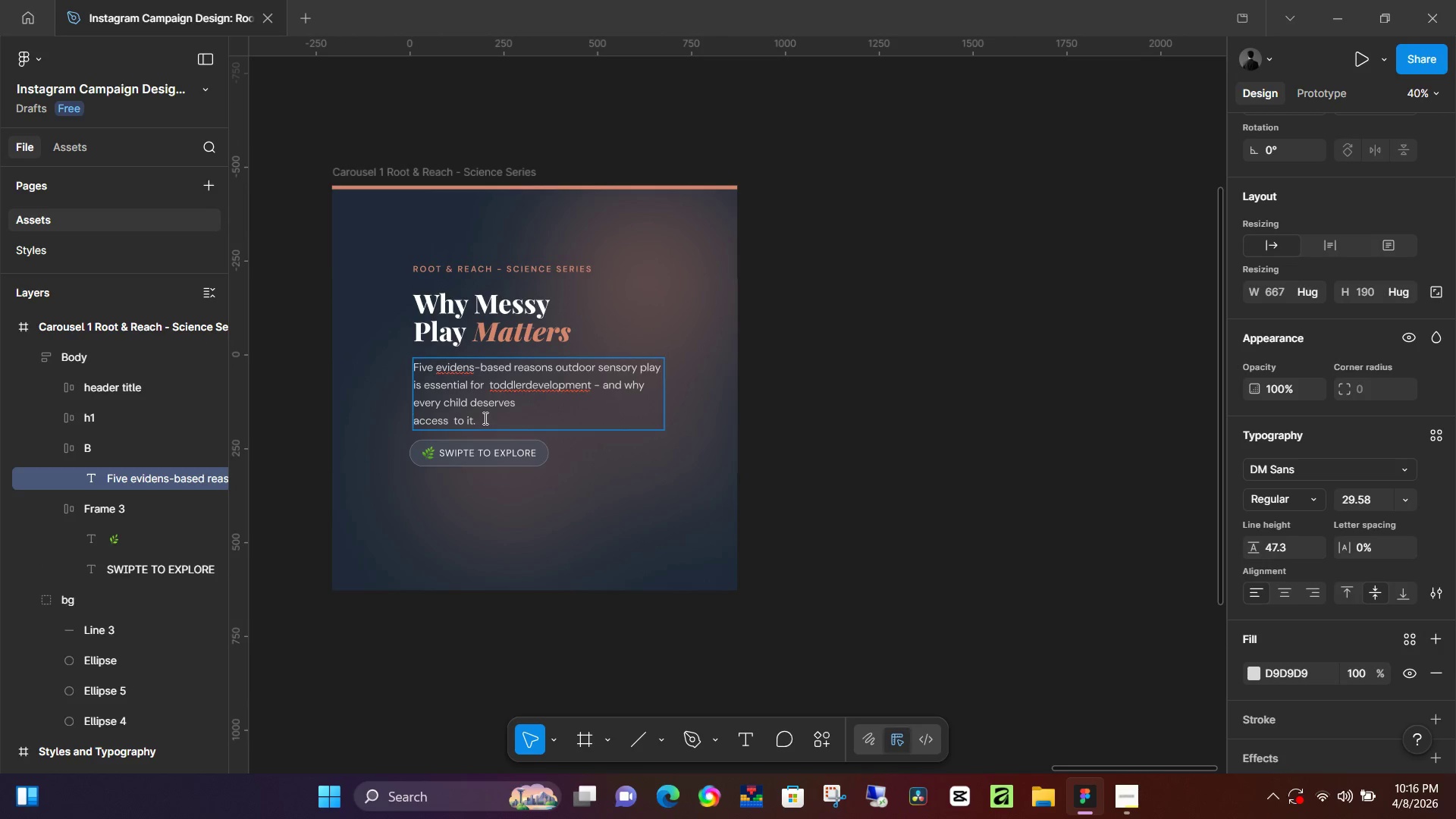 
key(Backspace)
 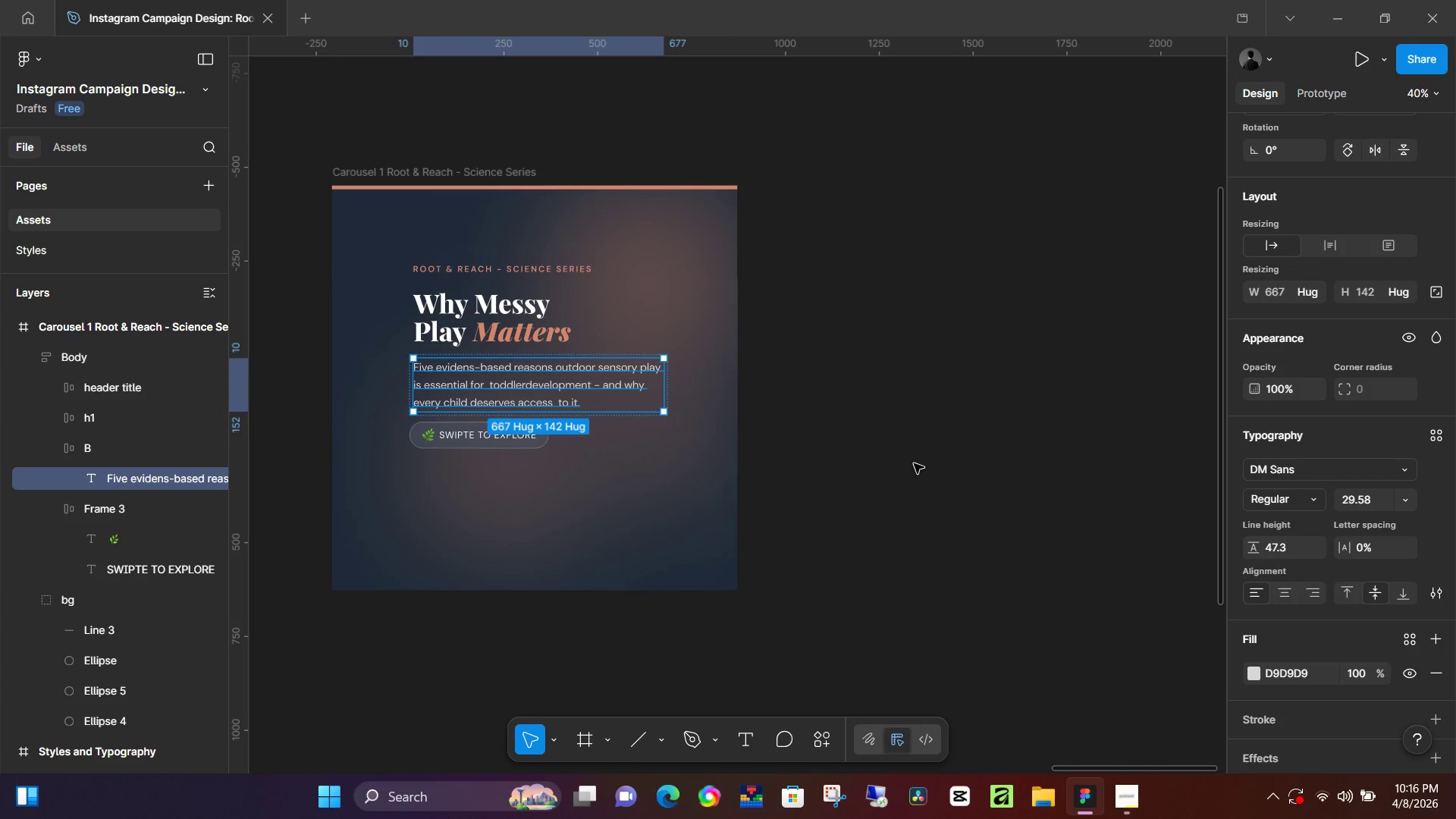 
left_click([914, 463])
 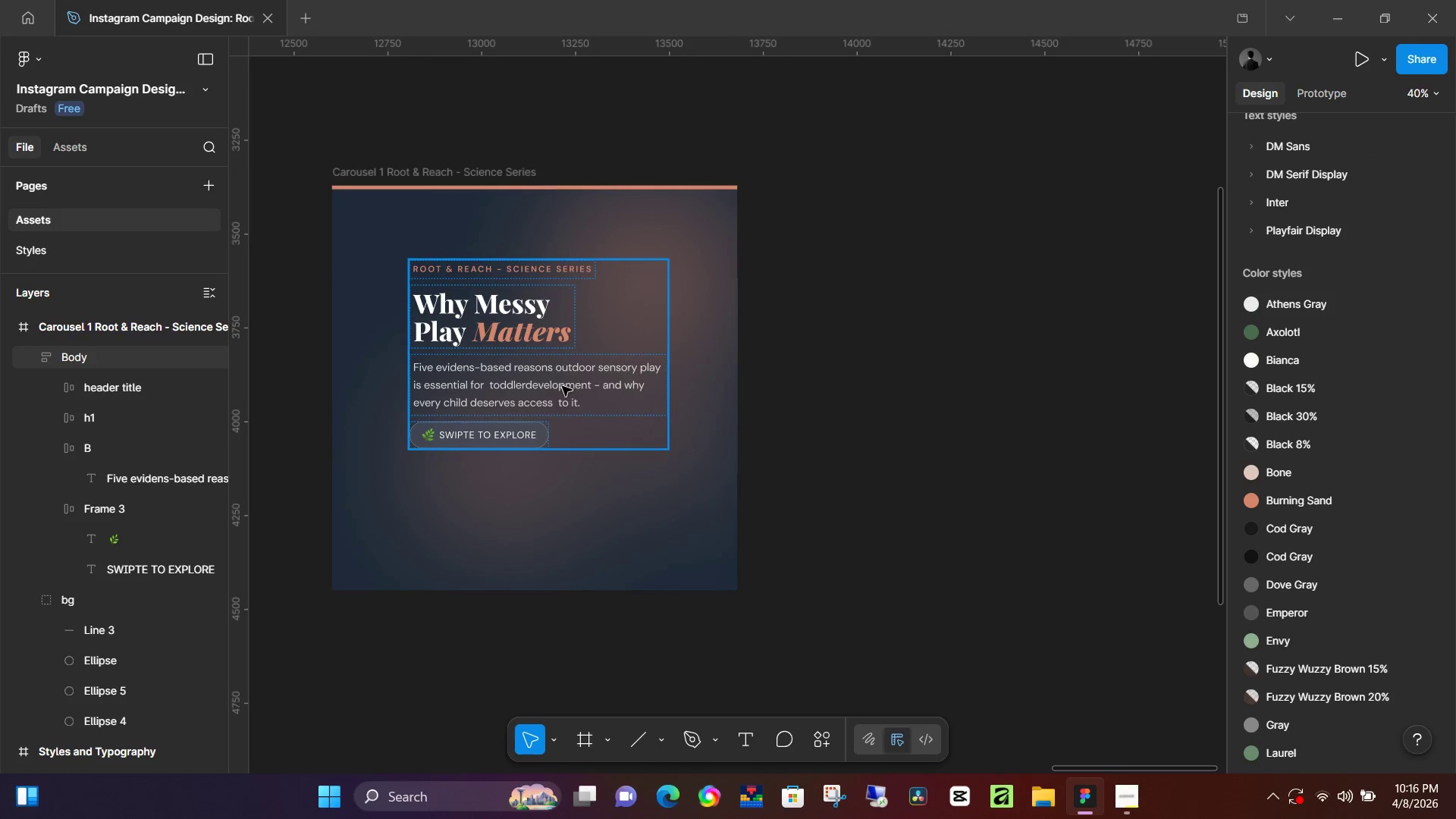 
double_click([562, 386])
 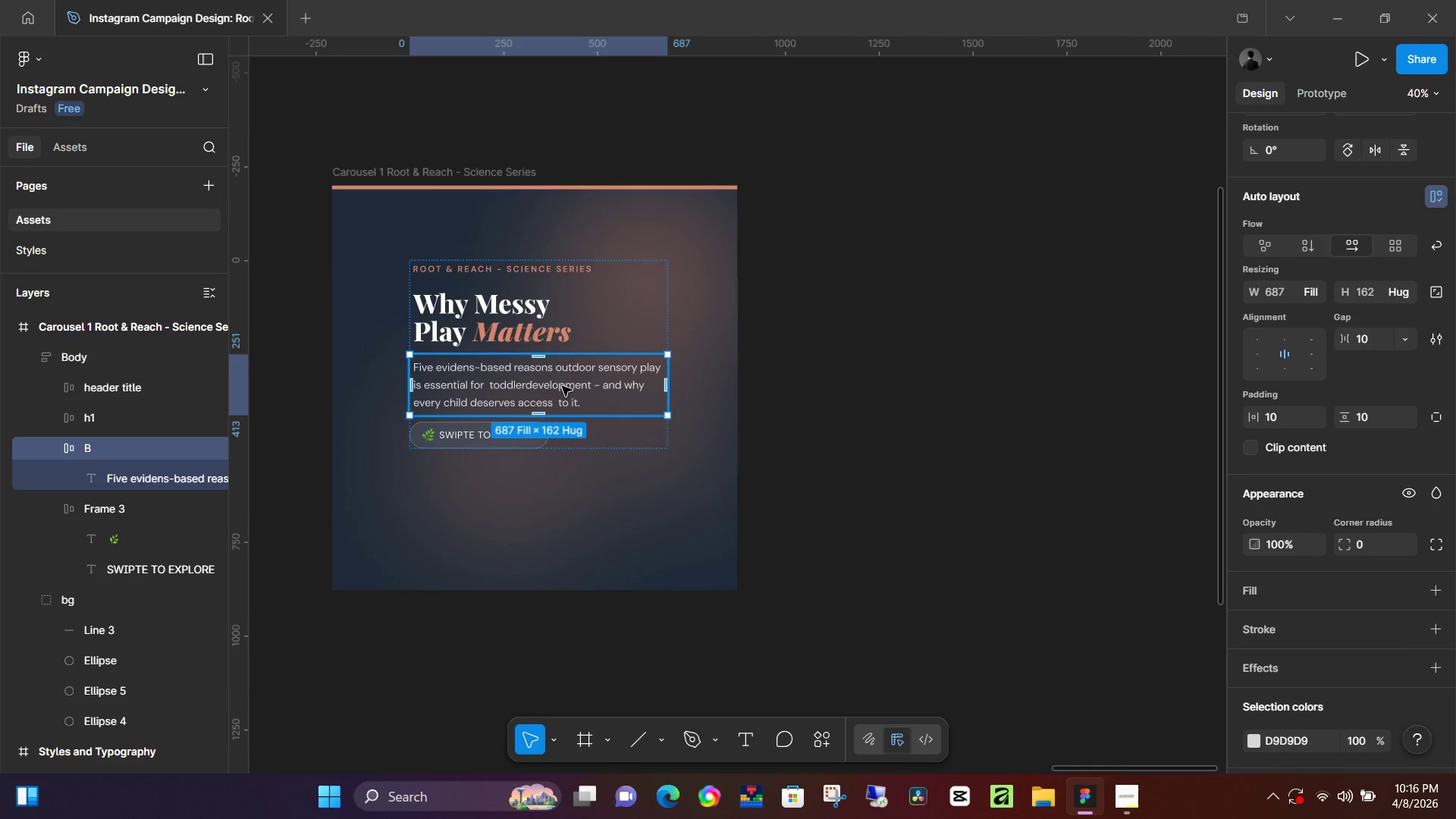 
double_click([562, 386])
 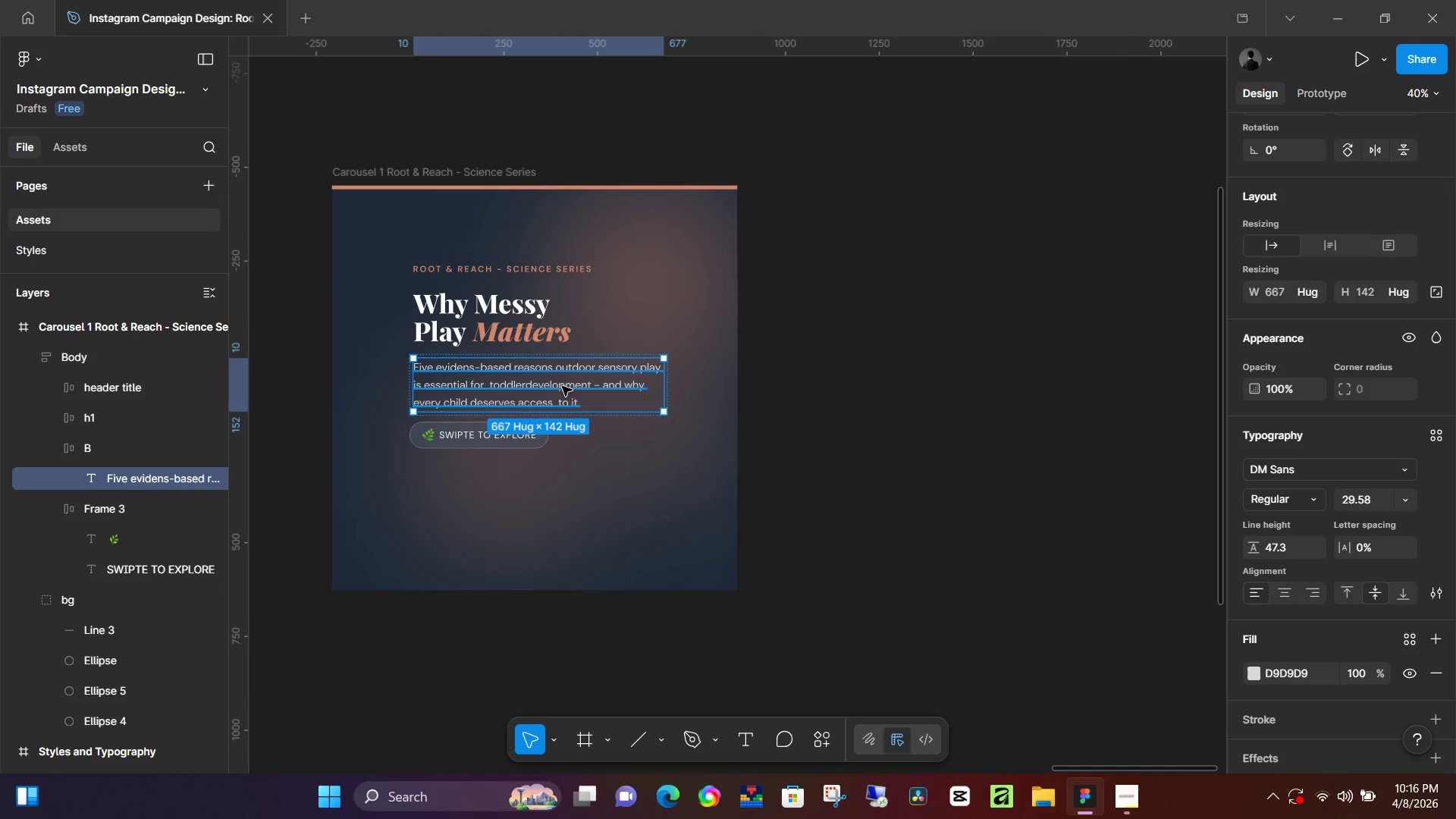 
double_click([562, 386])
 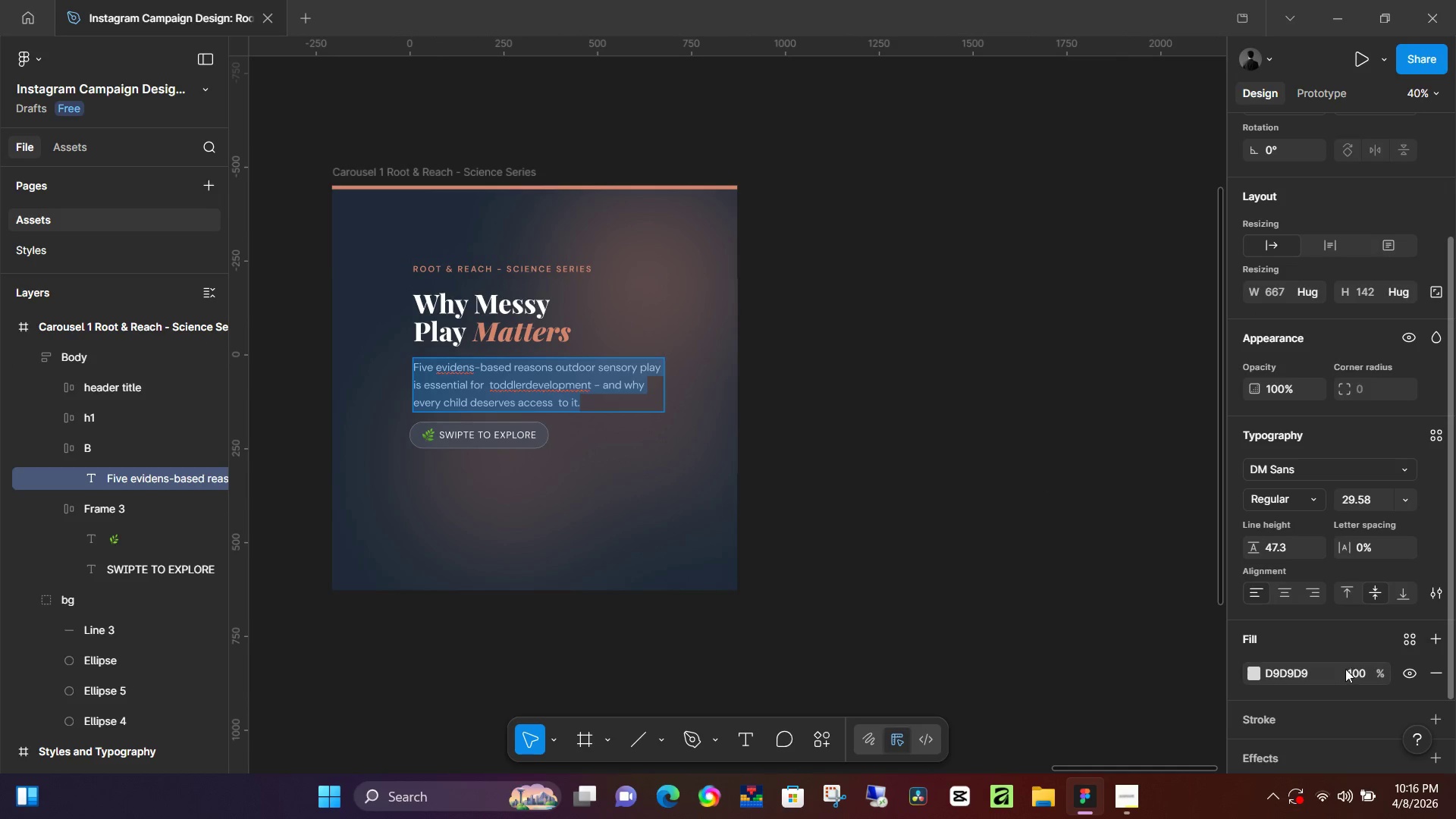 
left_click([1356, 672])
 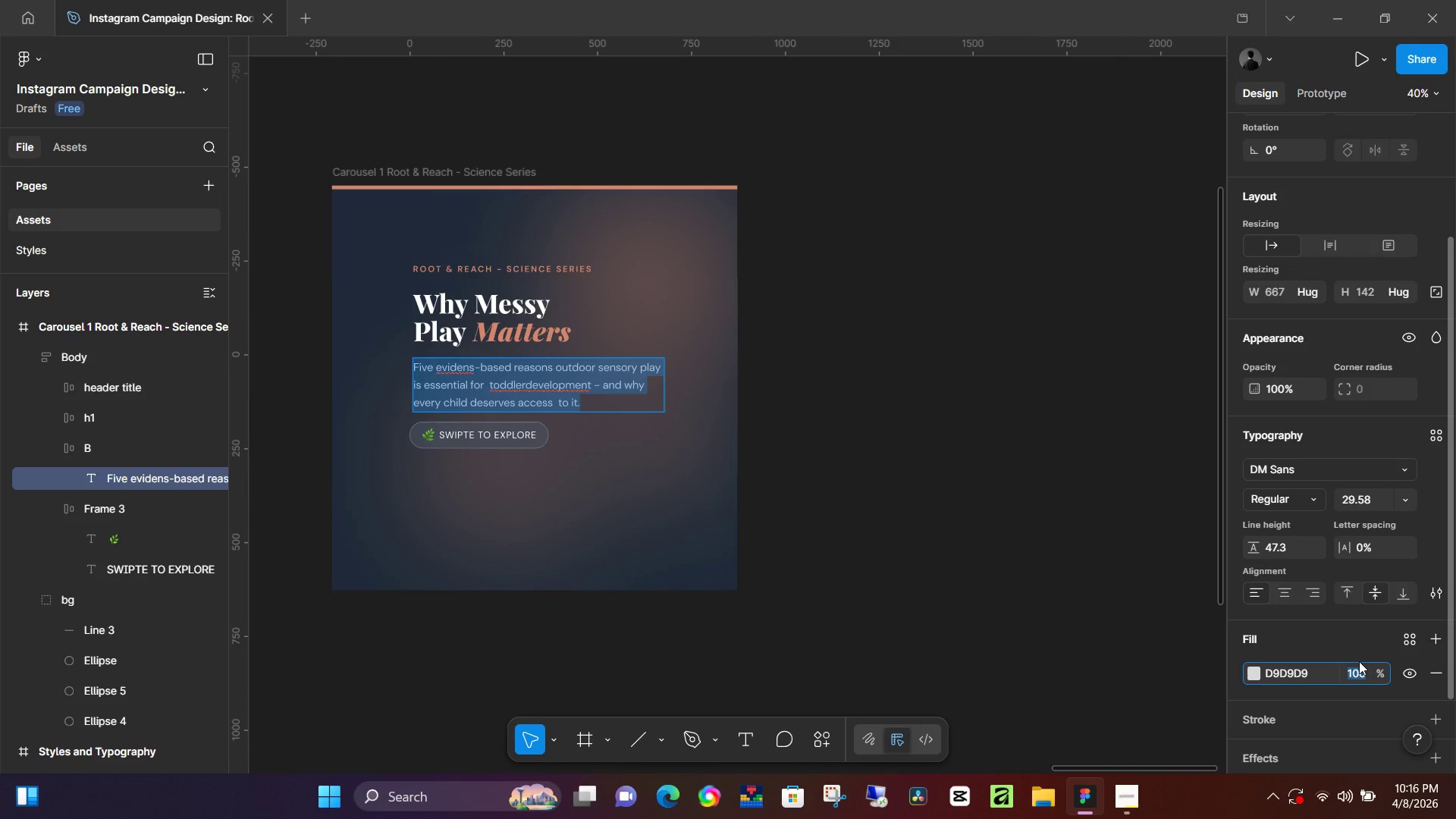 
key(Numpad5)
 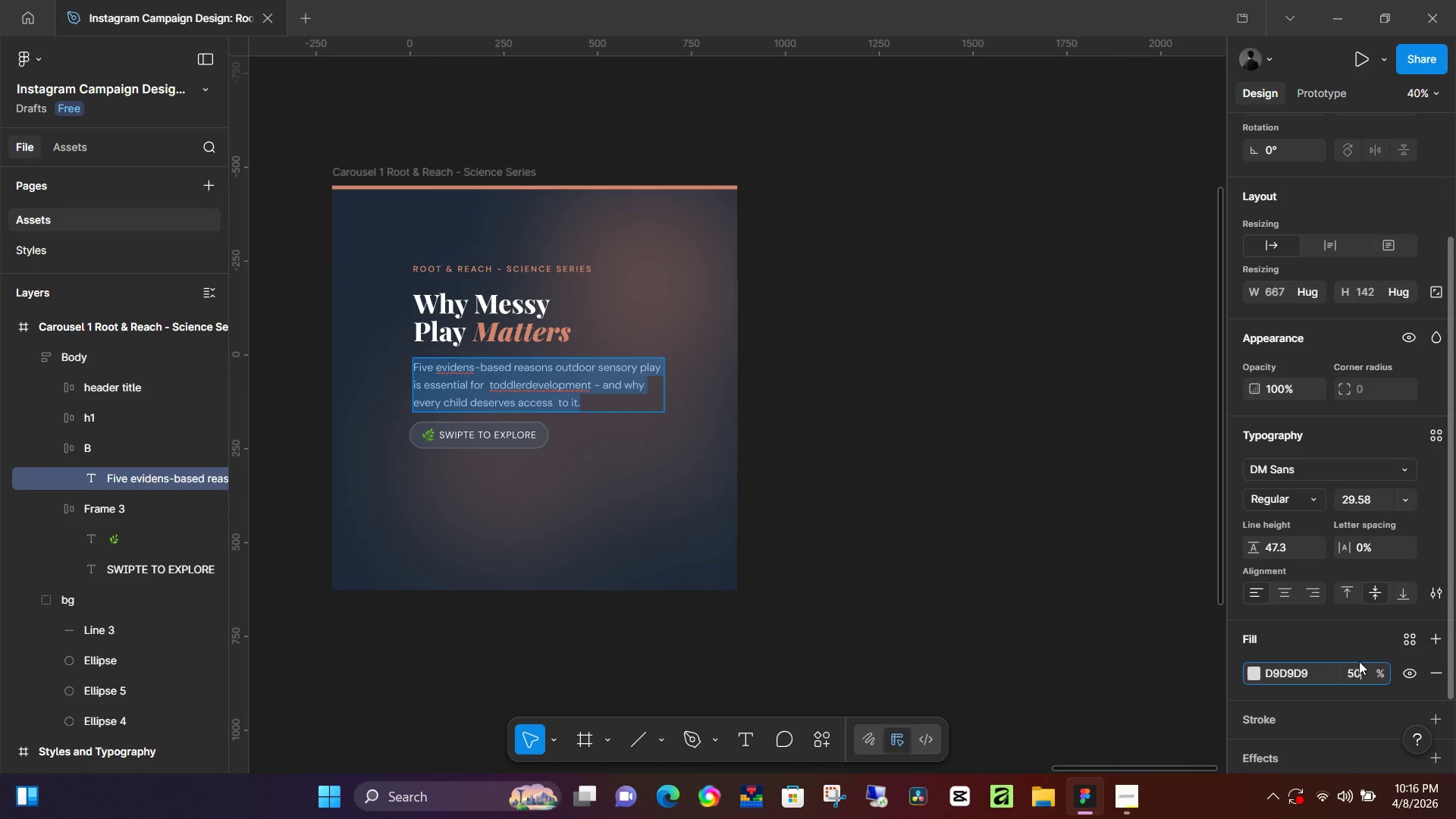 
key(Numpad0)
 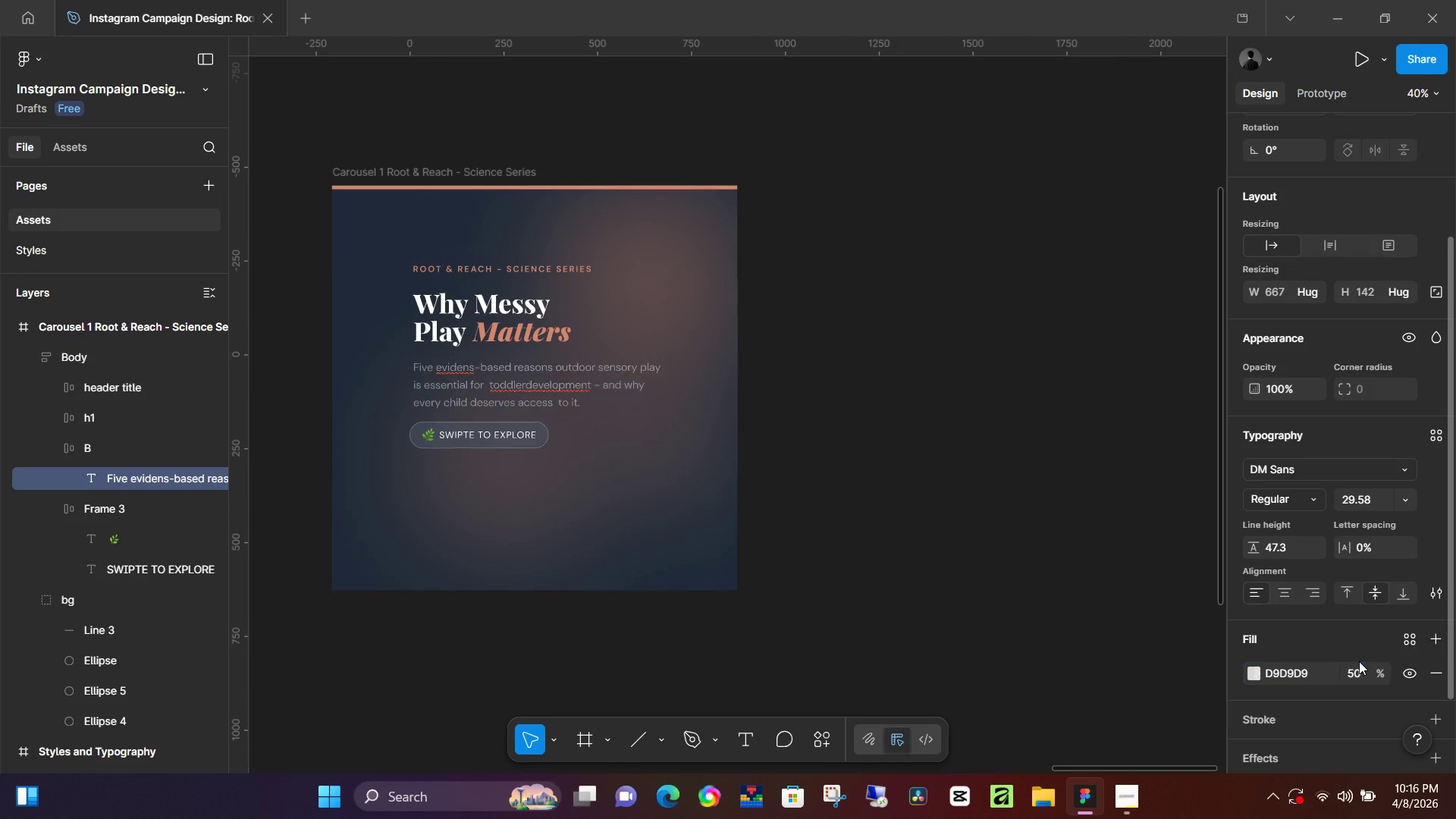 
key(NumpadEnter)
 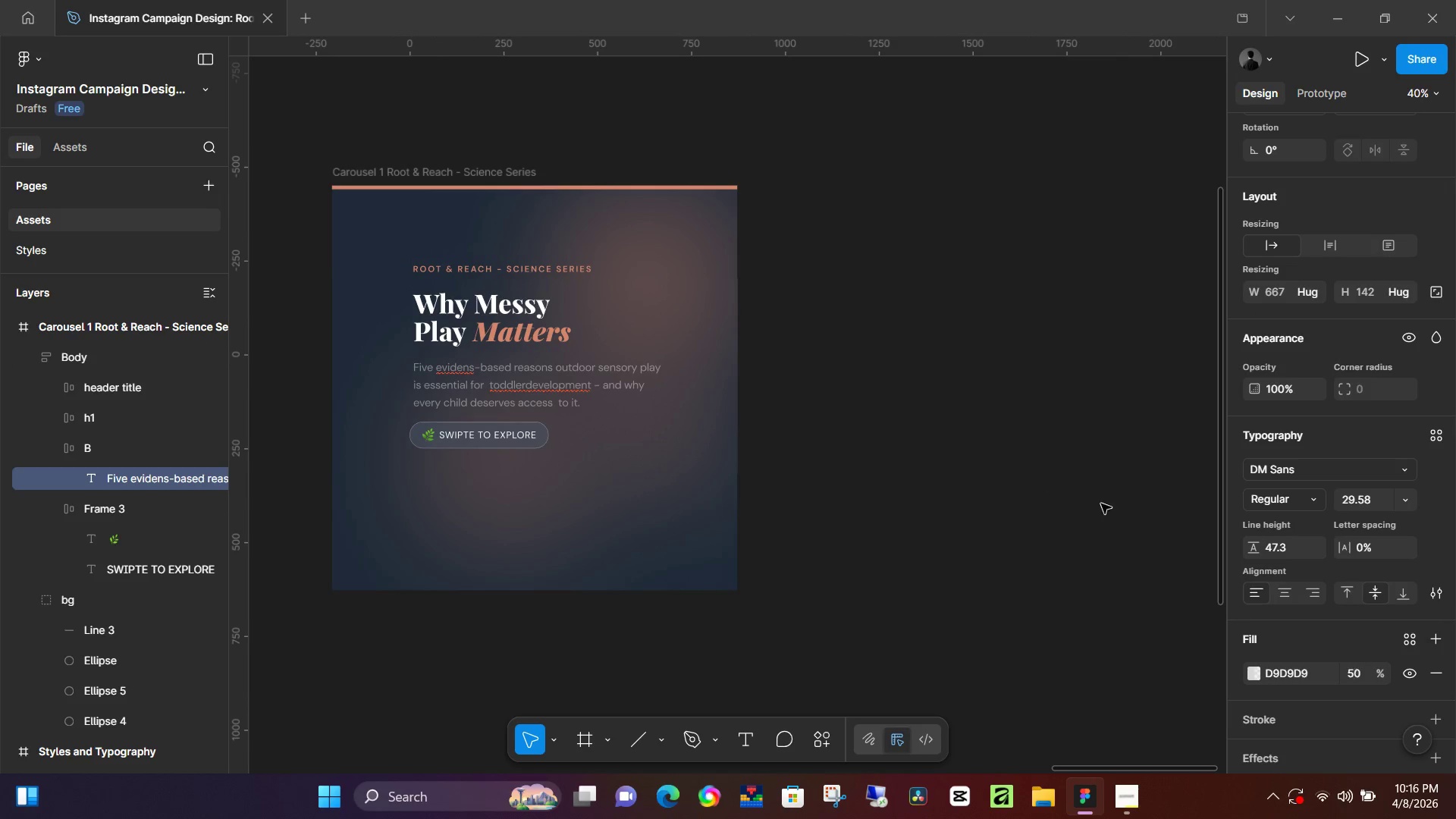 
left_click([1018, 424])
 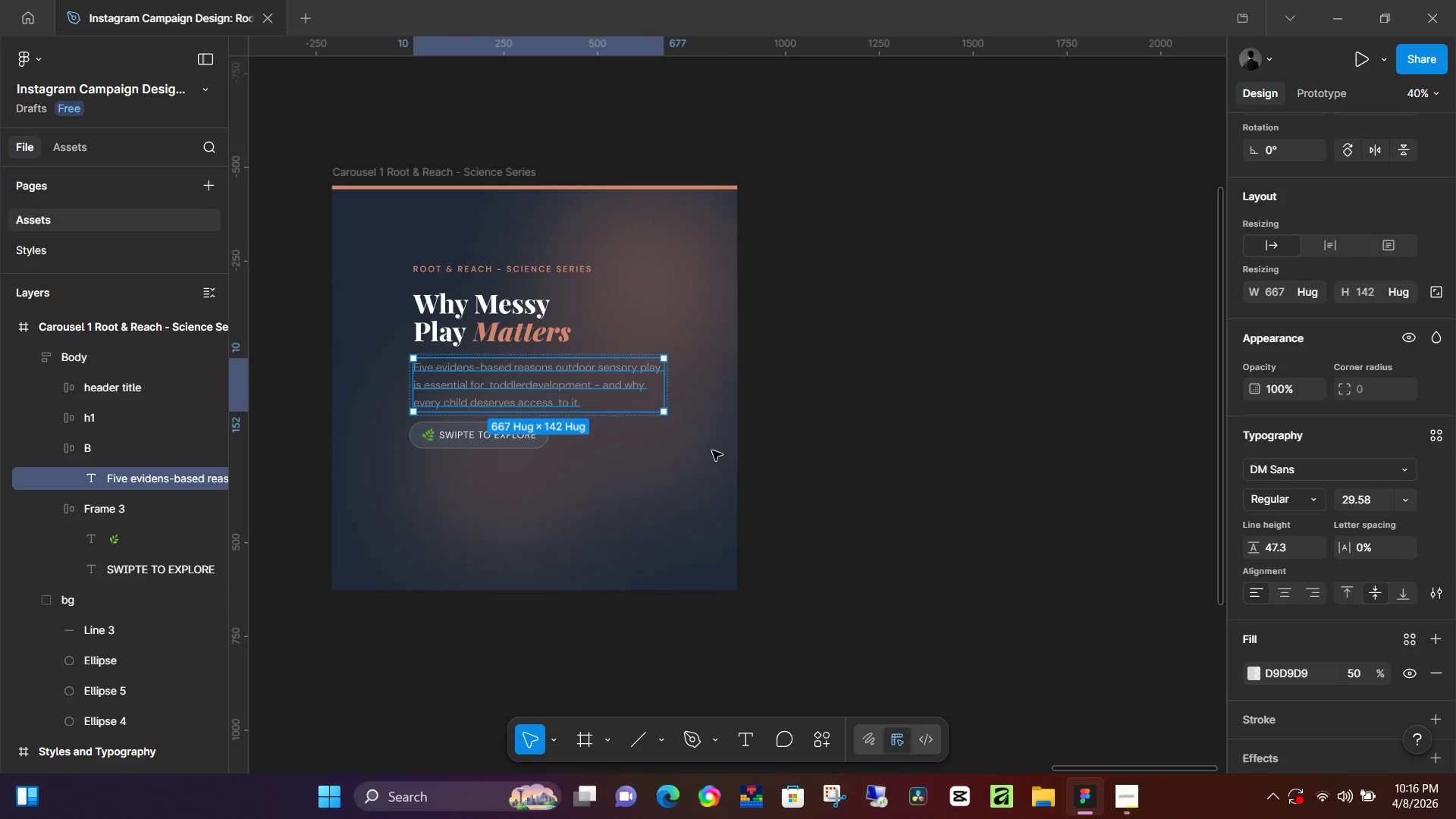 
hold_key(key=ControlLeft, duration=0.95)
scroll: coordinate [586, 435], scroll_direction: up, amount: 7.0
 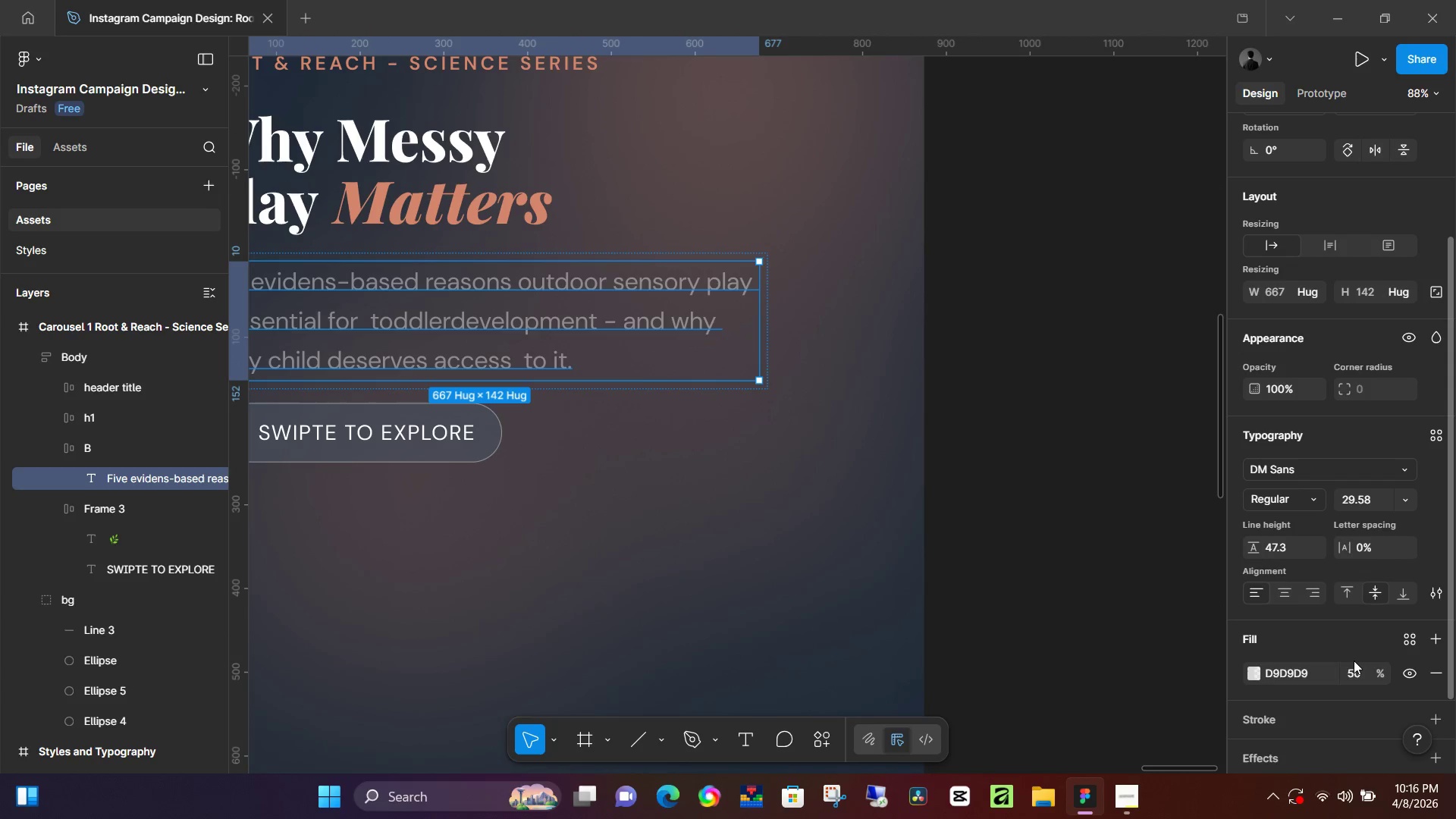 
left_click([1354, 668])
 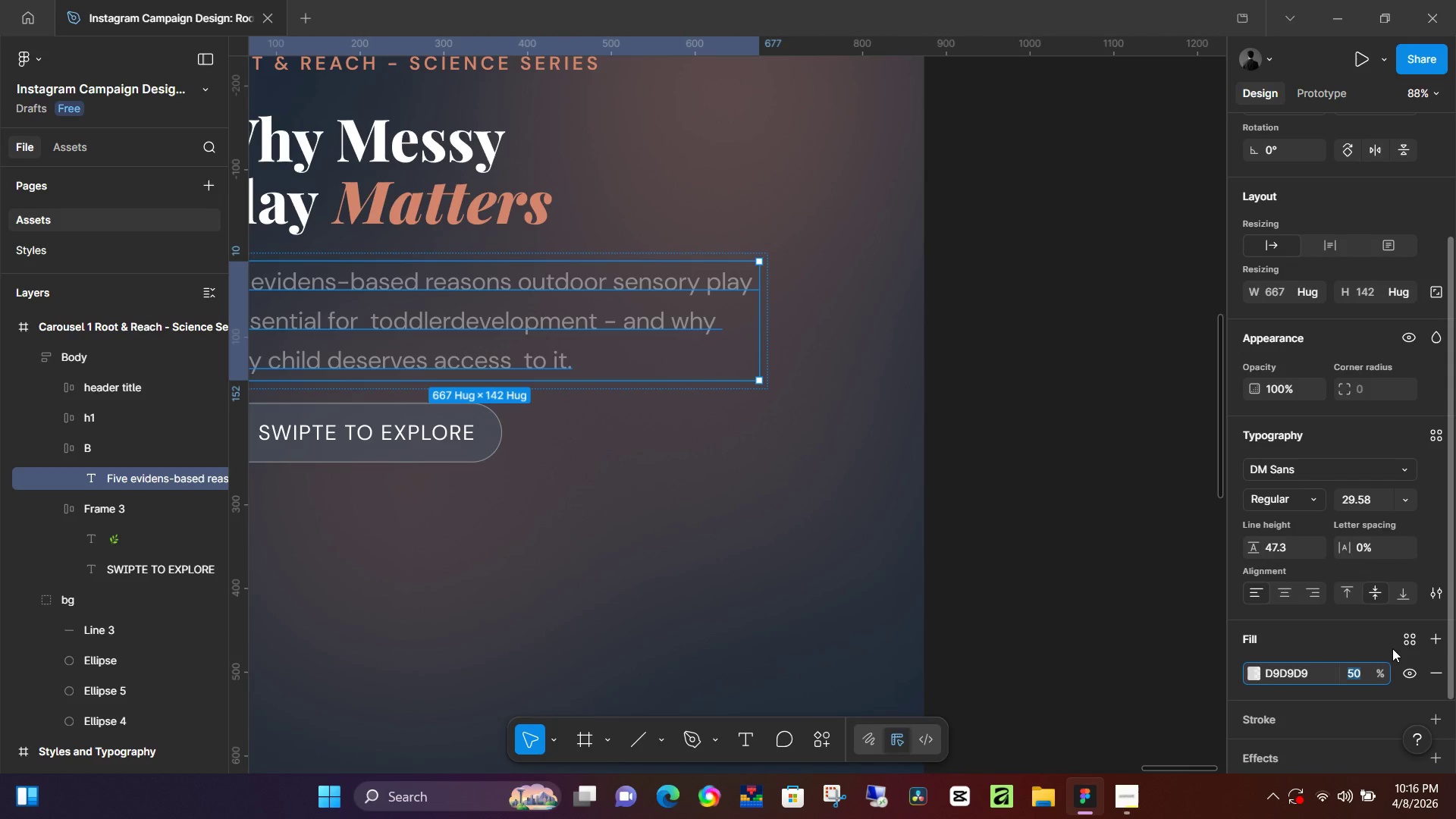 
key(Numpad7)
 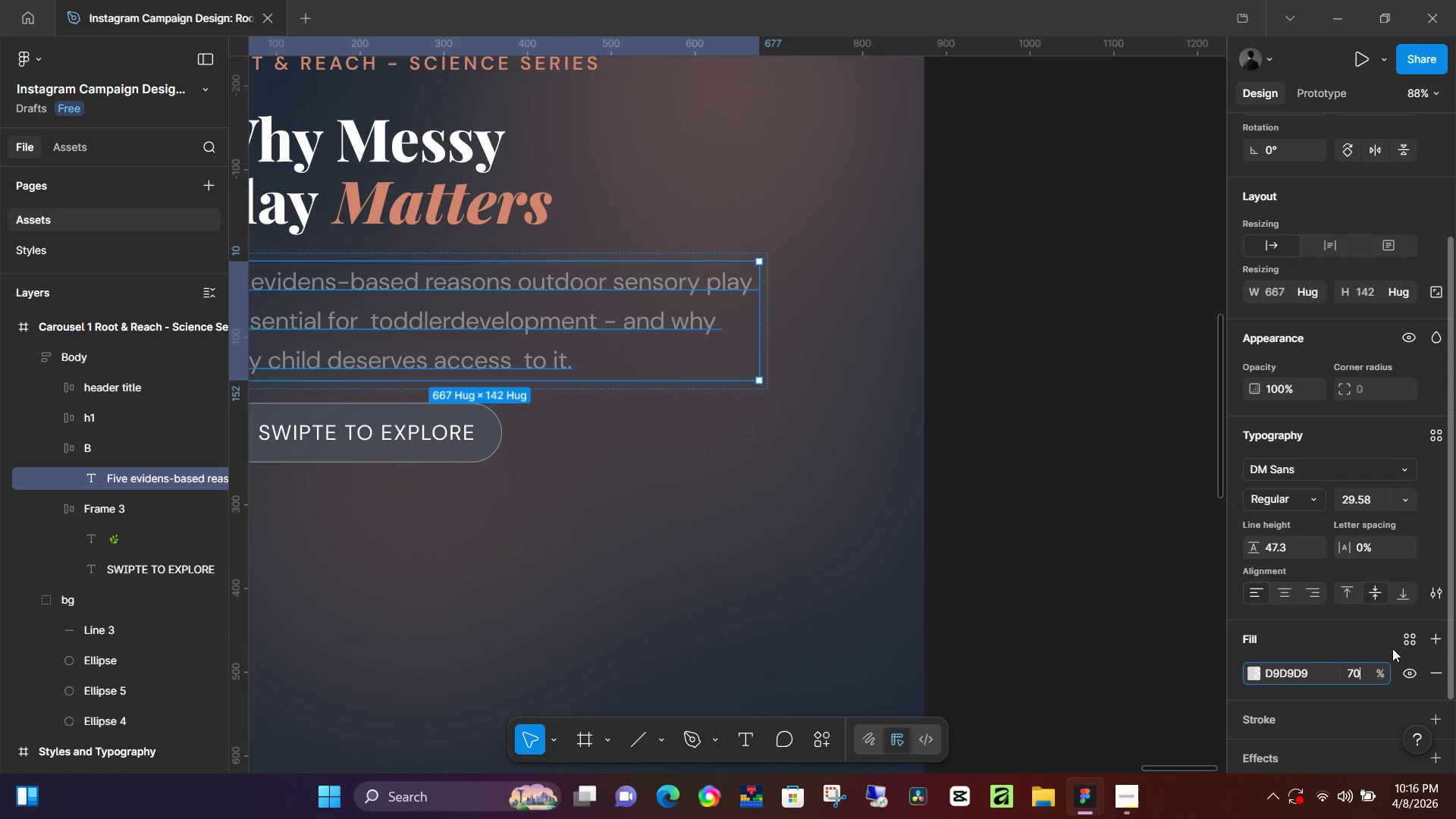 
key(Numpad0)
 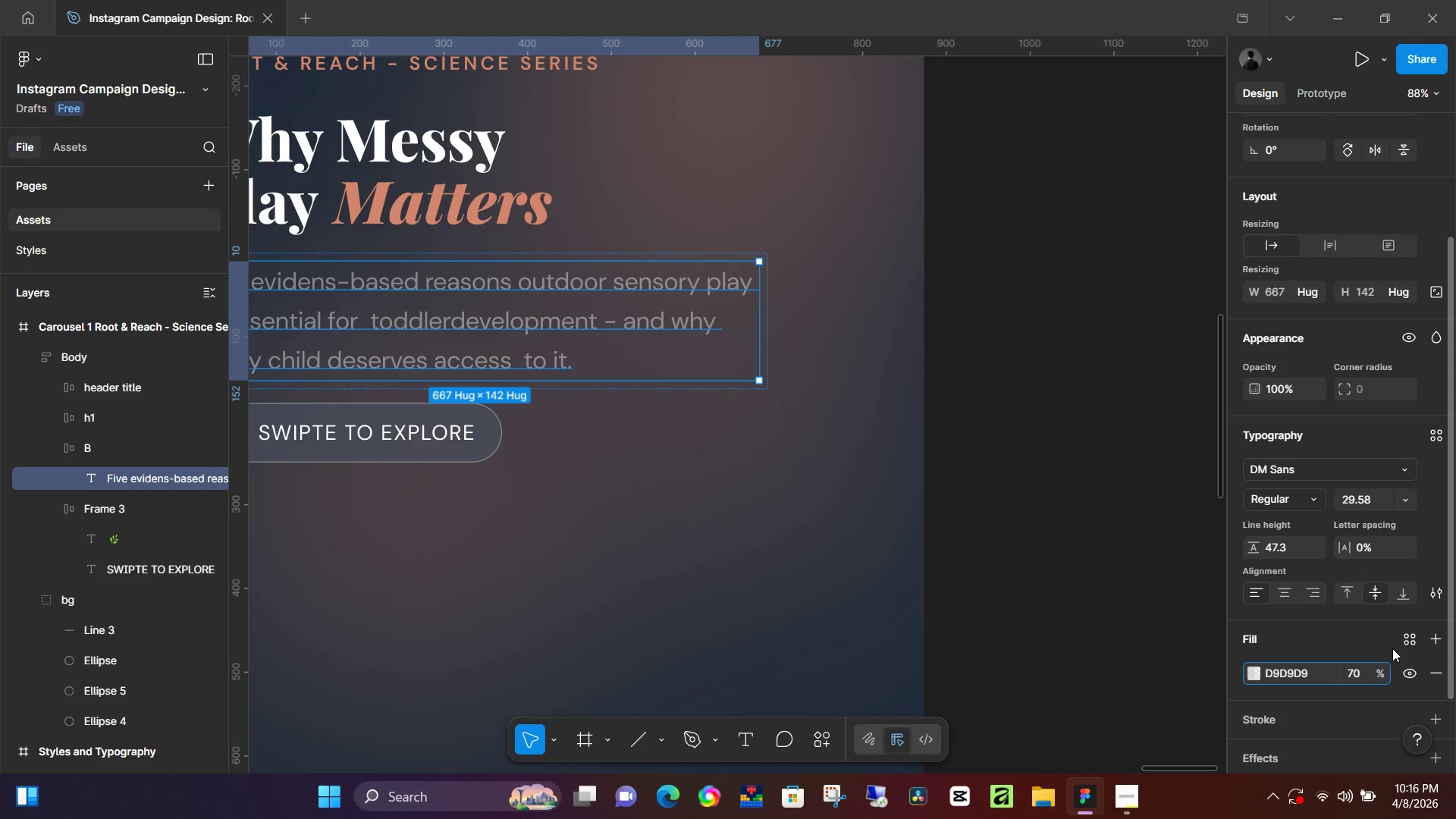 
key(NumpadEnter)
 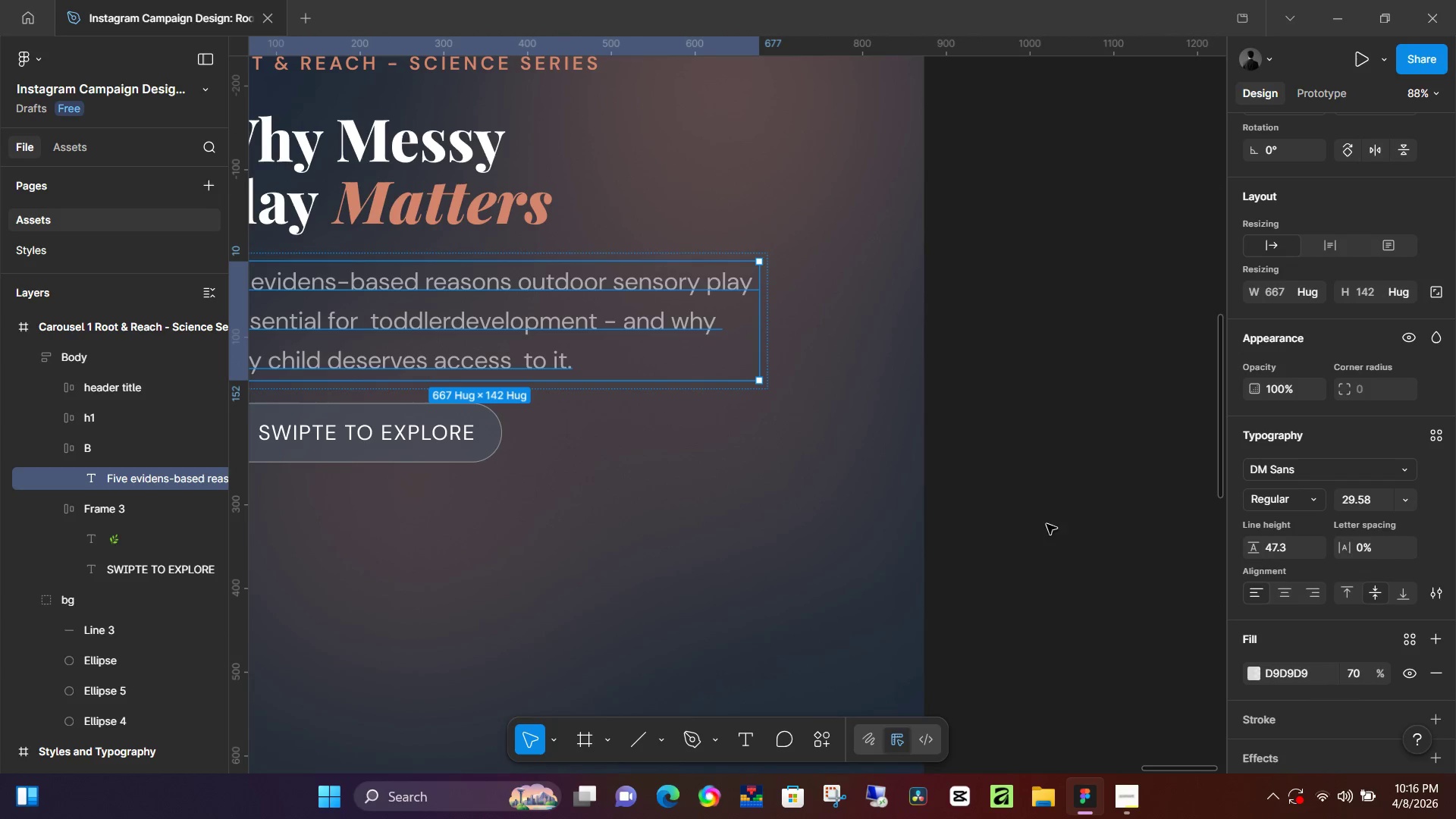 
left_click_drag(start_coordinate=[908, 488], to_coordinate=[916, 486])
 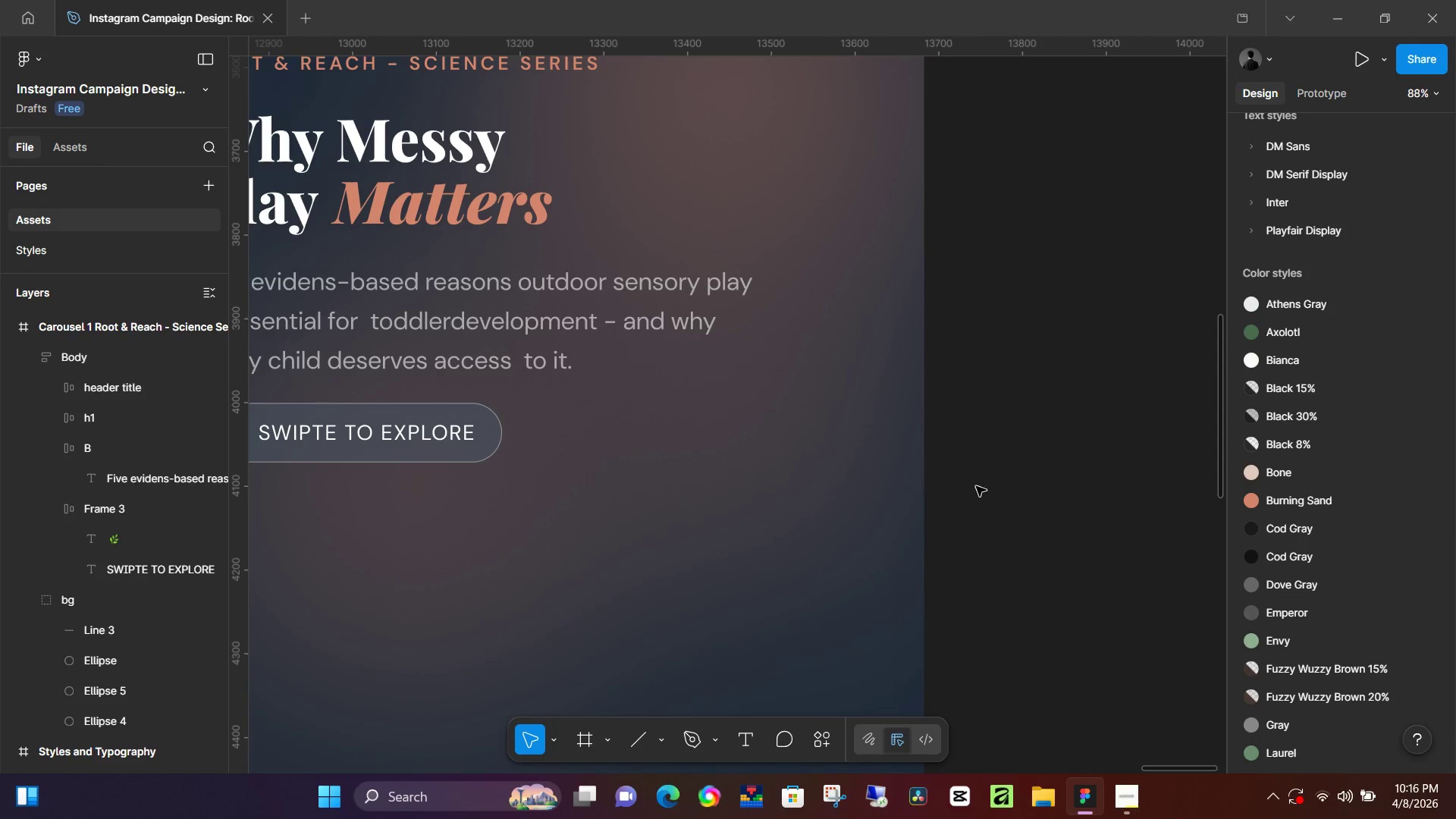 
hold_key(key=ControlLeft, duration=0.84)
scroll: coordinate [484, 418], scroll_direction: down, amount: 5.0
 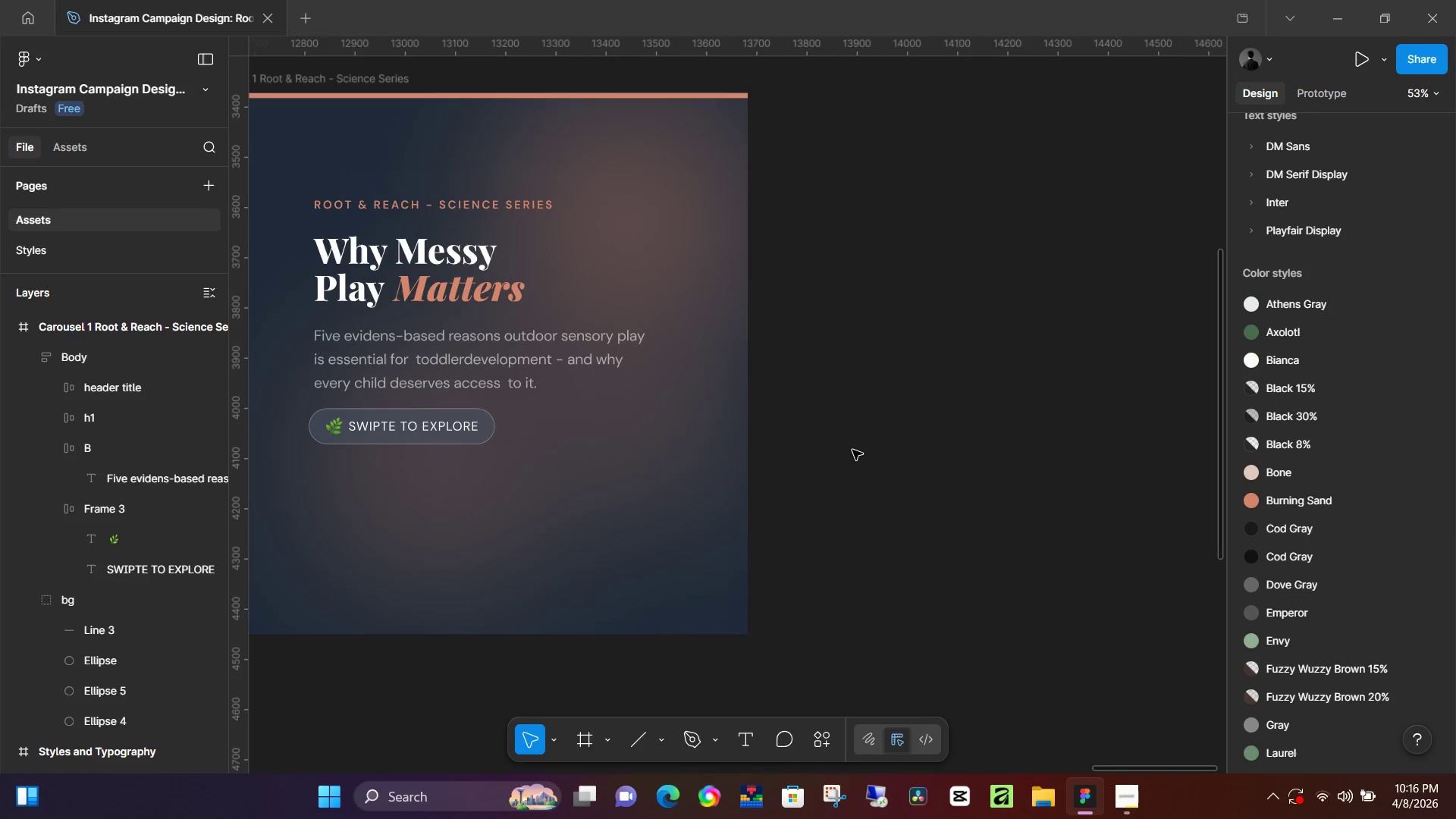 
left_click([852, 450])
 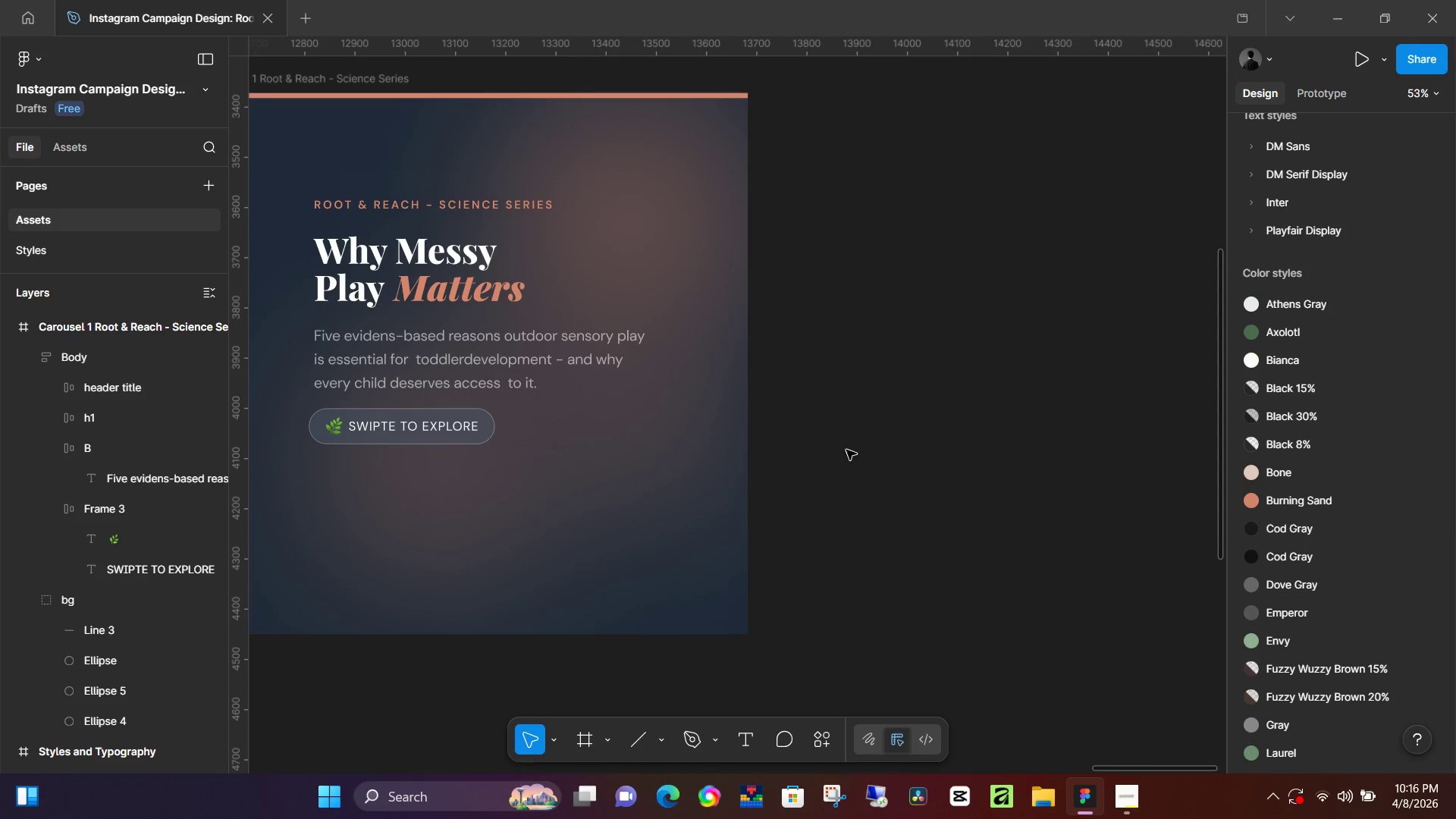 
hold_key(key=ControlLeft, duration=0.61)
scroll: coordinate [799, 450], scroll_direction: down, amount: 4.0
 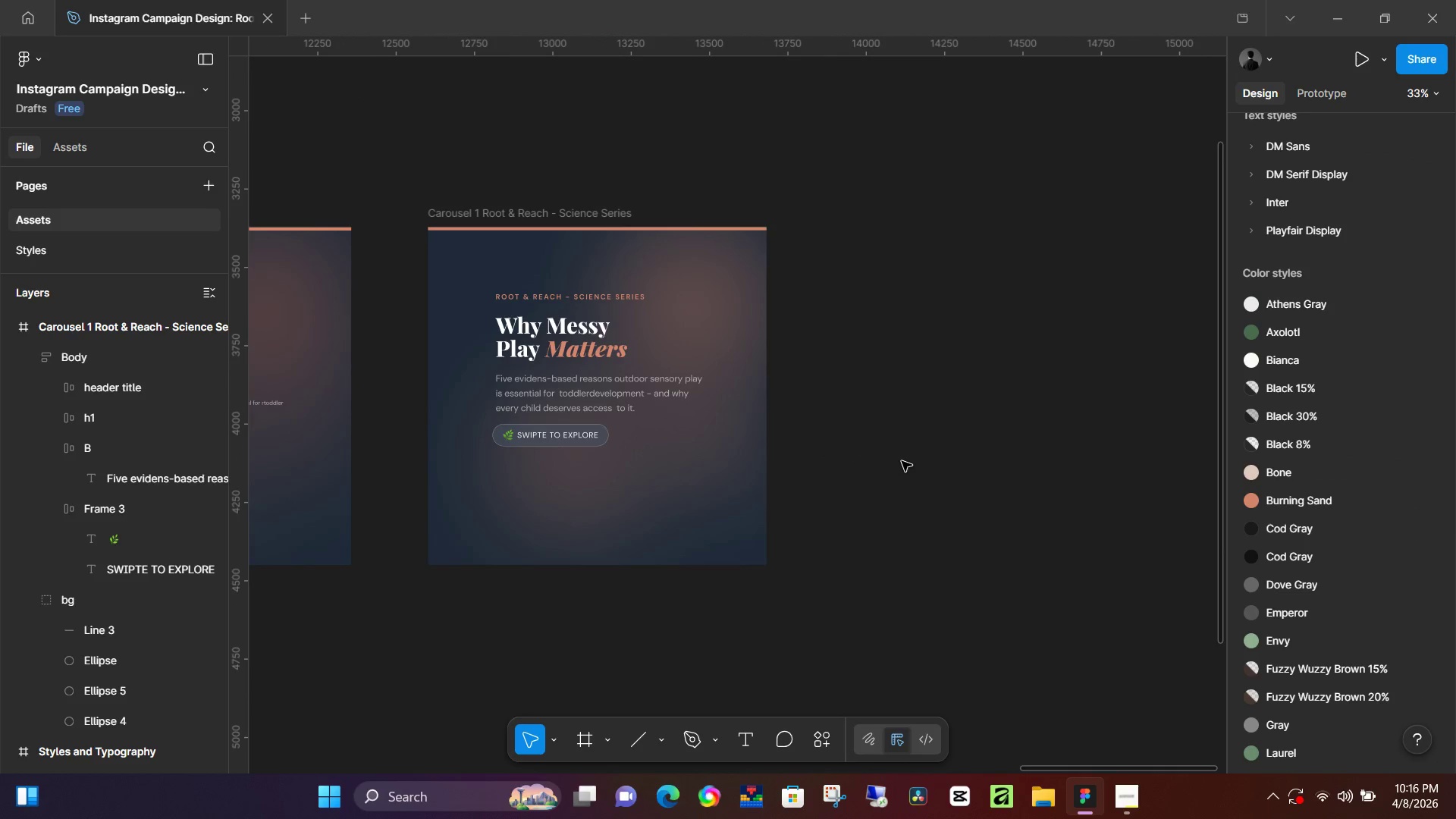 
left_click([902, 461])
 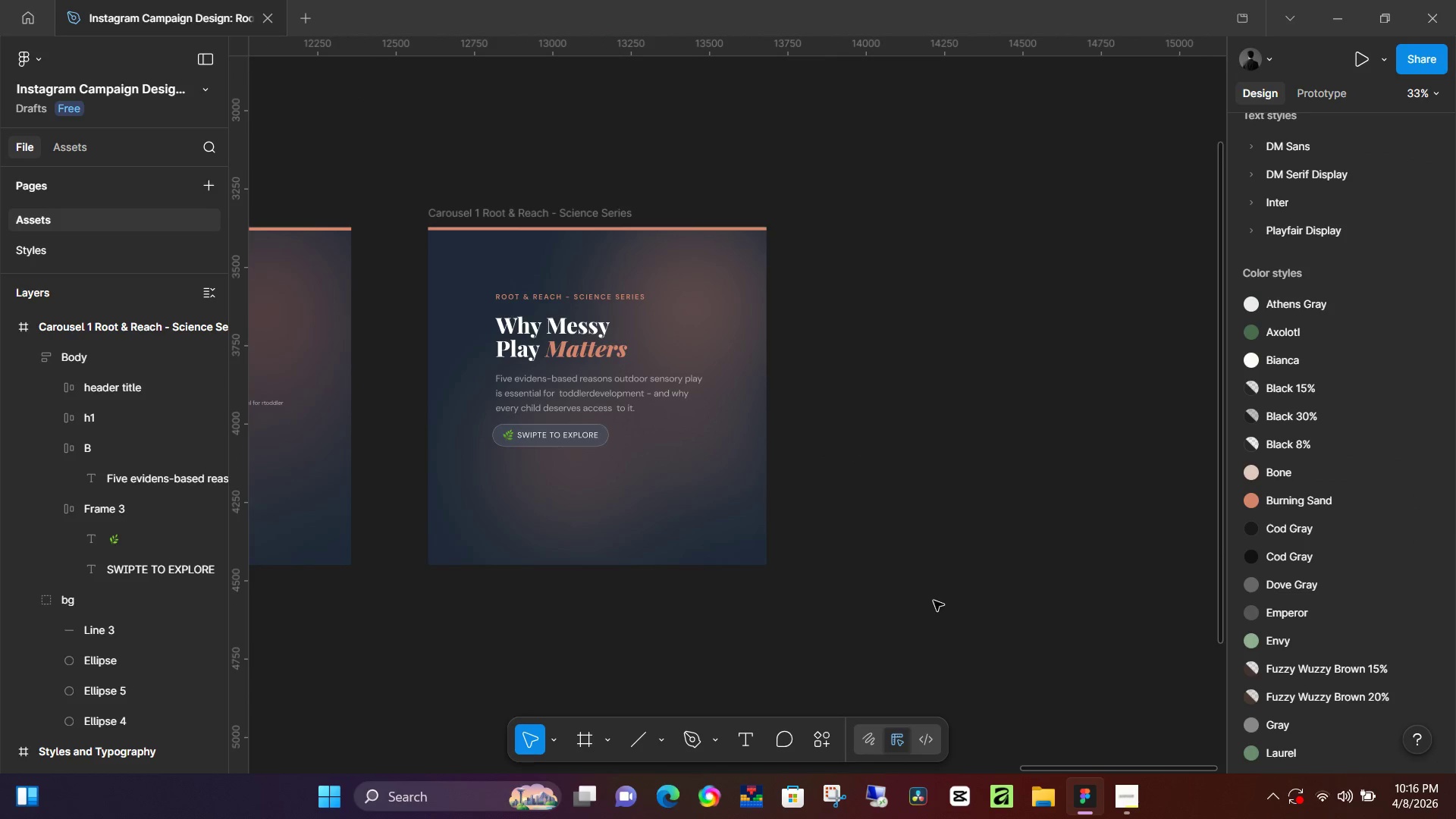 
hold_key(key=Space, duration=1.51)
 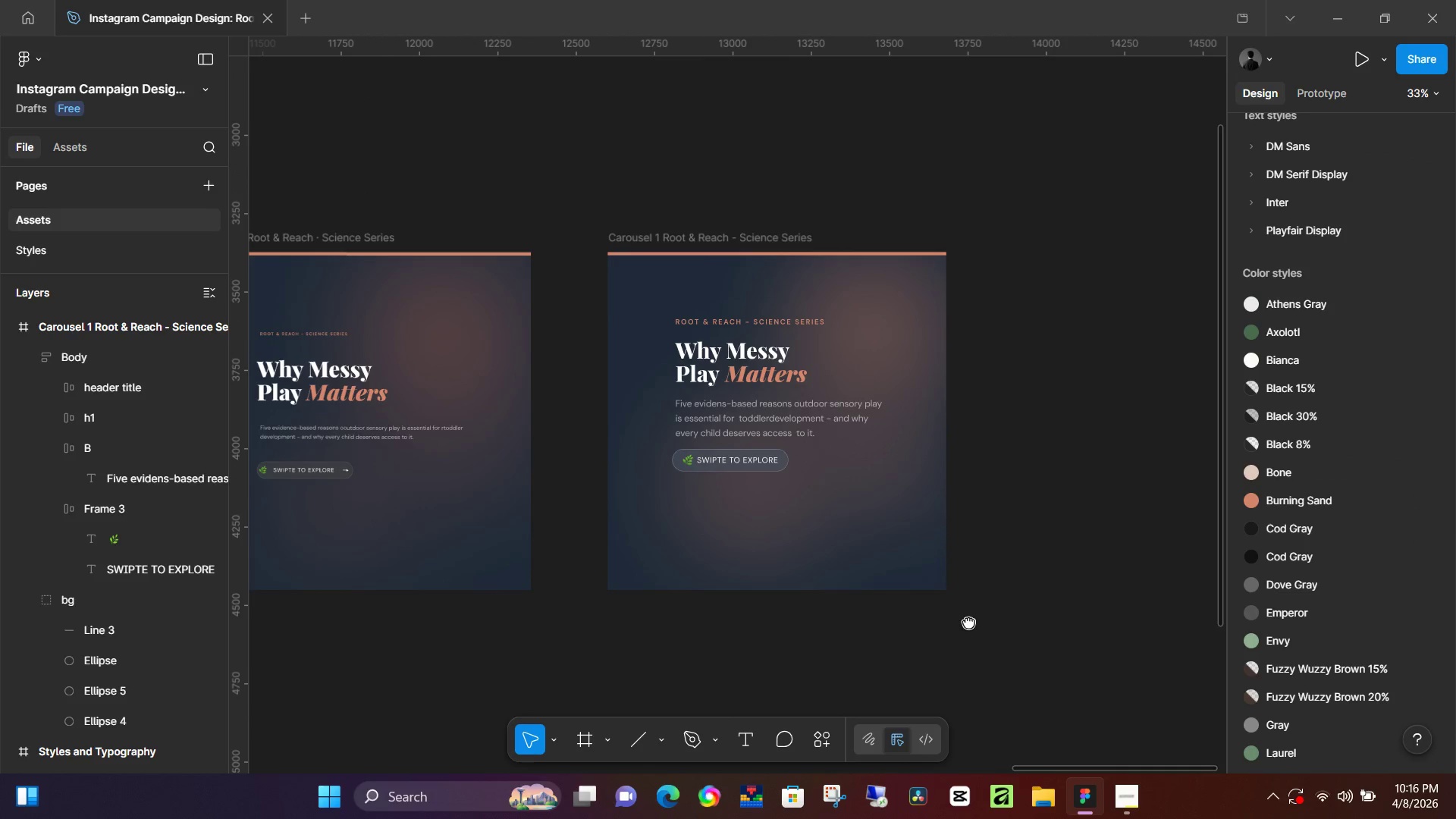 
left_click_drag(start_coordinate=[789, 597], to_coordinate=[968, 622])
 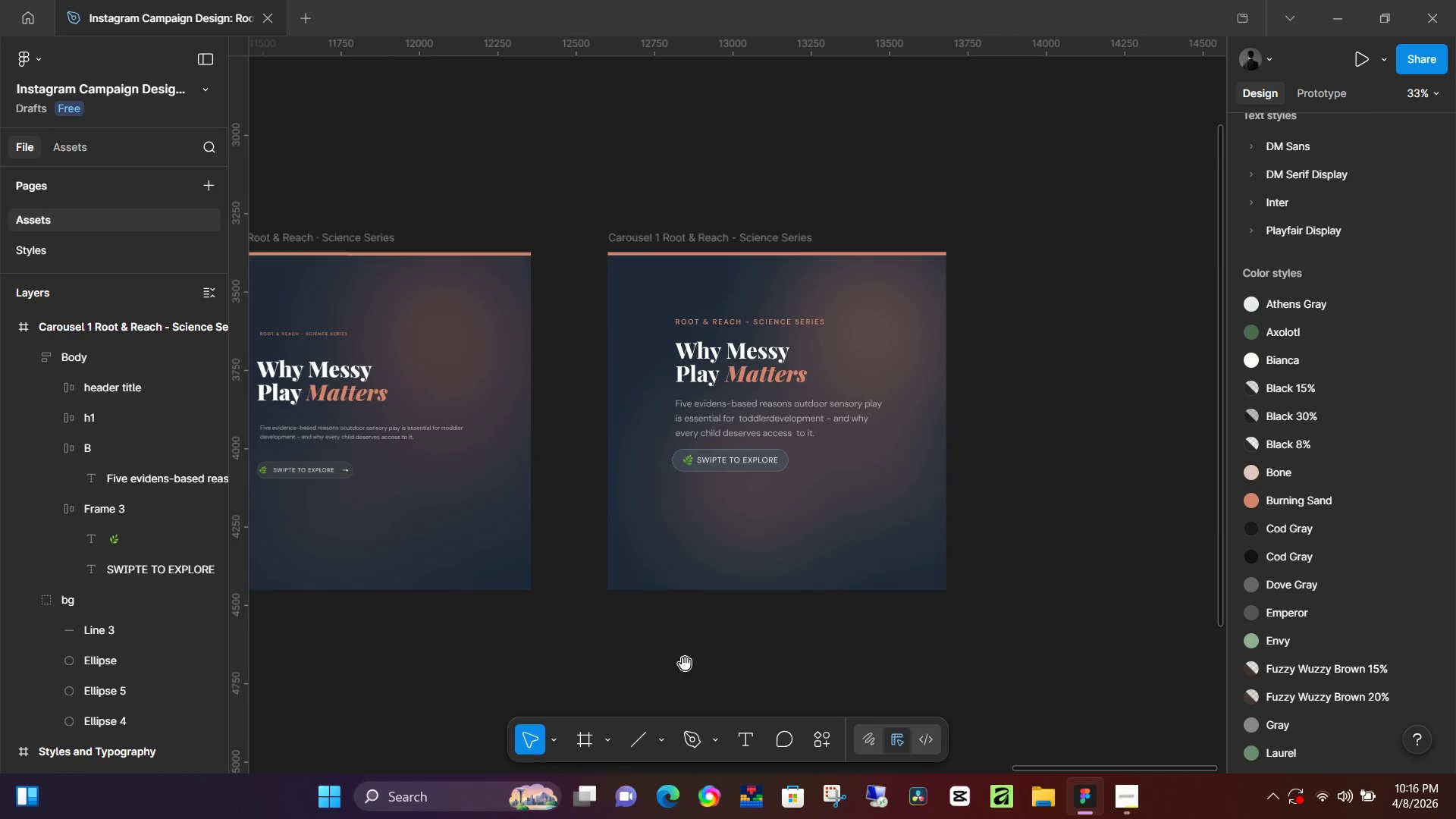 
hold_key(key=Space, duration=0.89)
 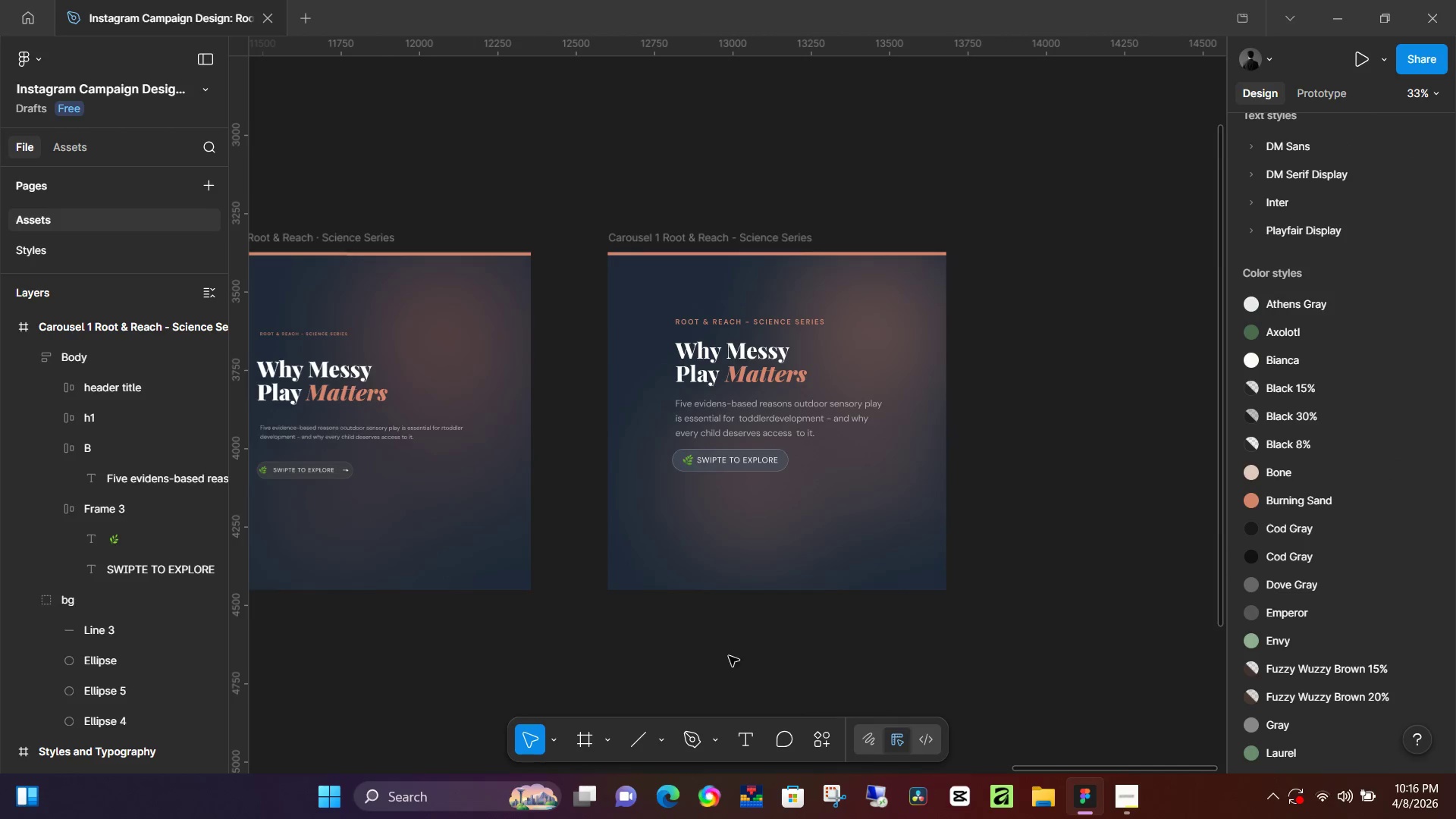 
hold_key(key=Space, duration=0.45)
 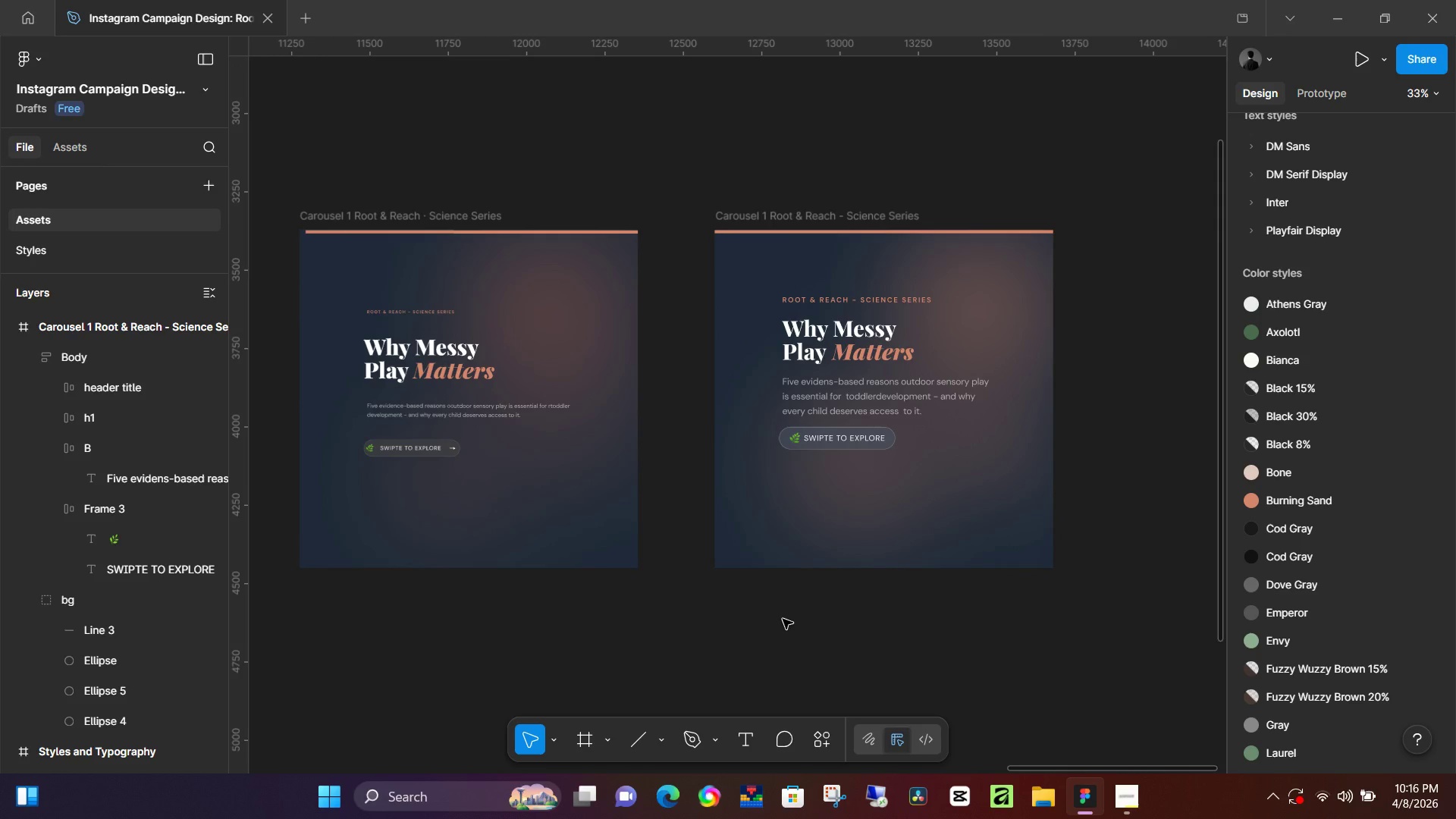 
left_click_drag(start_coordinate=[683, 664], to_coordinate=[791, 642])
 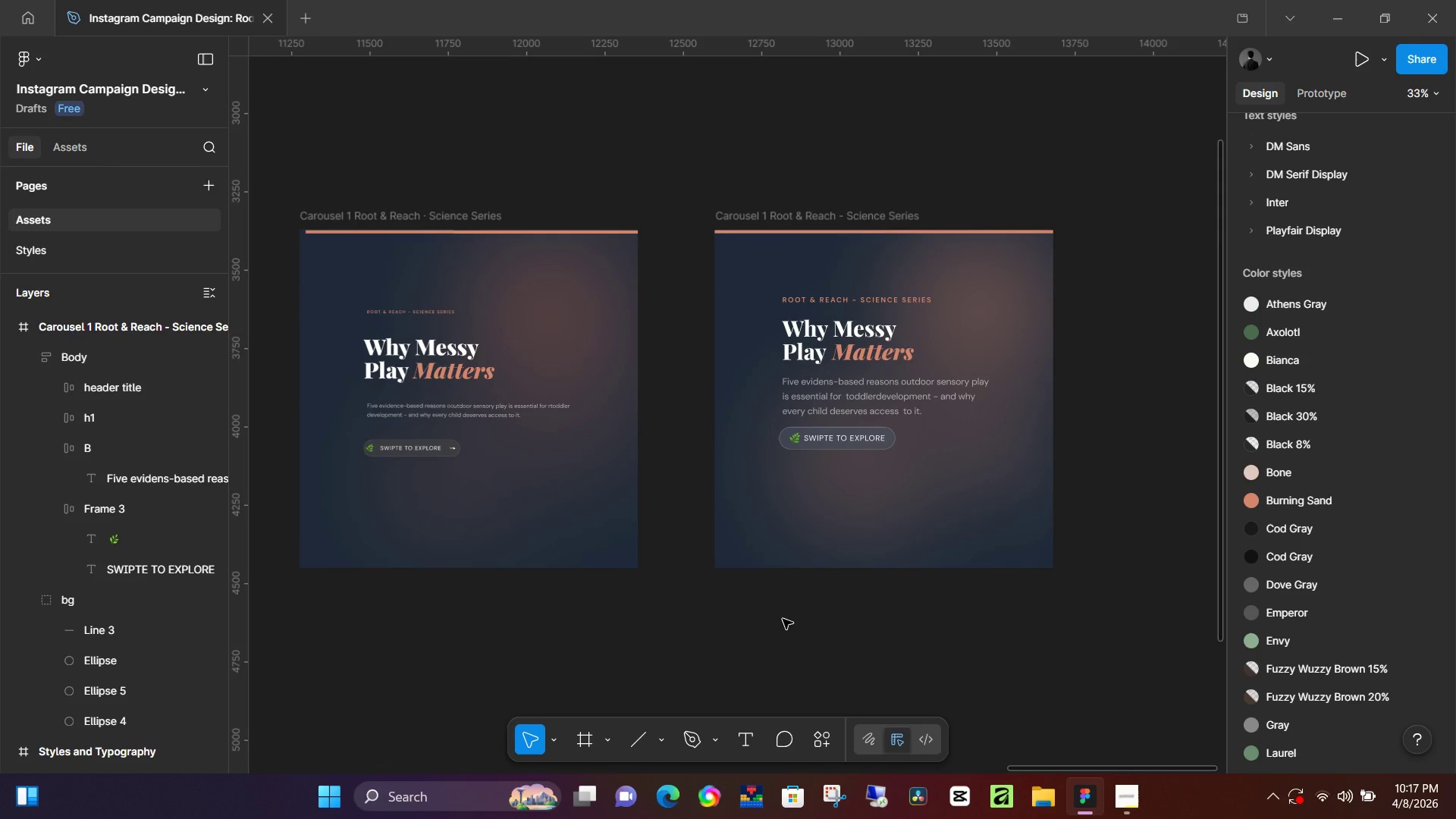 
wait(18.33)
 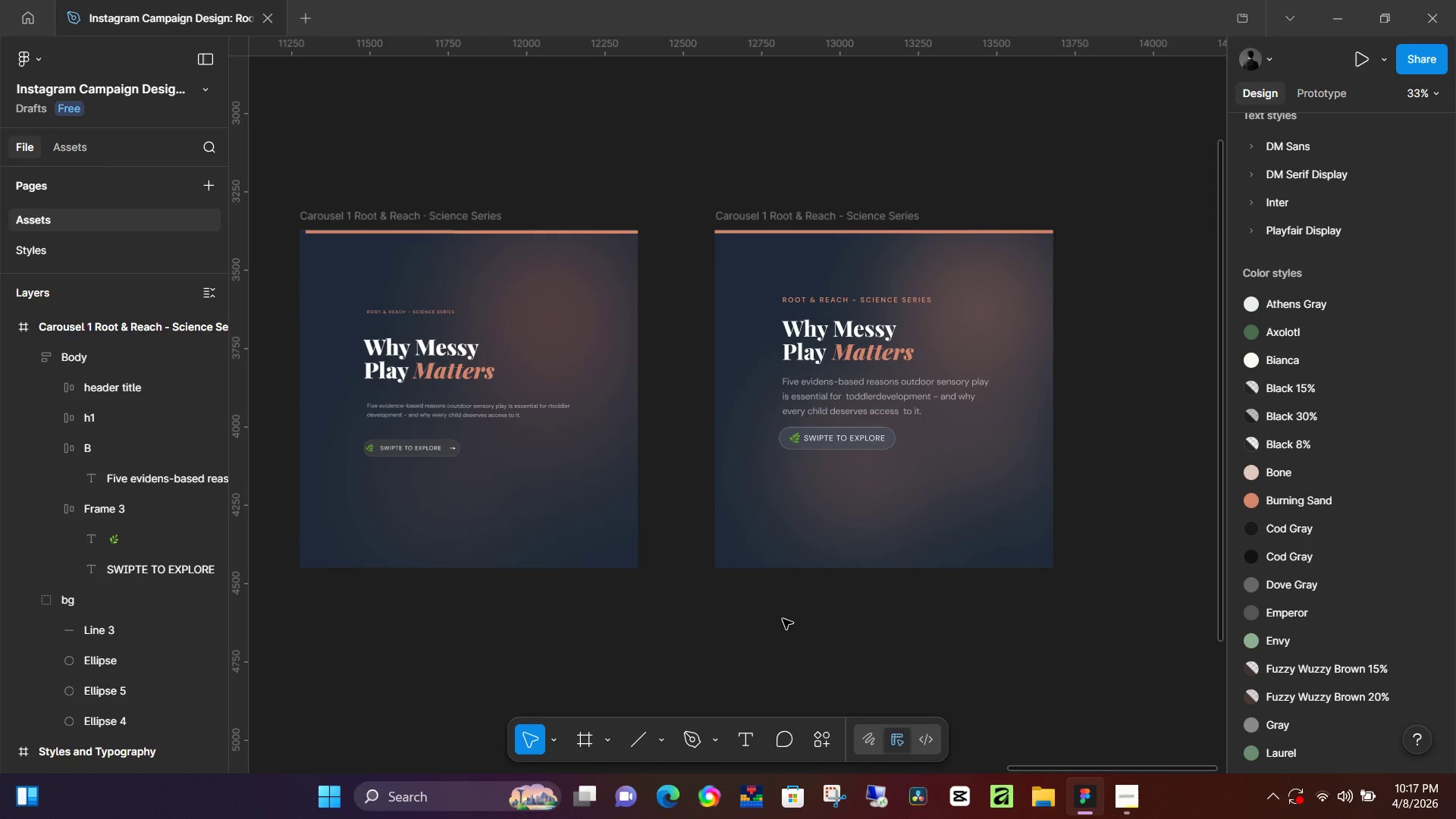 
hold_key(key=ControlLeft, duration=0.72)
scroll: coordinate [968, 368], scroll_direction: up, amount: 6.0
 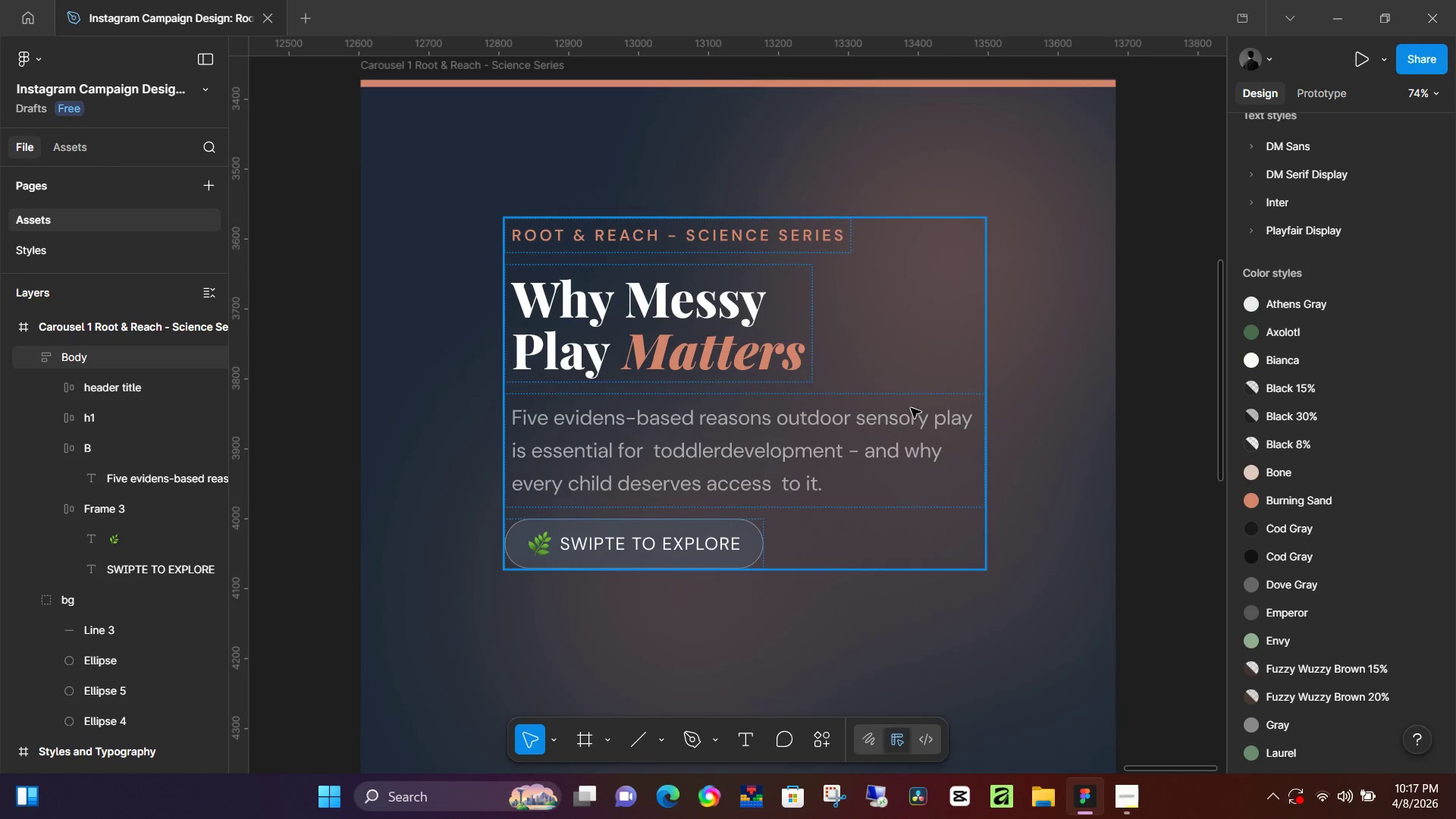 
hold_key(key=Space, duration=0.31)
 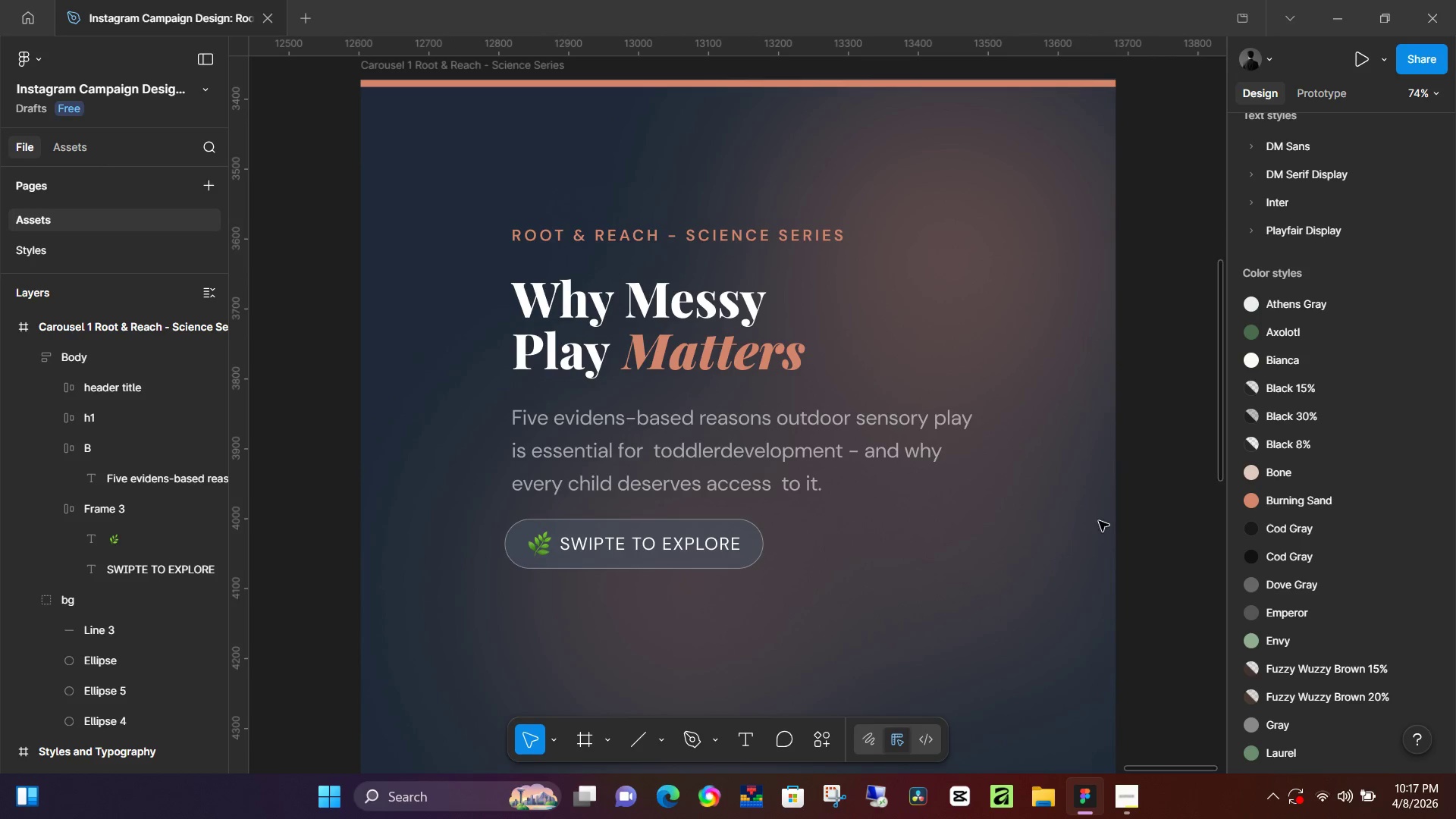 
hold_key(key=Space, duration=0.39)
 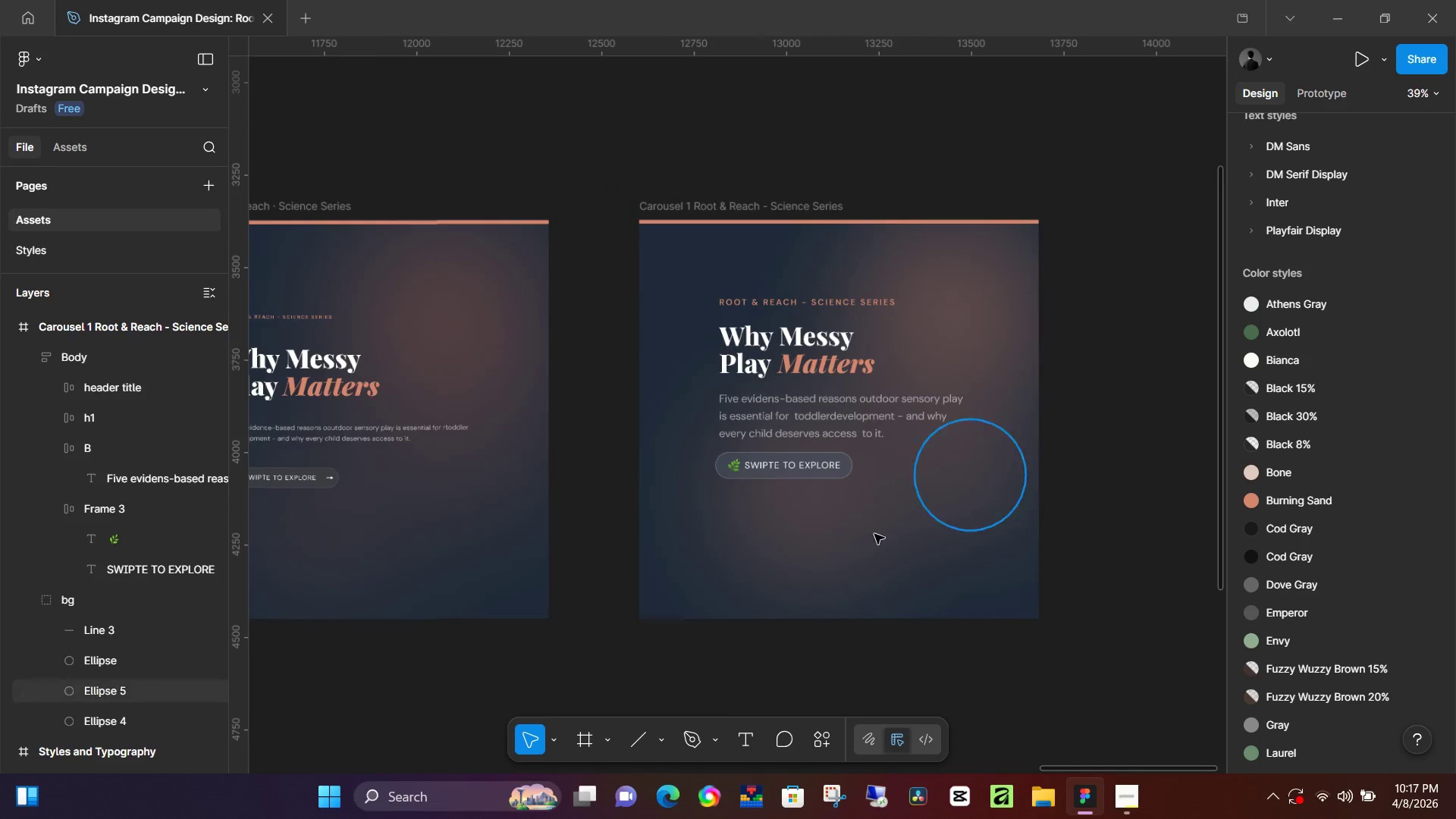 
left_click_drag(start_coordinate=[1075, 560], to_coordinate=[1024, 478])
 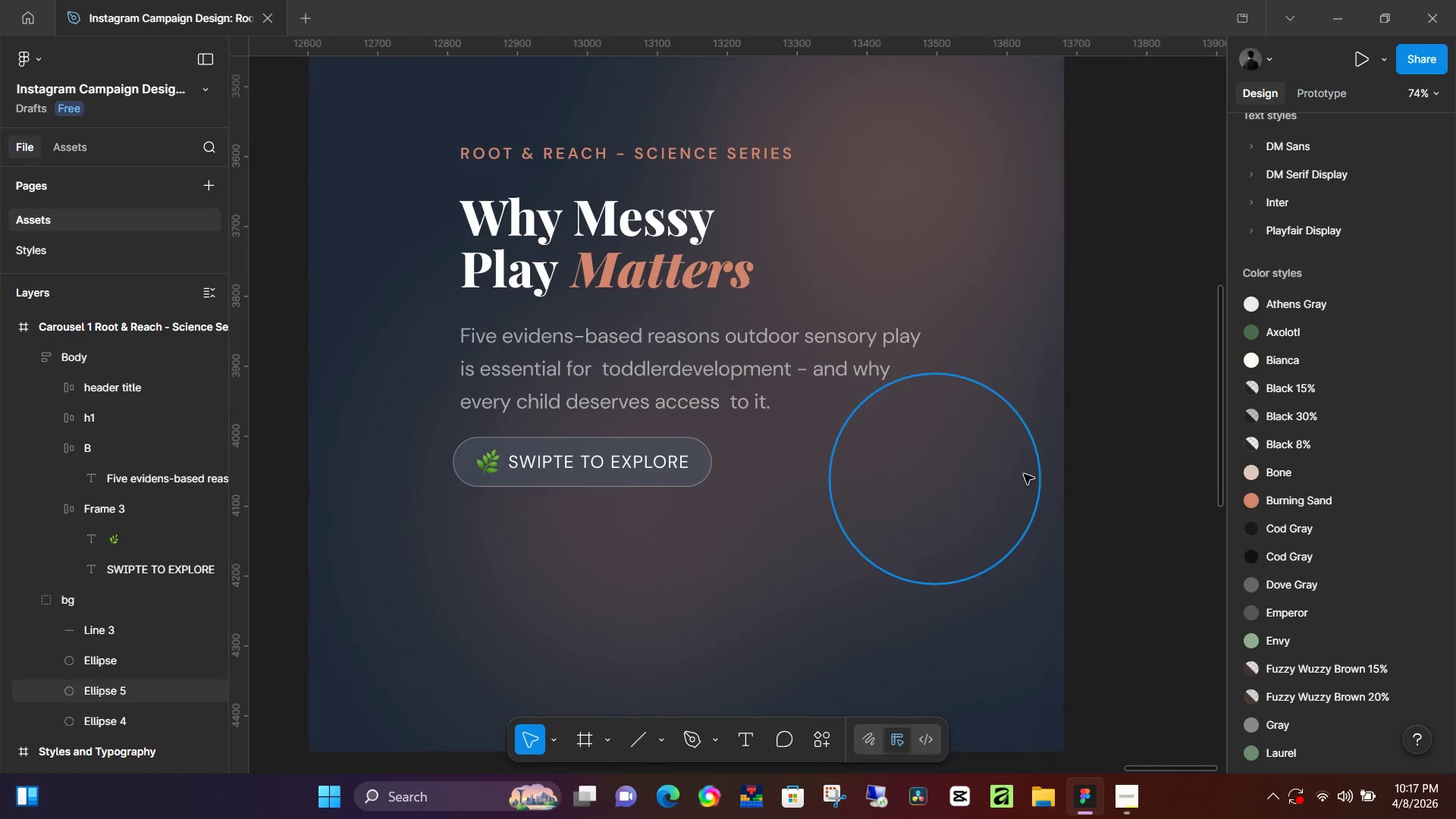 
hold_key(key=ControlLeft, duration=0.39)
 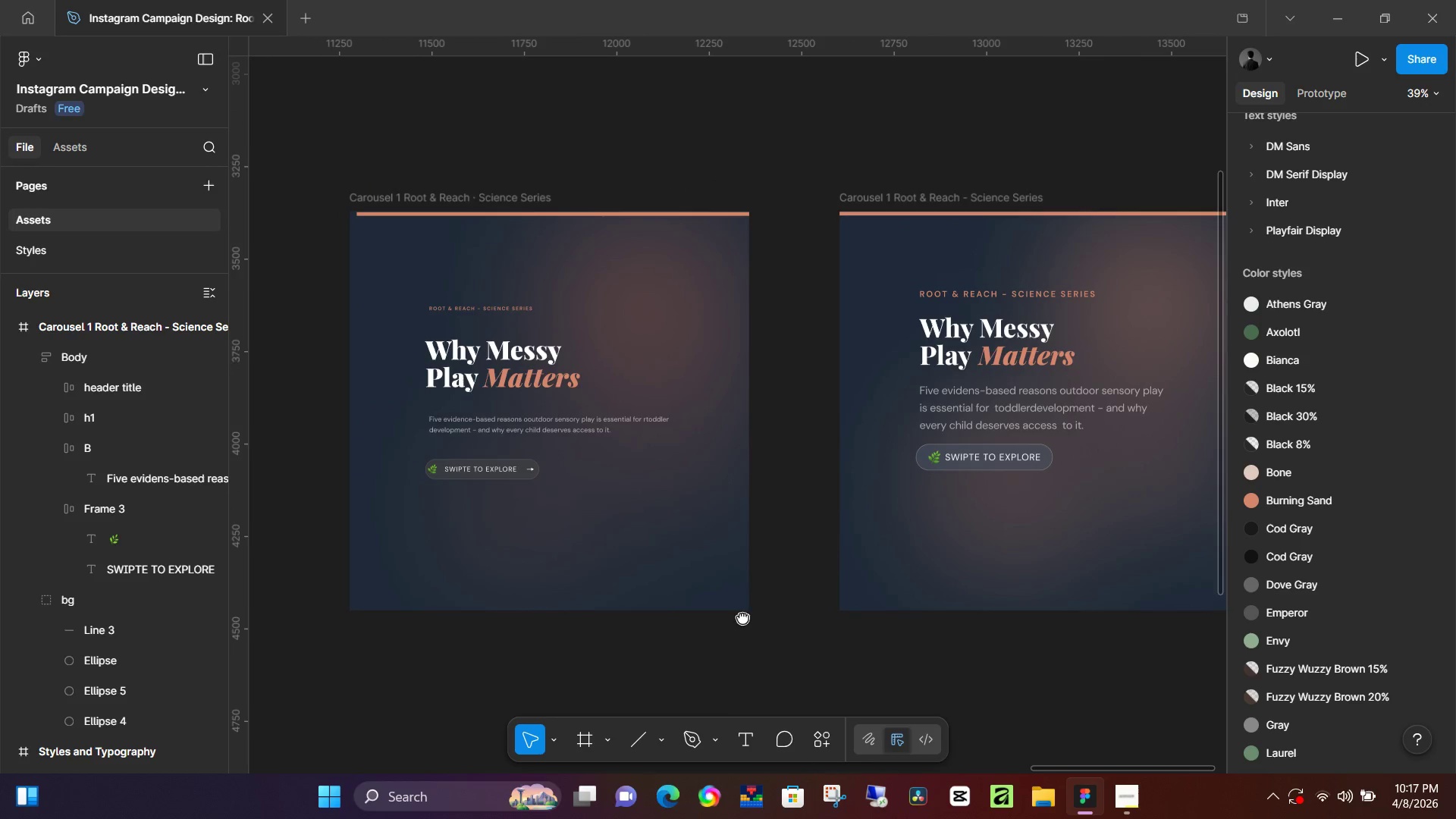 
hold_key(key=Space, duration=0.61)
 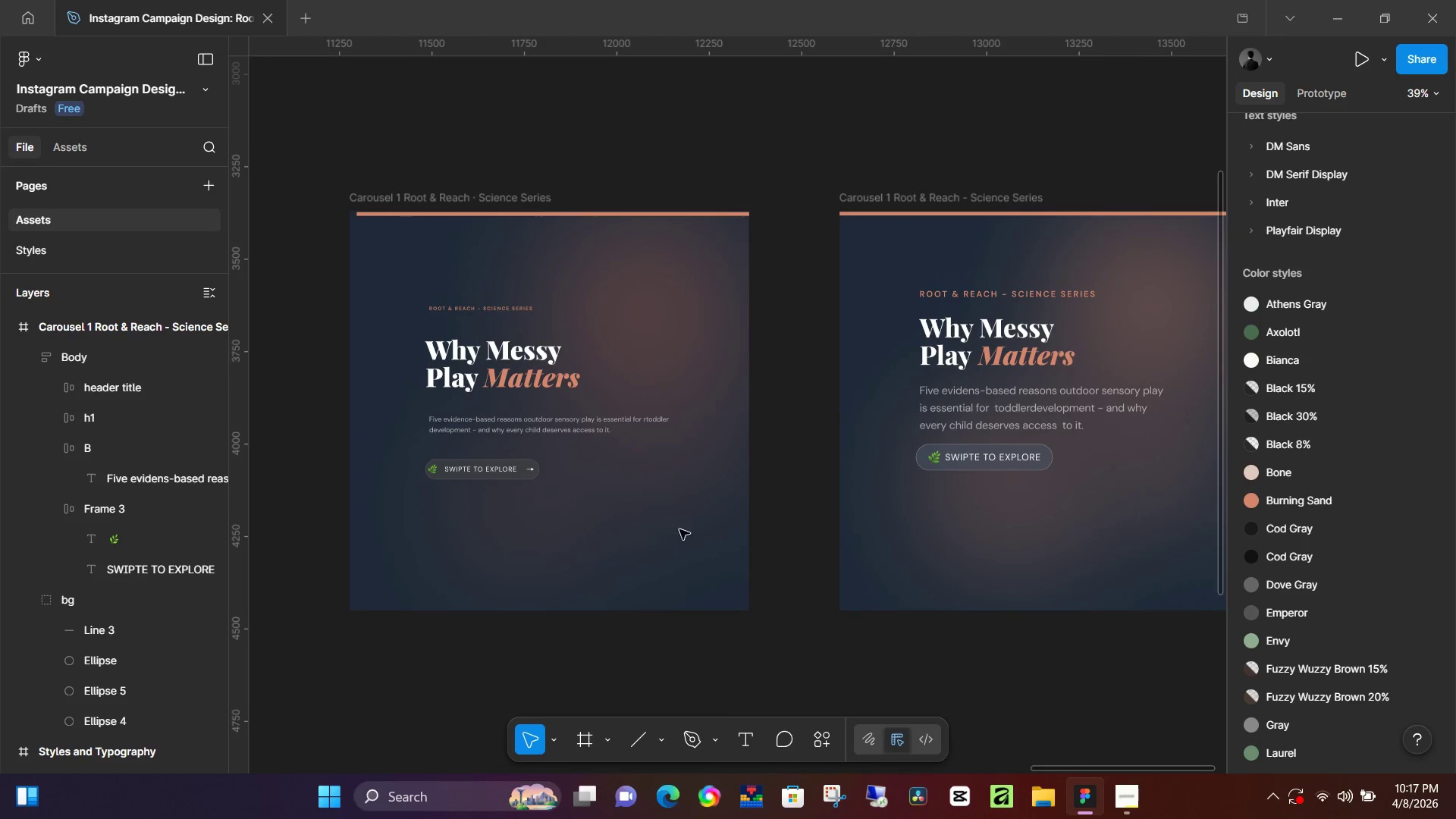 
left_click_drag(start_coordinate=[542, 626], to_coordinate=[742, 617])
 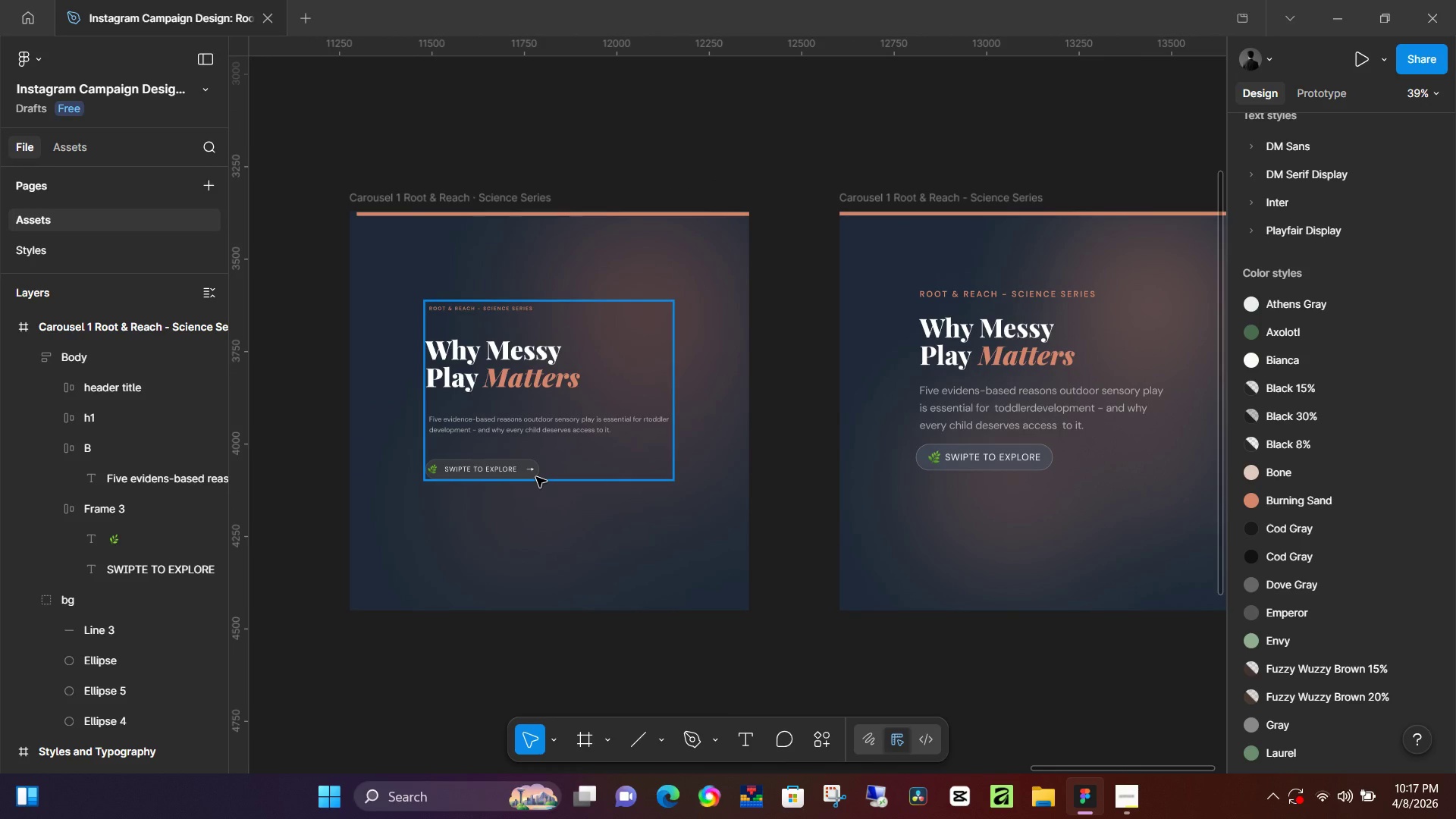 
scroll: coordinate [1009, 470], scroll_direction: down, amount: 6.0
 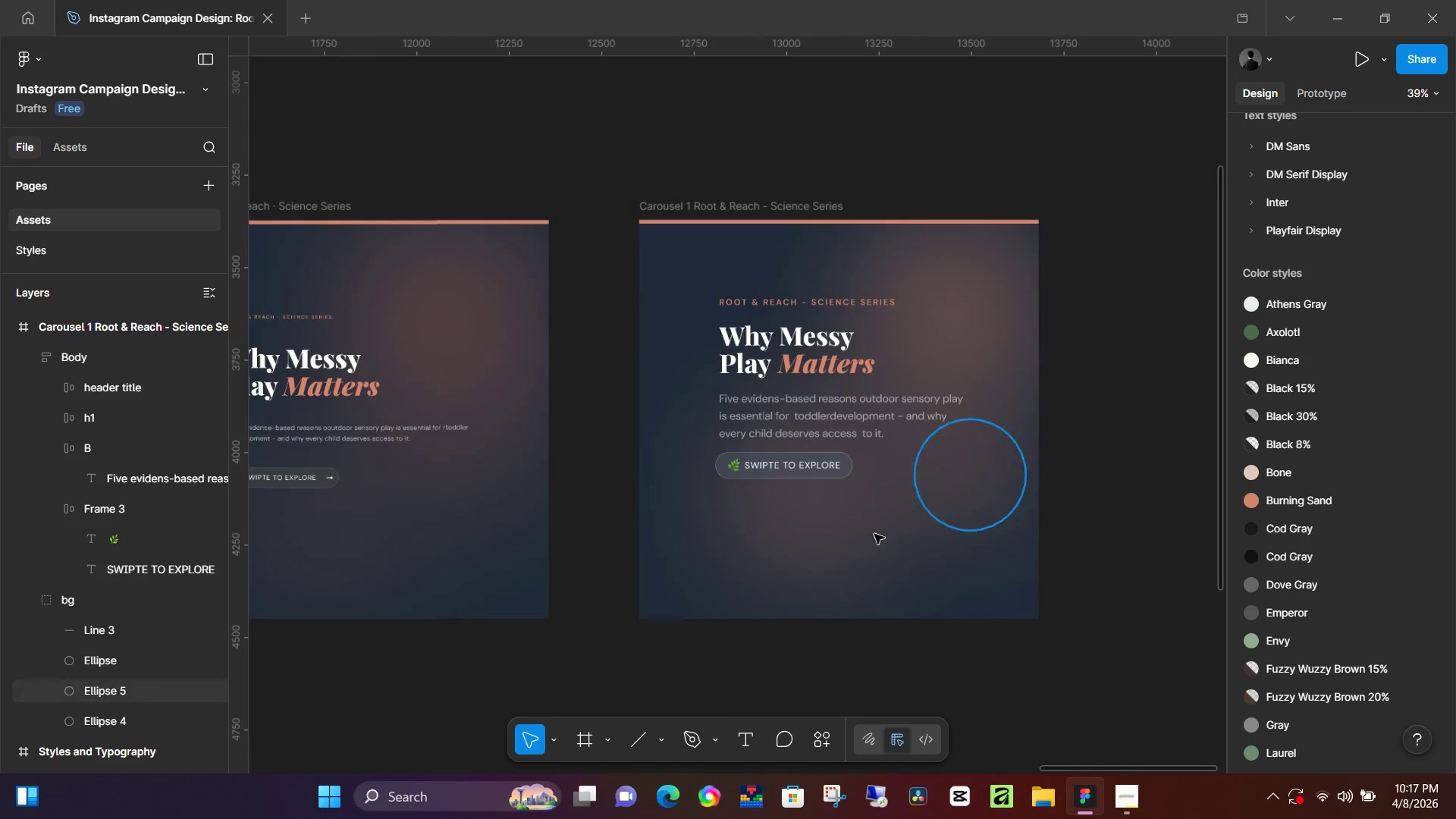 
double_click([530, 473])
 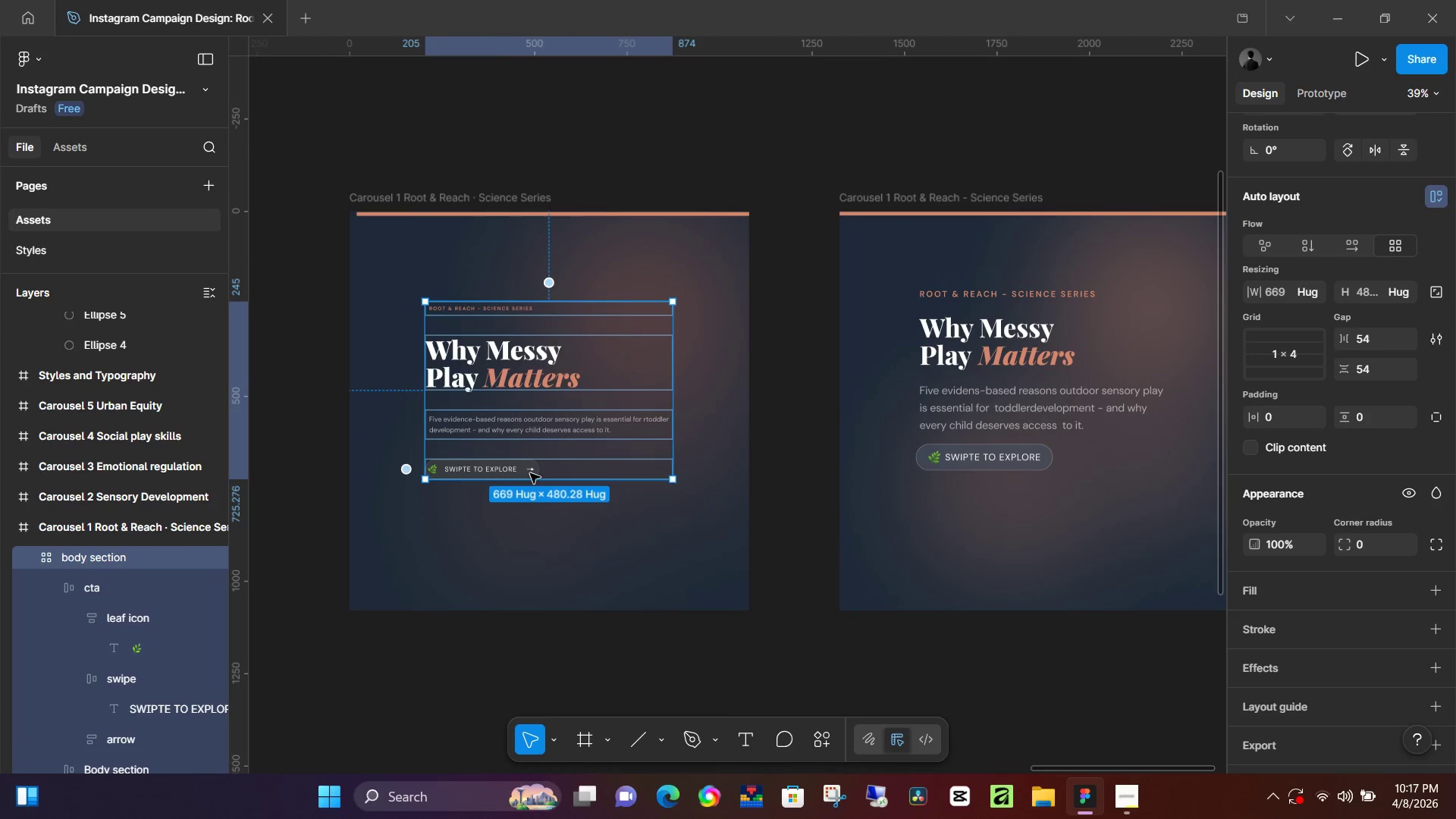 
triple_click([530, 473])
 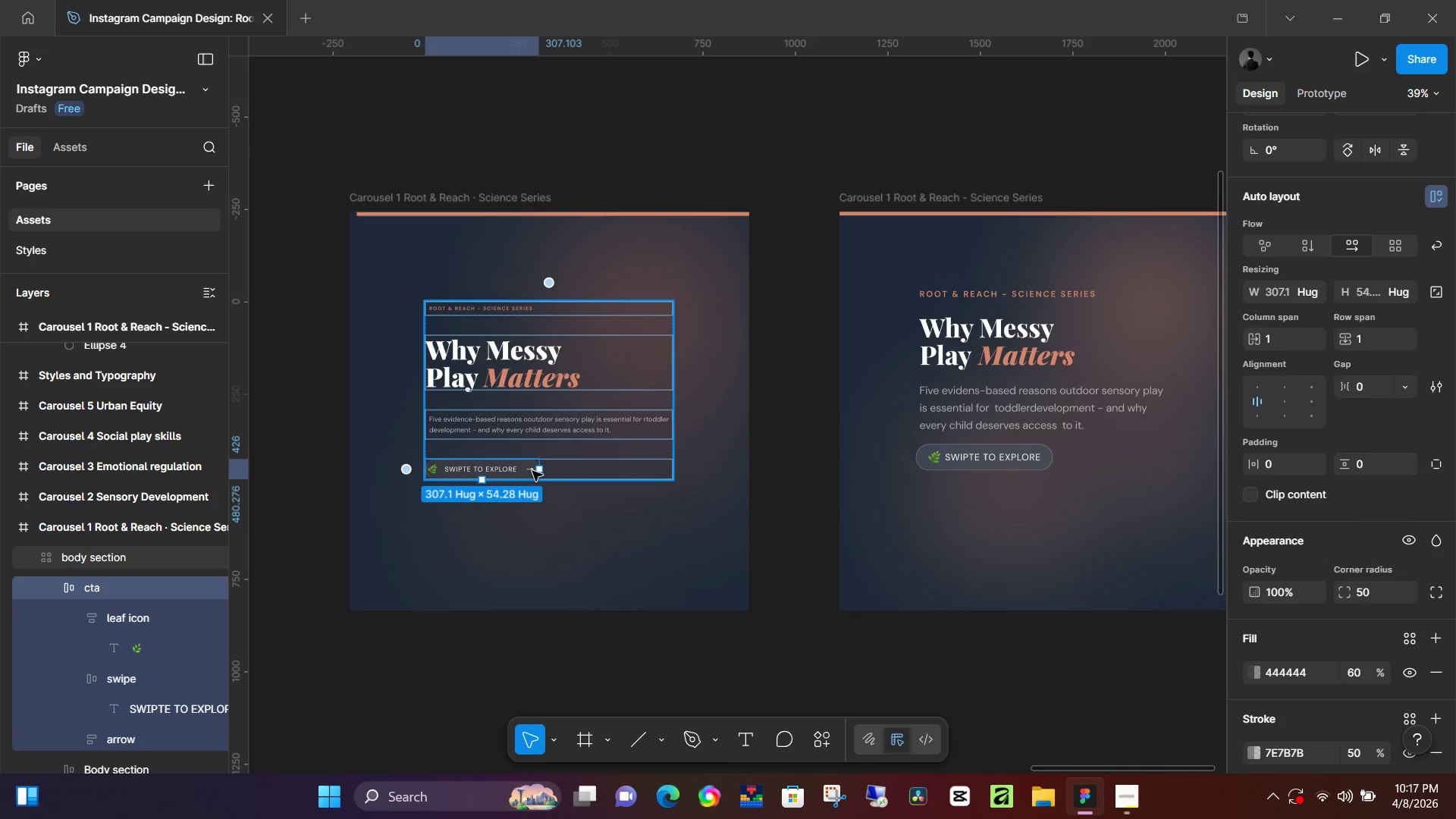 
triple_click([532, 471])
 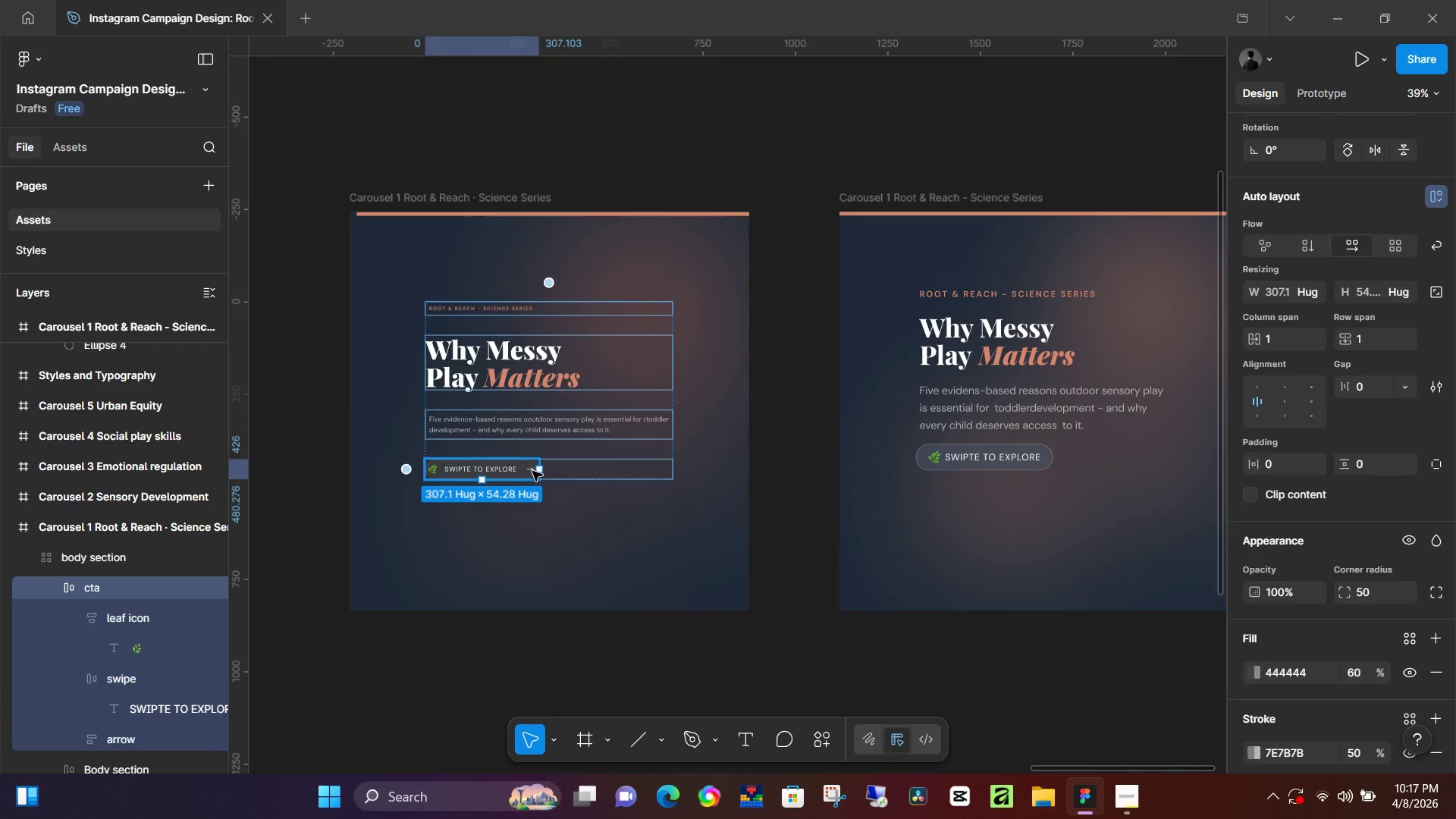 
triple_click([532, 471])
 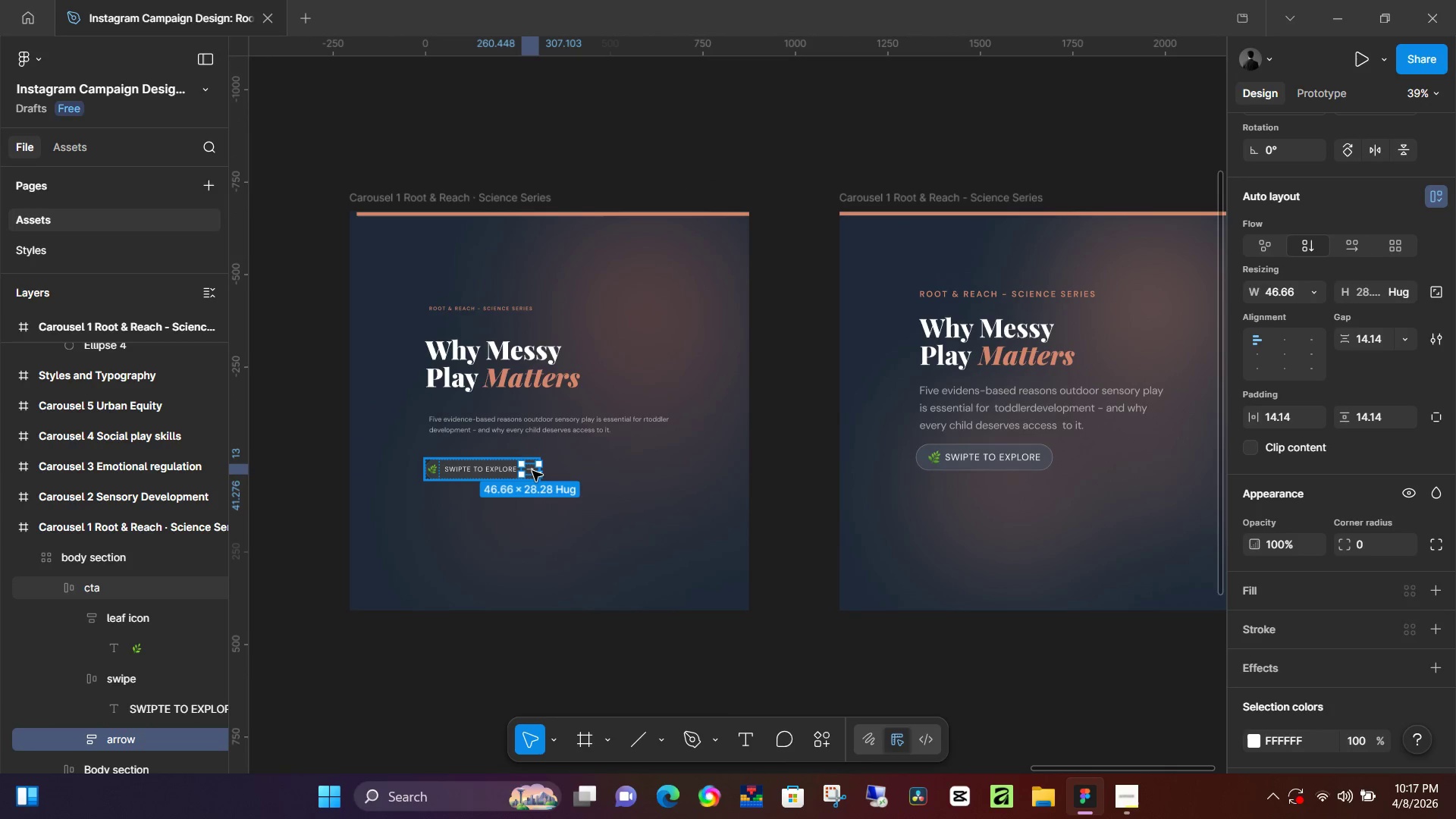 
triple_click([532, 471])
 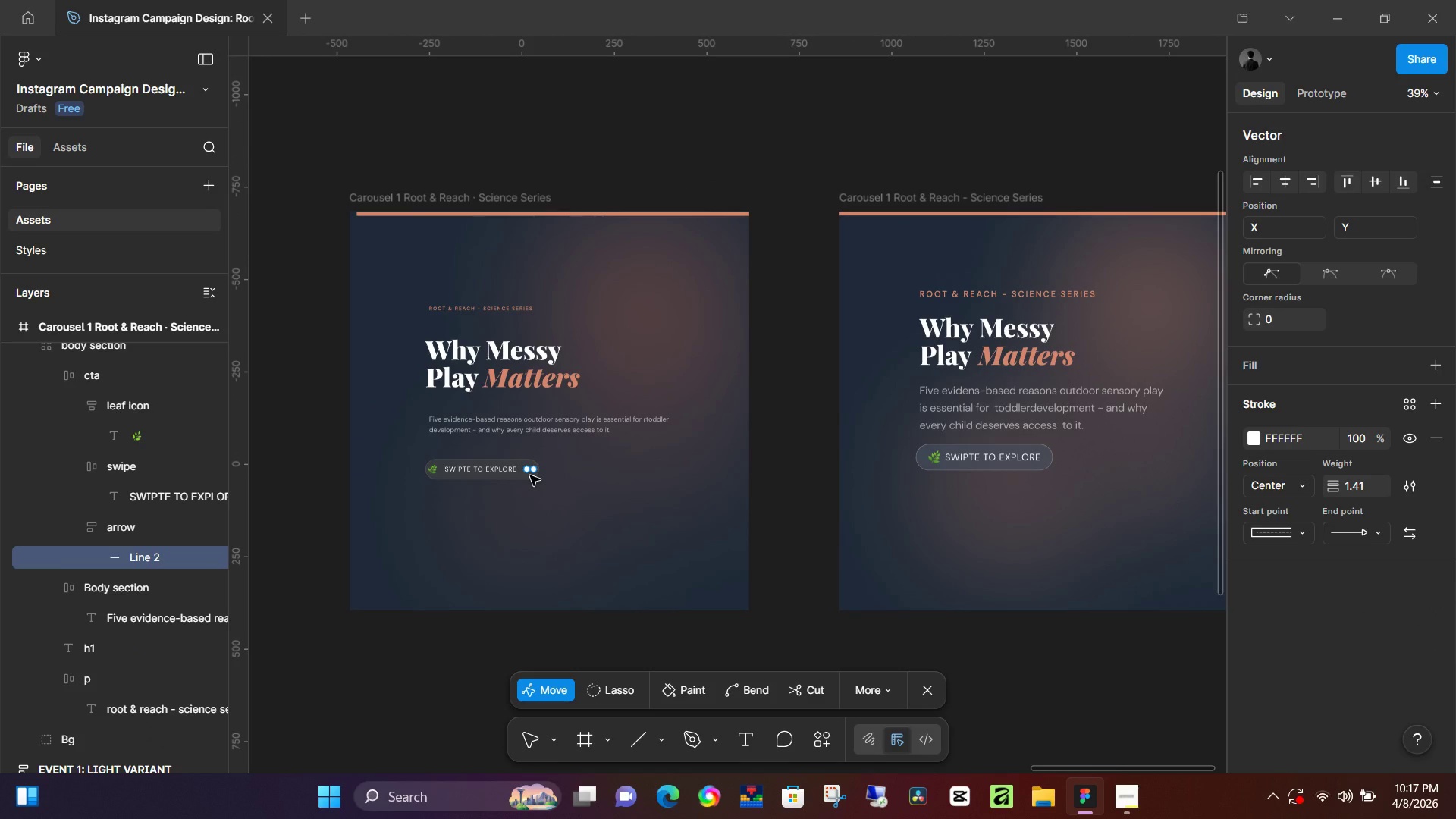 
key(Control+C)
 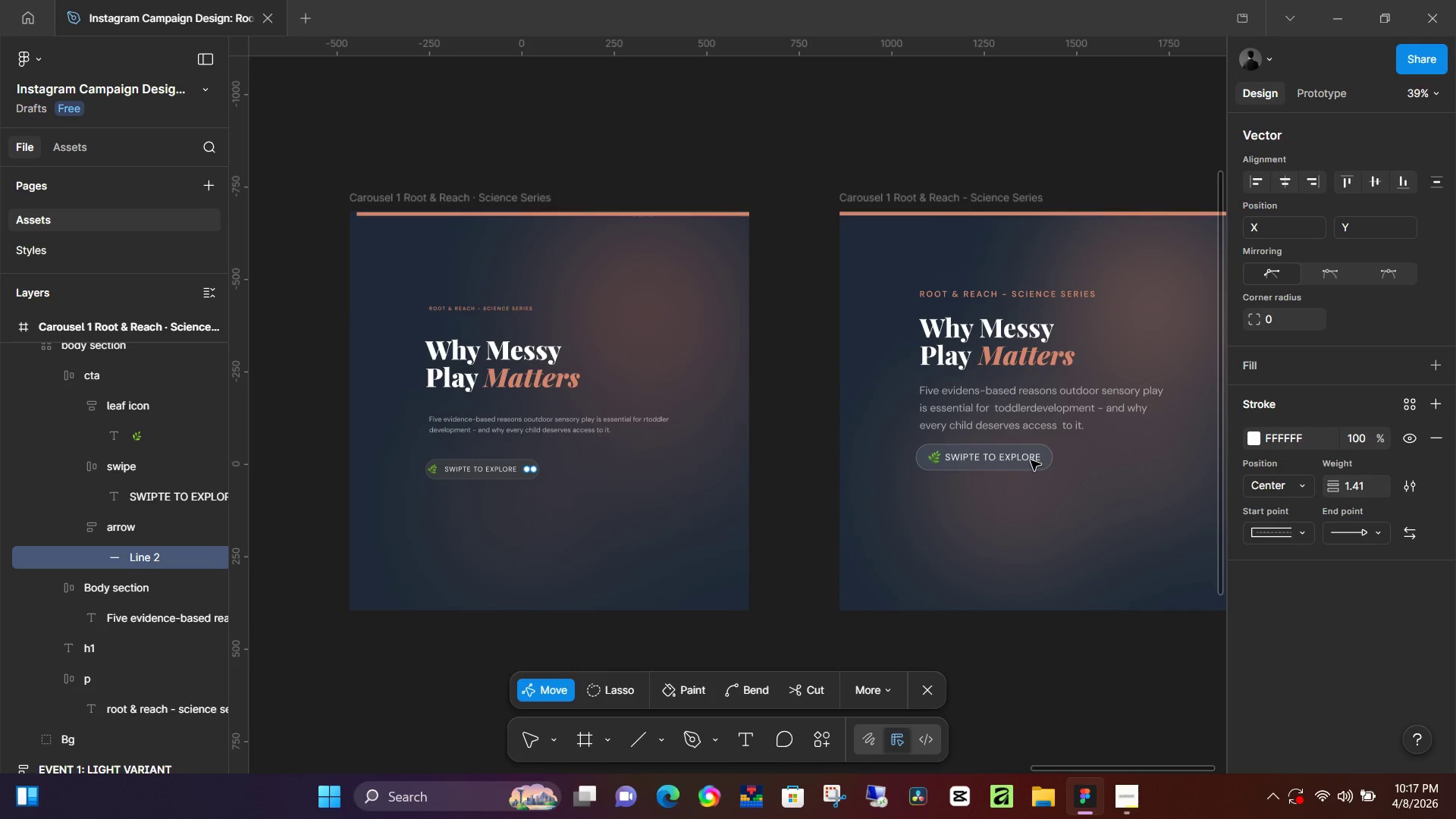 
double_click([1031, 460])
 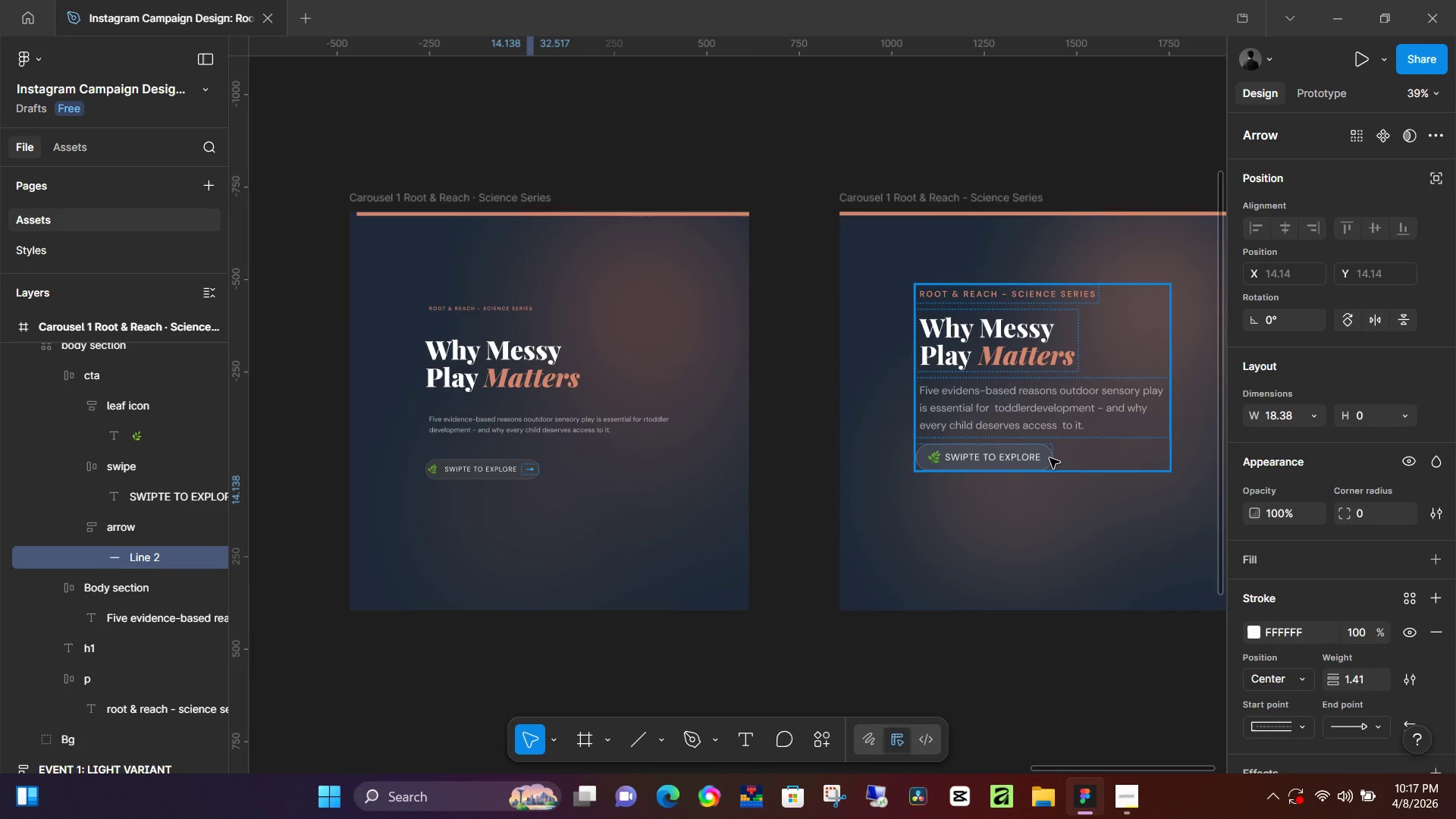 
double_click([1050, 458])
 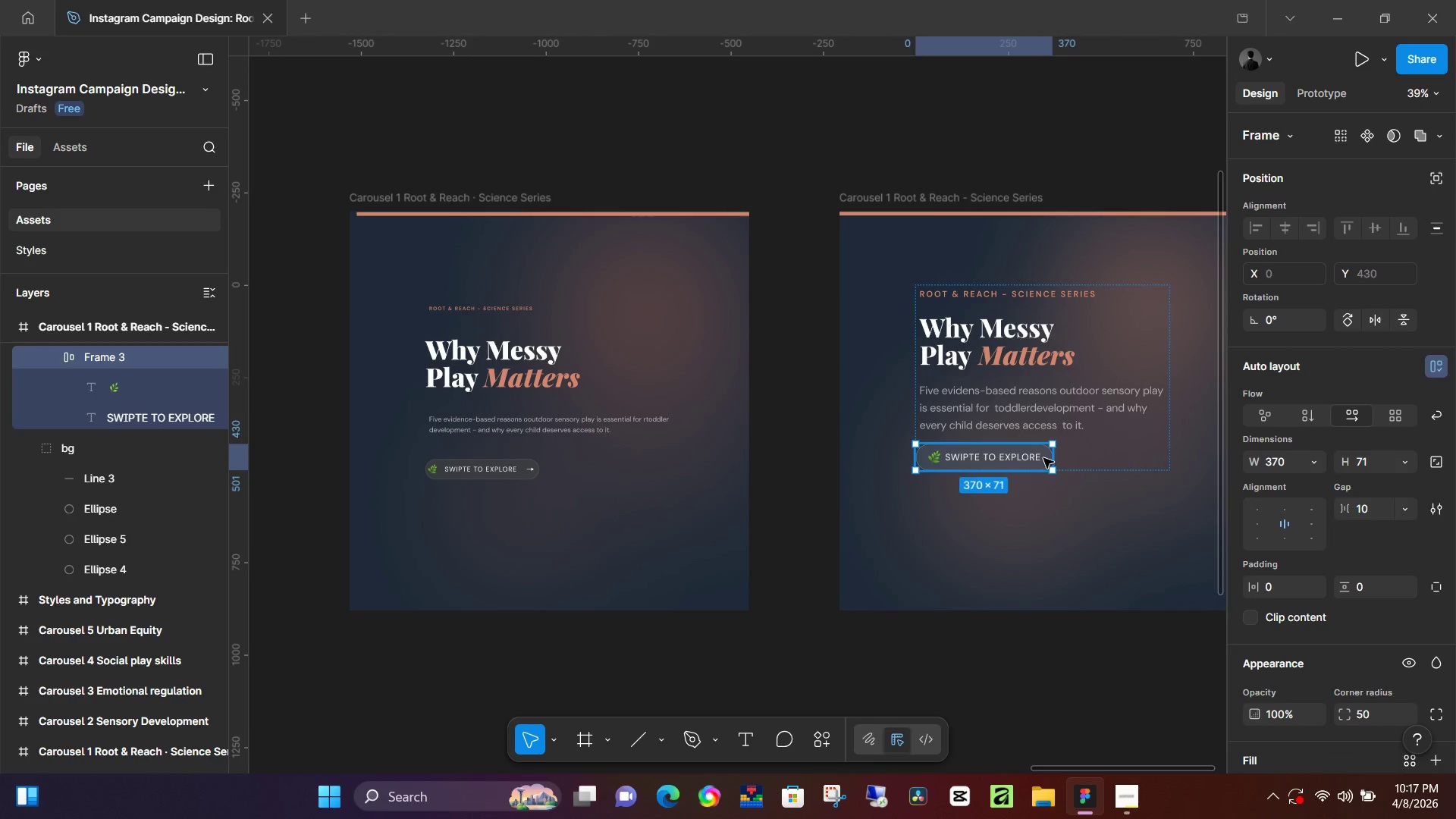 
double_click([1043, 458])
 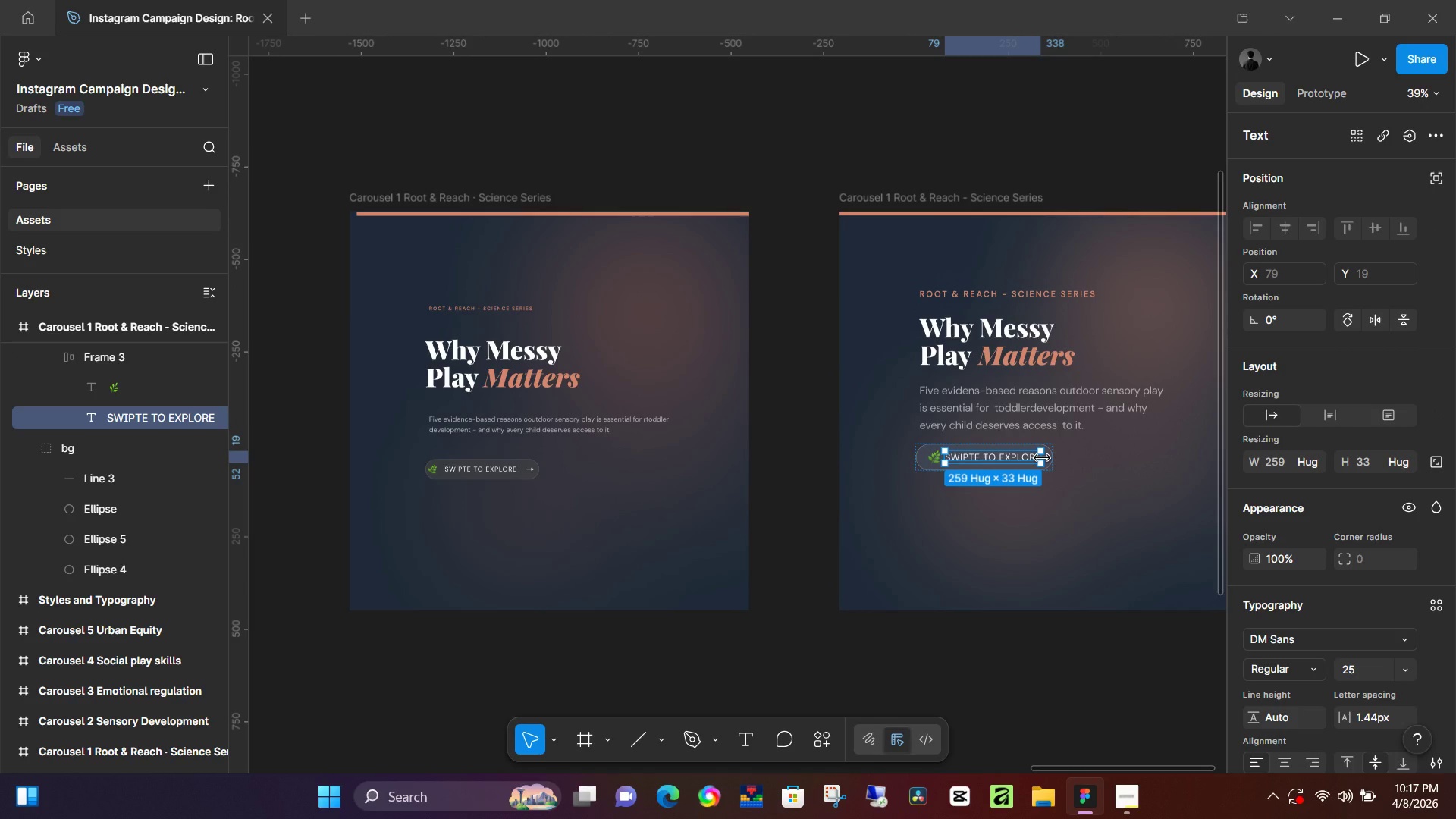 
key(Control+V)
 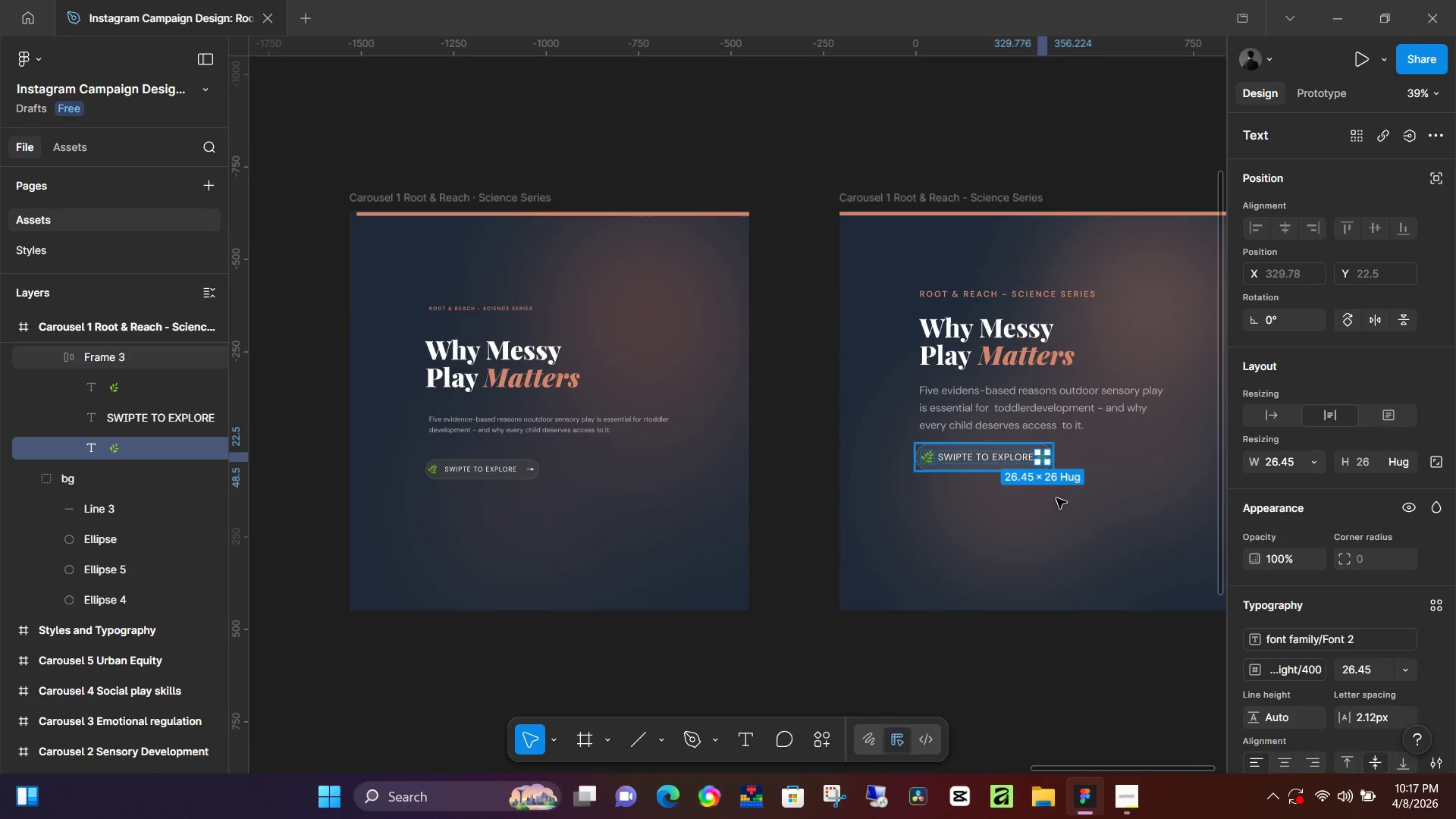 
left_click([1067, 663])
 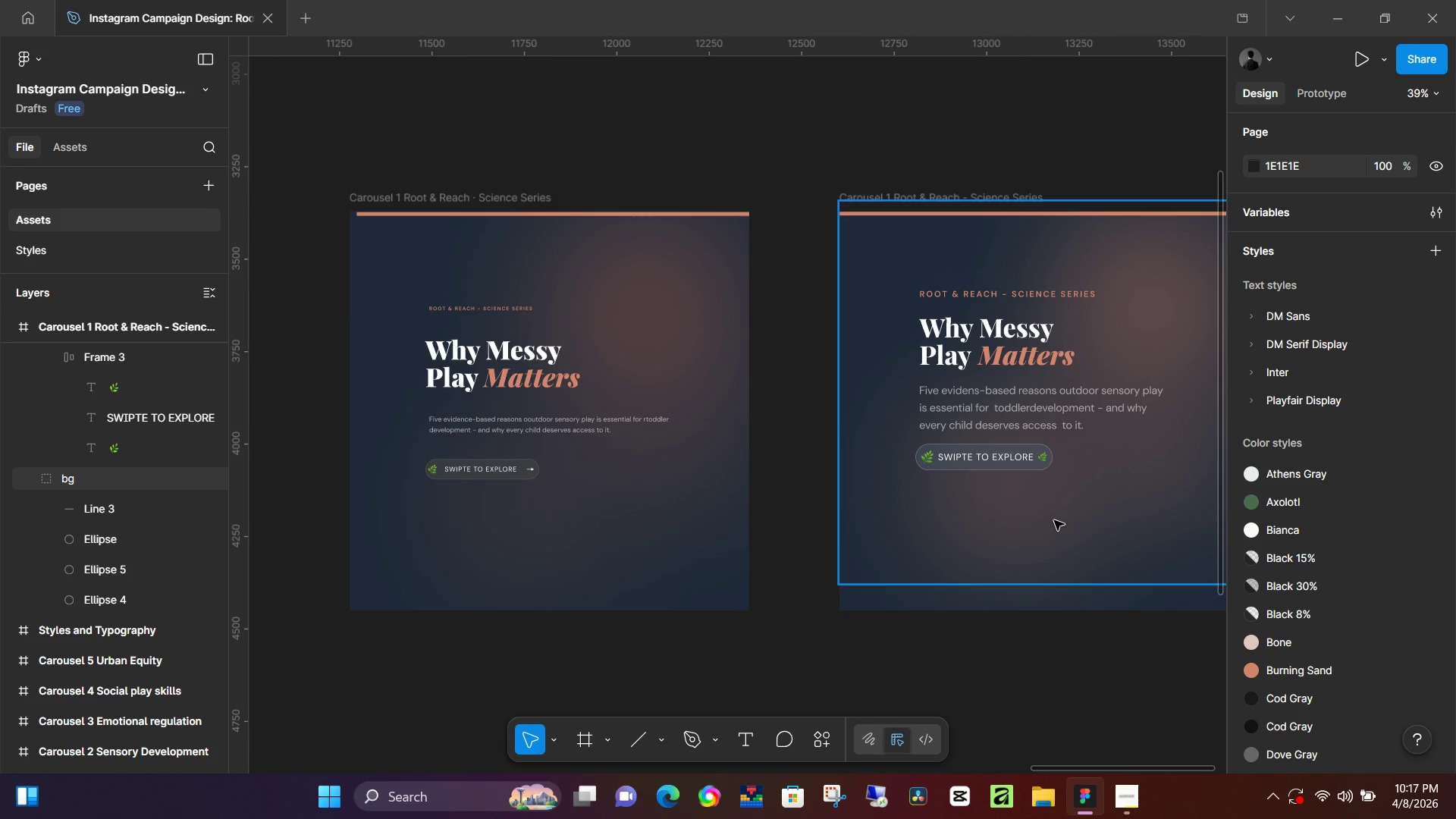 
key(Control+Z)
 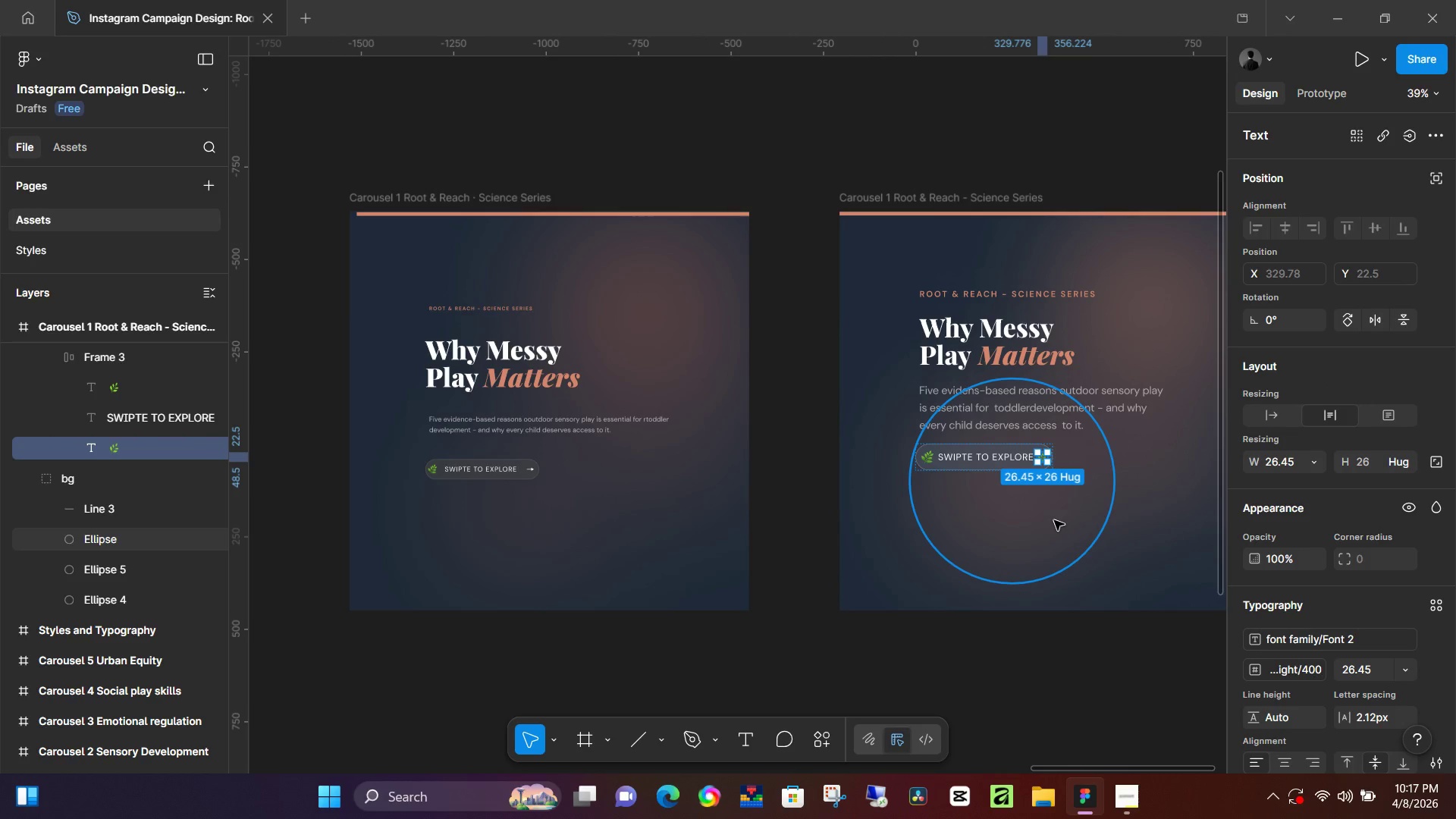 
key(Control+Z)
 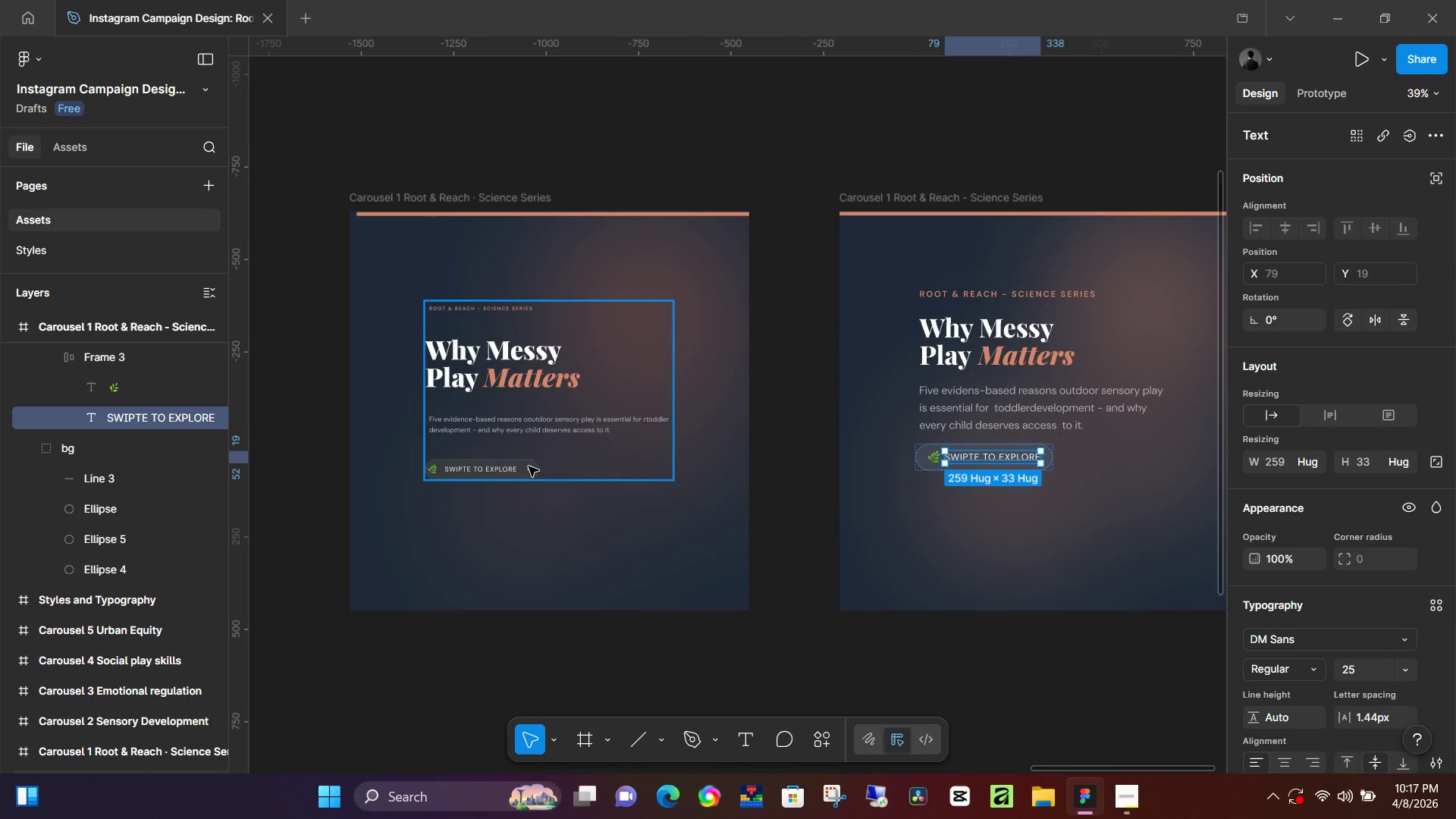 
double_click([528, 474])
 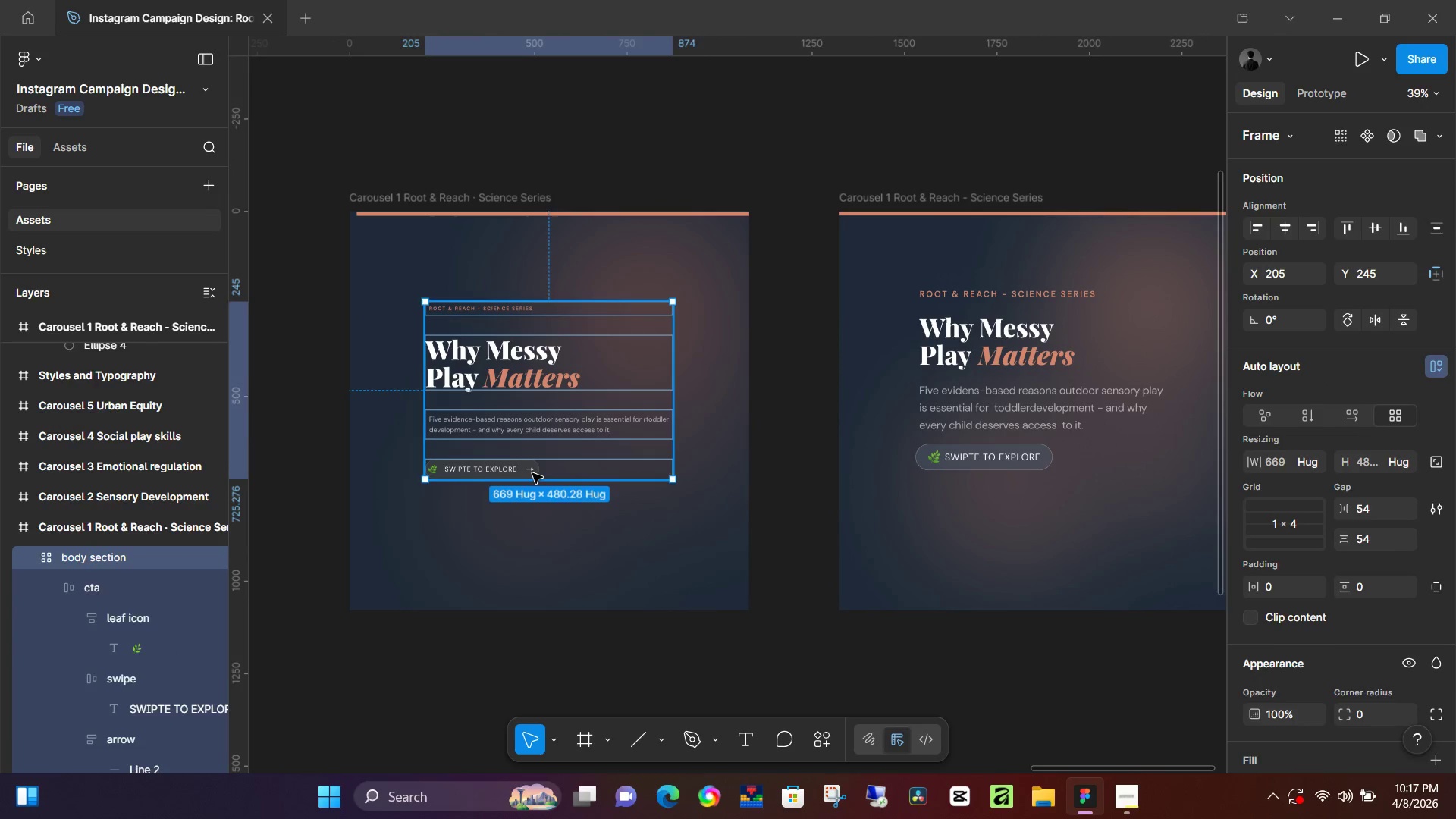 
triple_click([532, 473])
 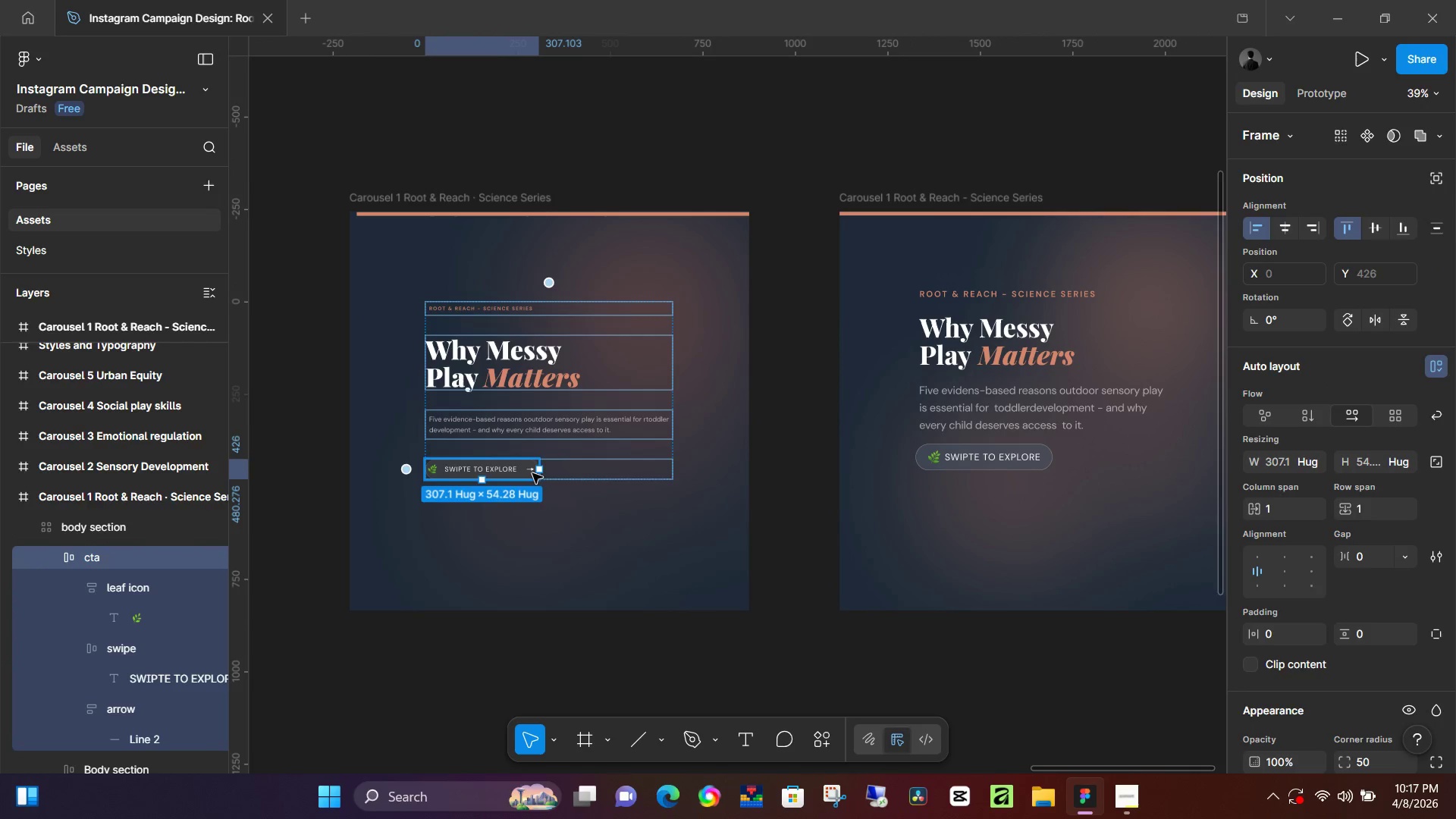 
triple_click([532, 473])
 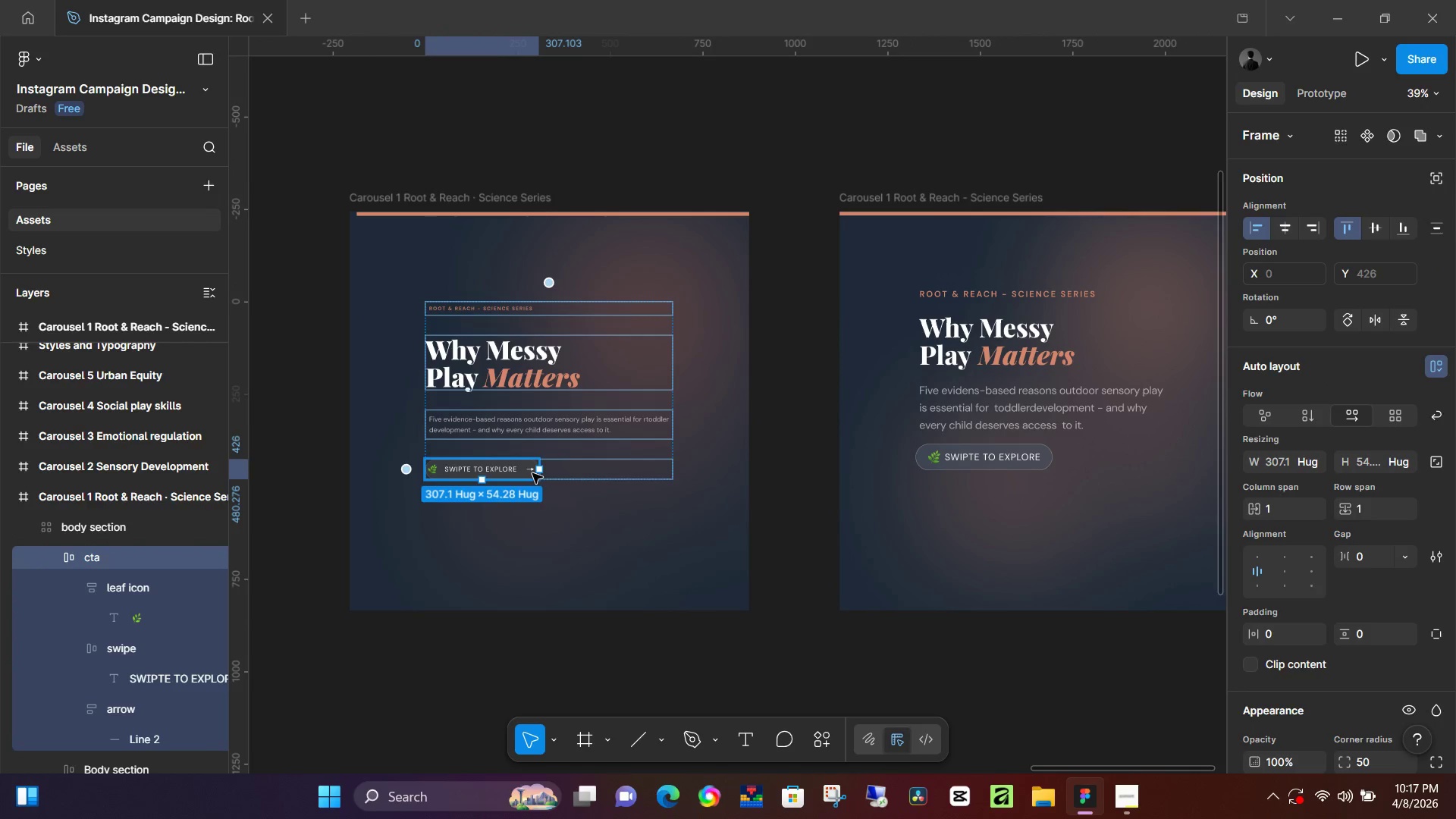 
triple_click([532, 473])
 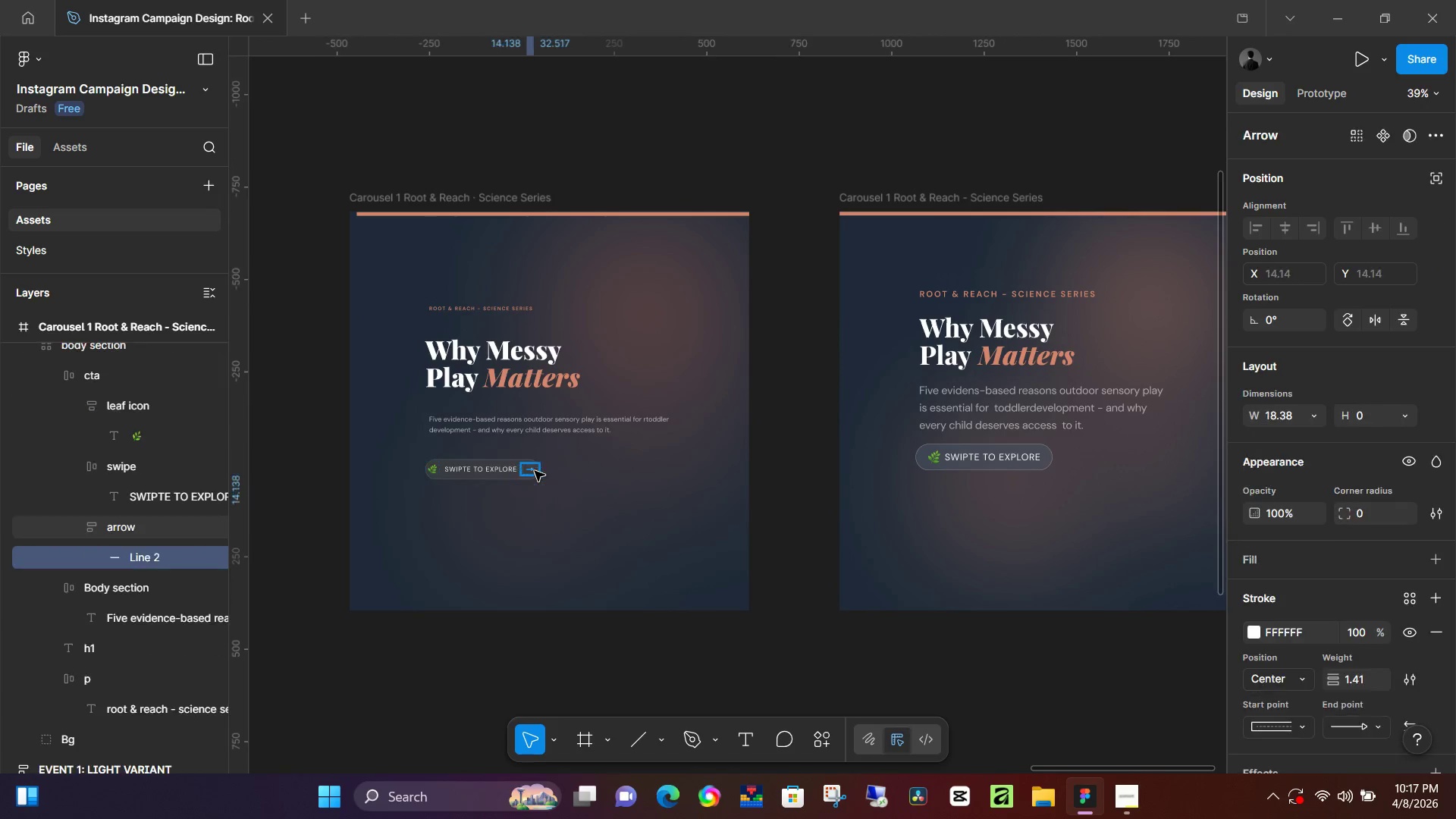 
triple_click([535, 471])
 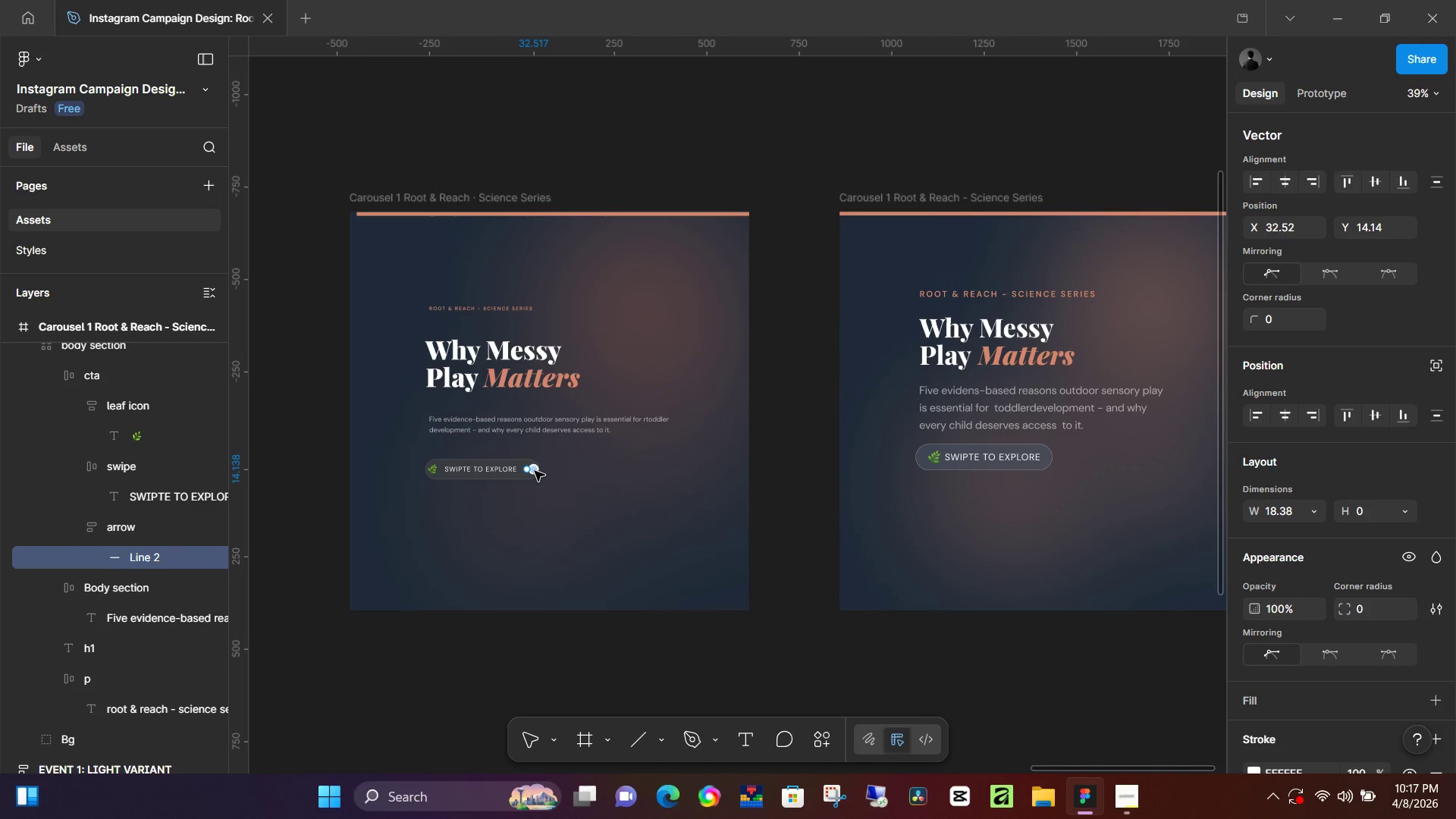 
triple_click([535, 471])
 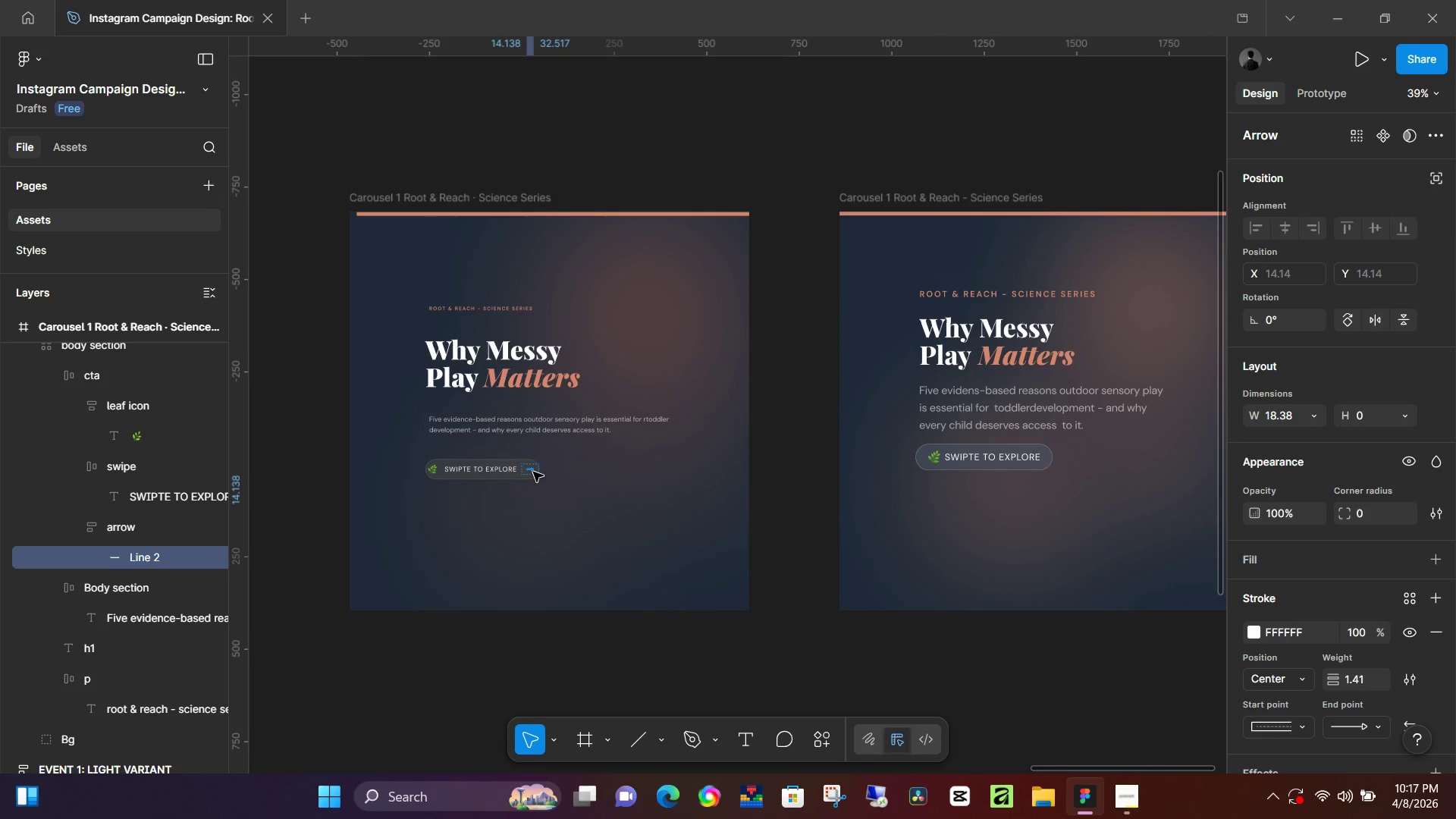 
left_click([533, 472])
 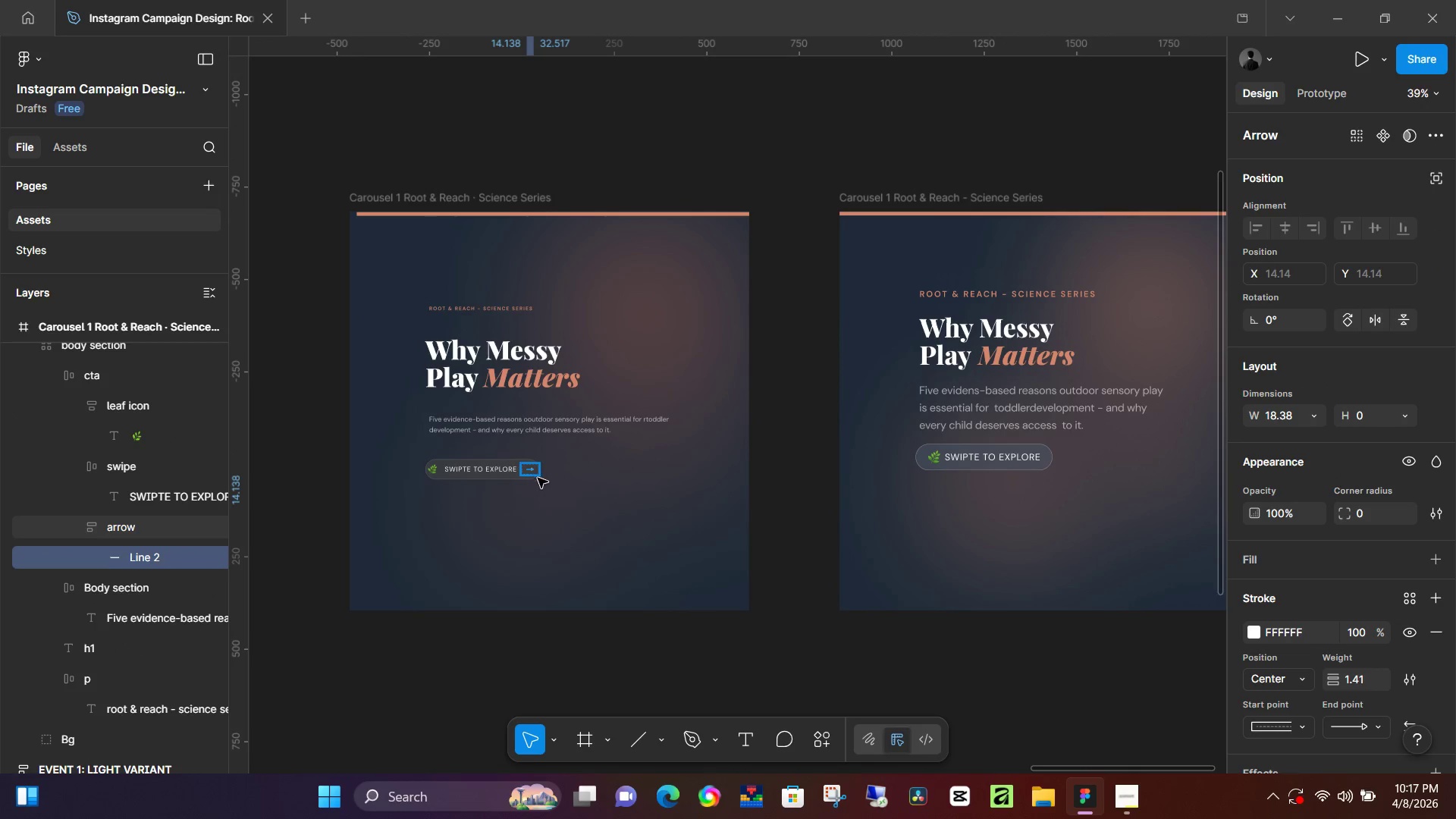 
hold_key(key=ControlLeft, duration=1.5)
 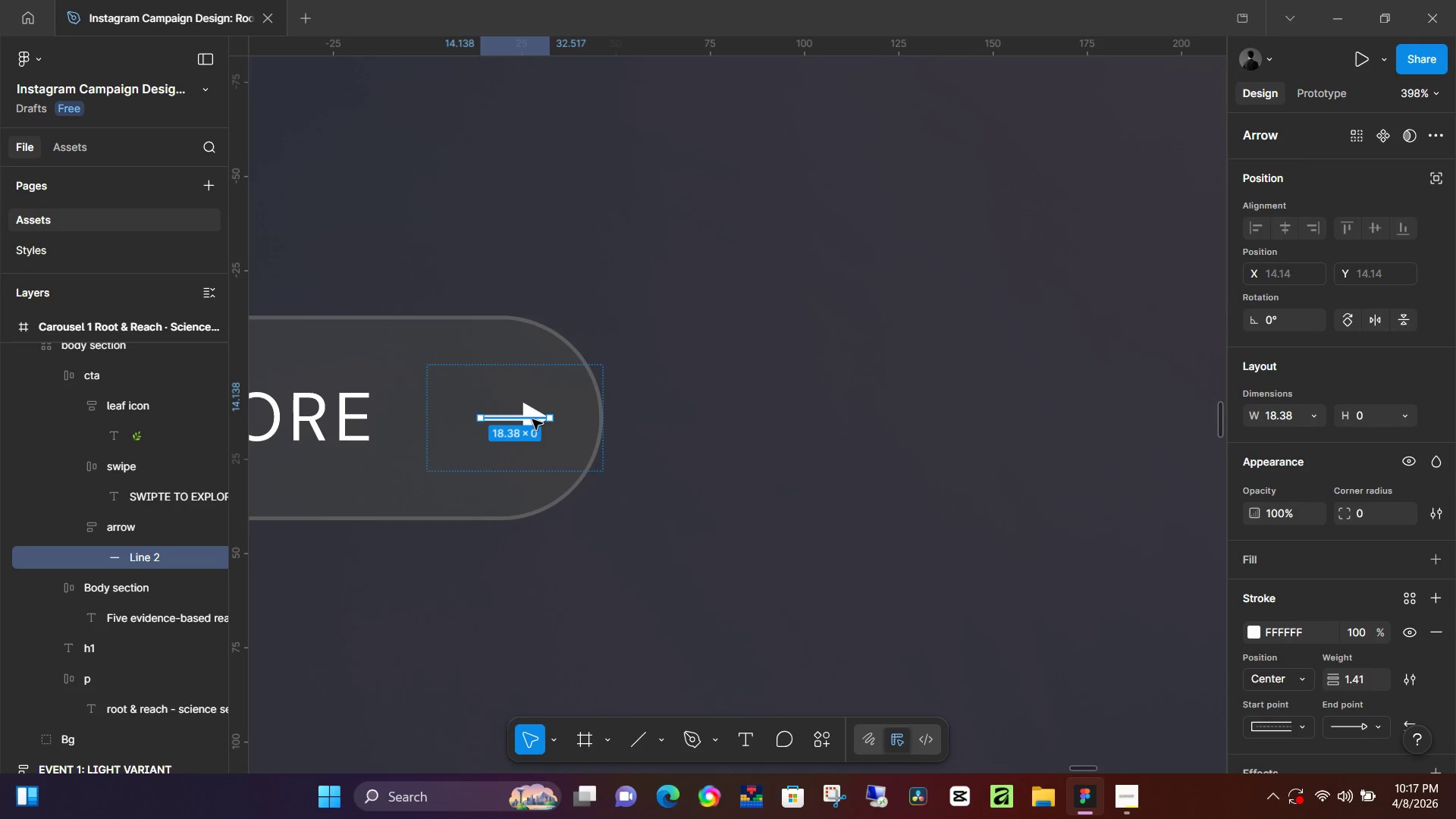 
key(Control+ControlLeft)
 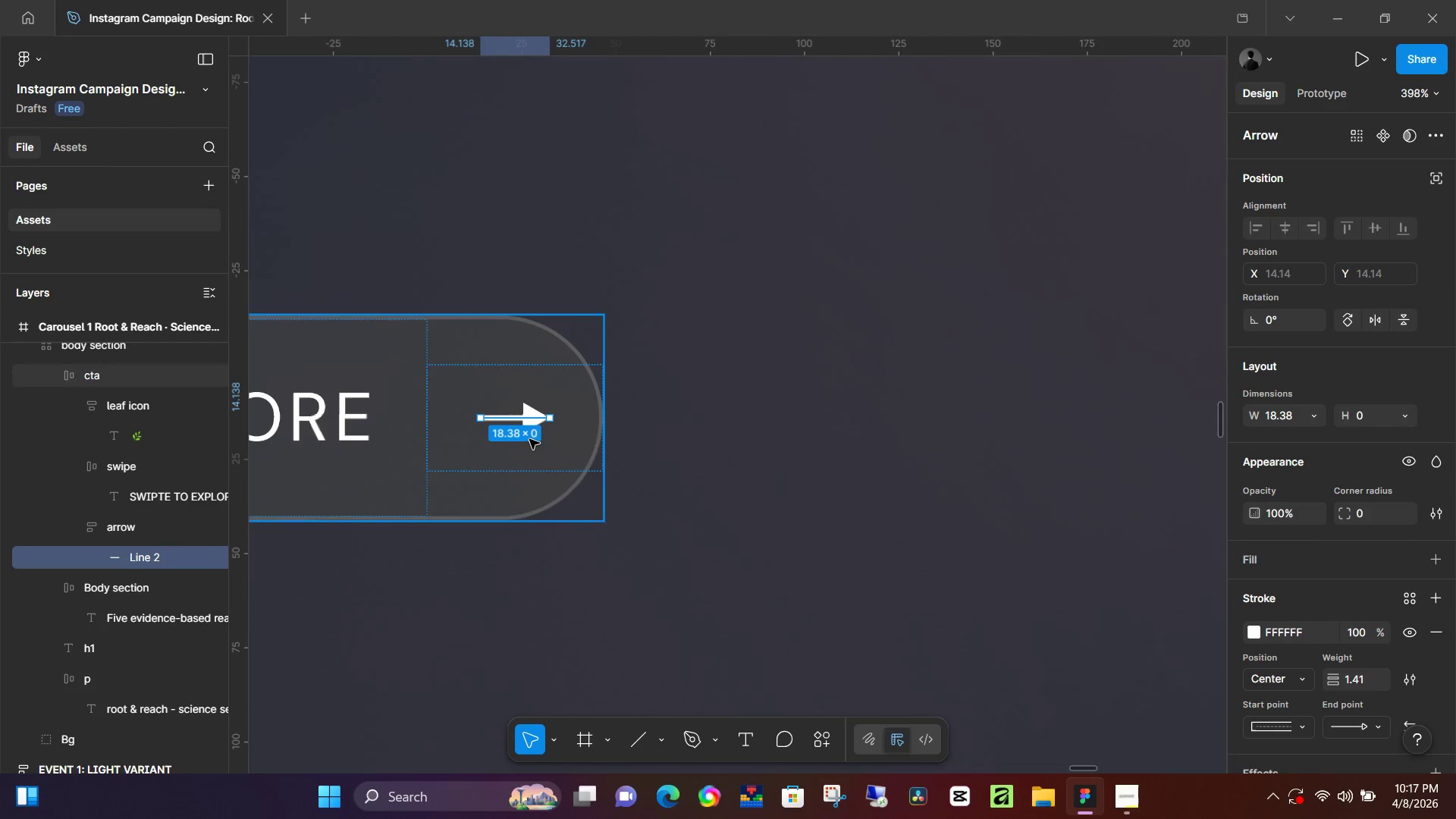 
key(Control+ControlLeft)
 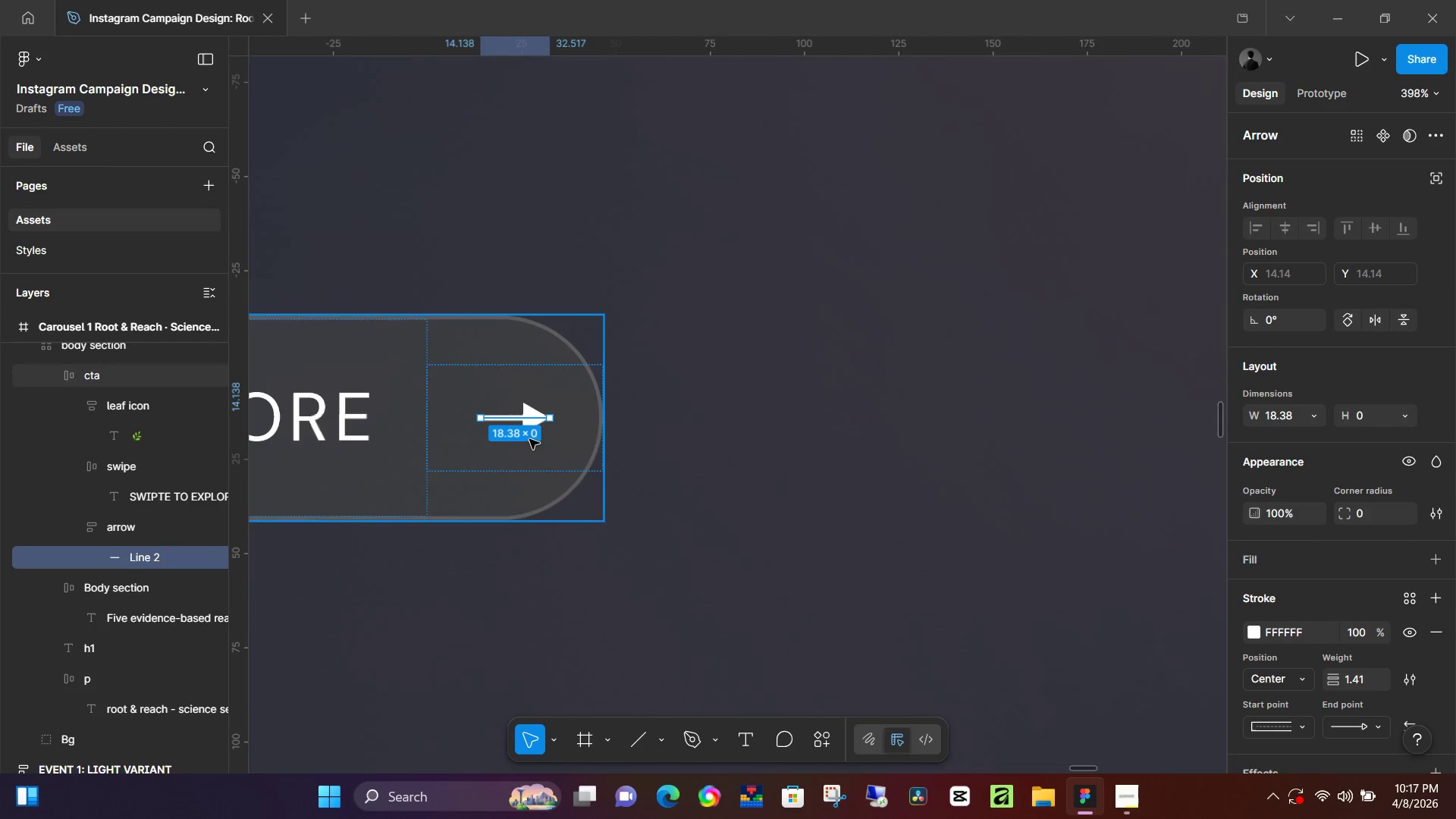 
key(Control+ControlLeft)
 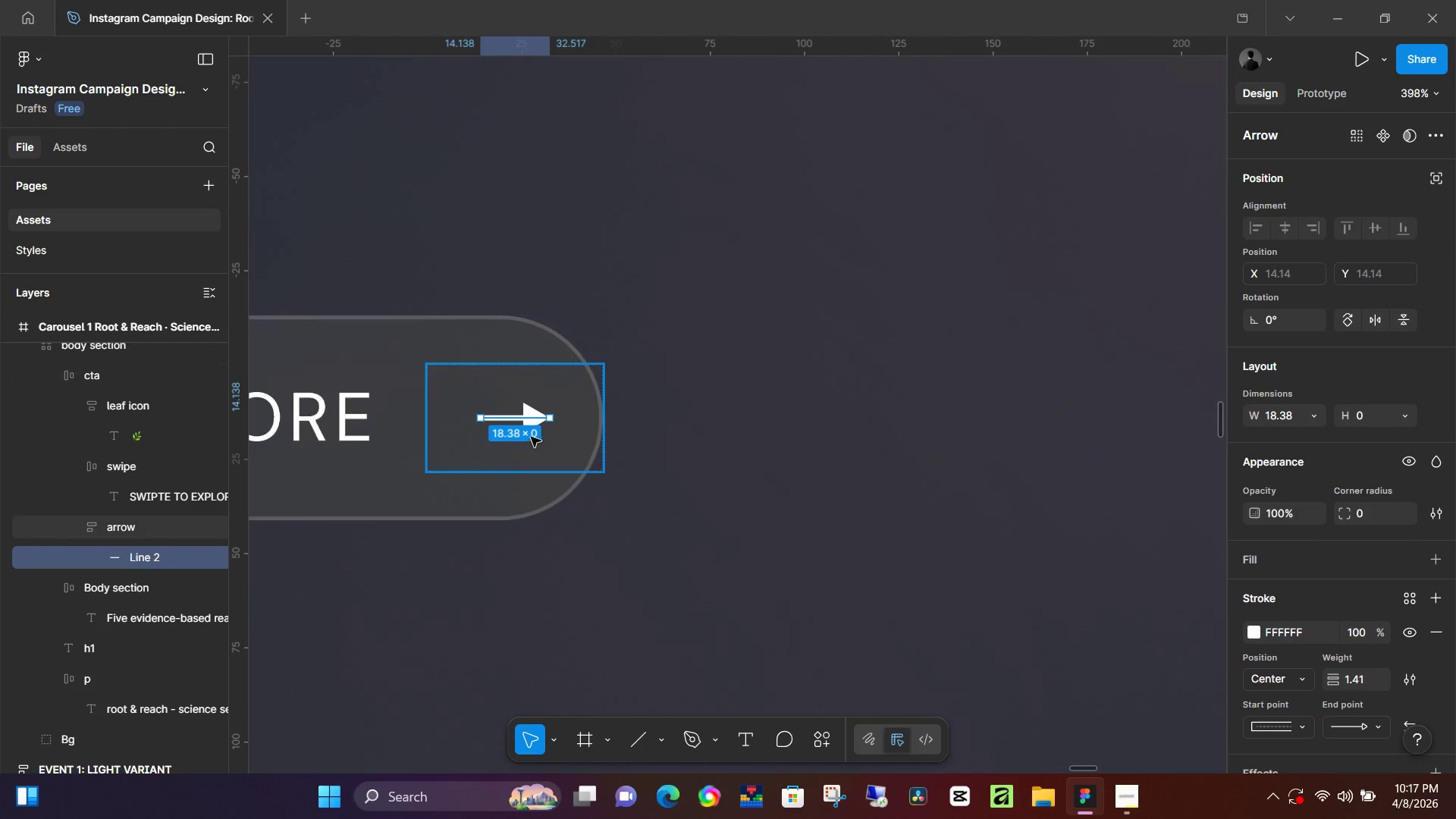 
key(Control+ControlLeft)
 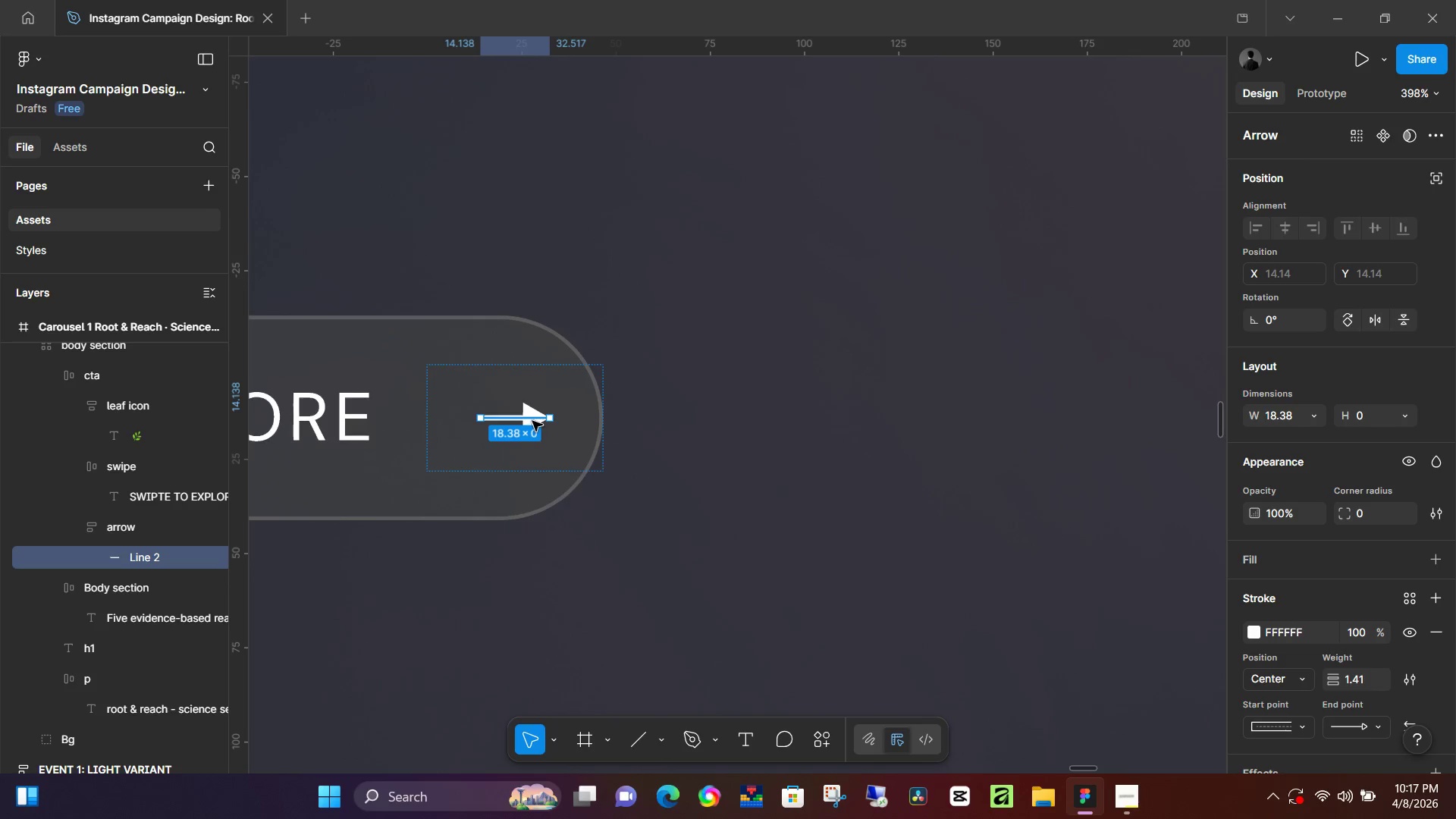 
scroll: coordinate [524, 456], scroll_direction: up, amount: 22.0
 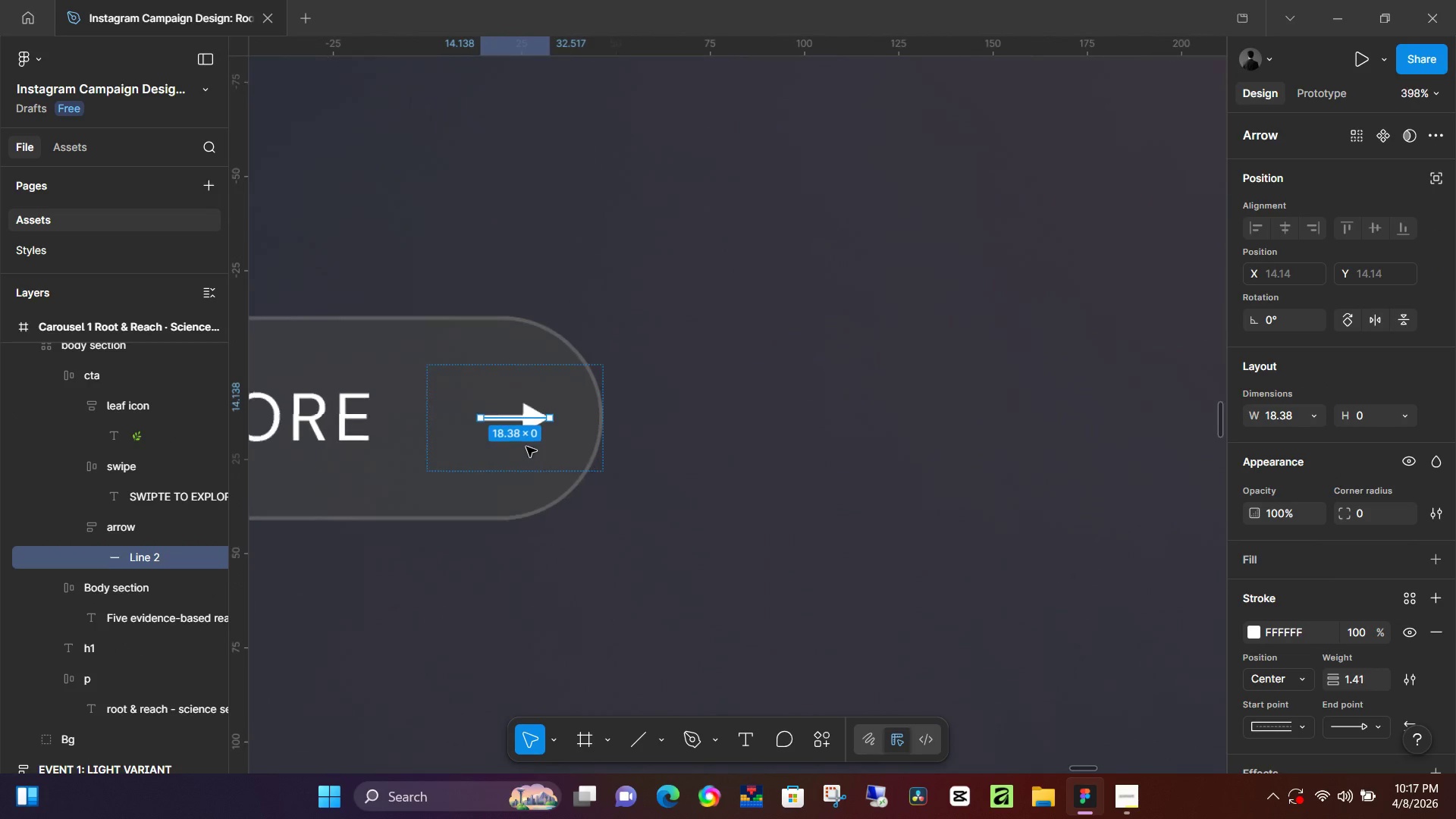 
left_click([532, 419])
 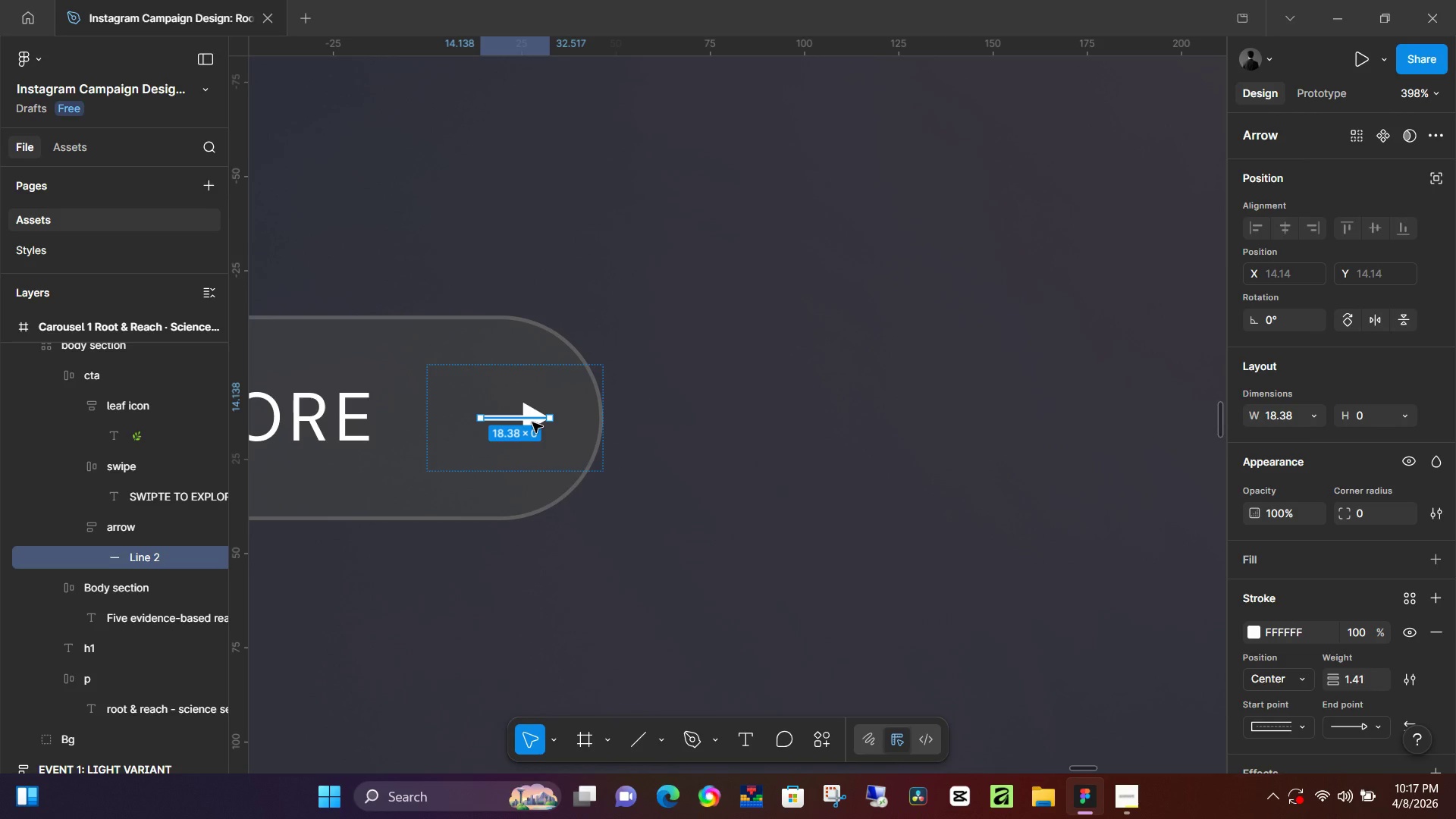 
key(Control+C)
 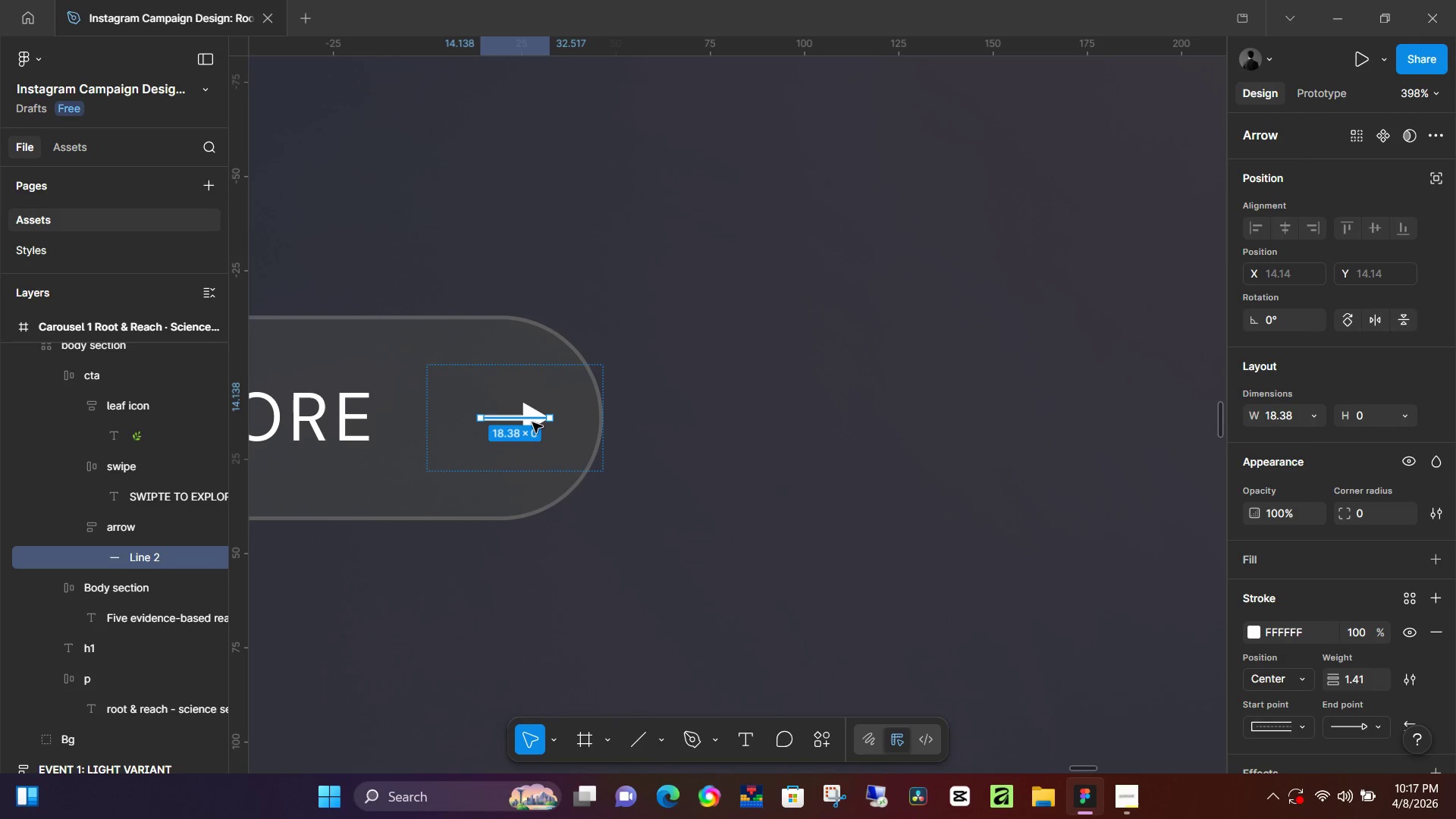 
key(Control+C)
 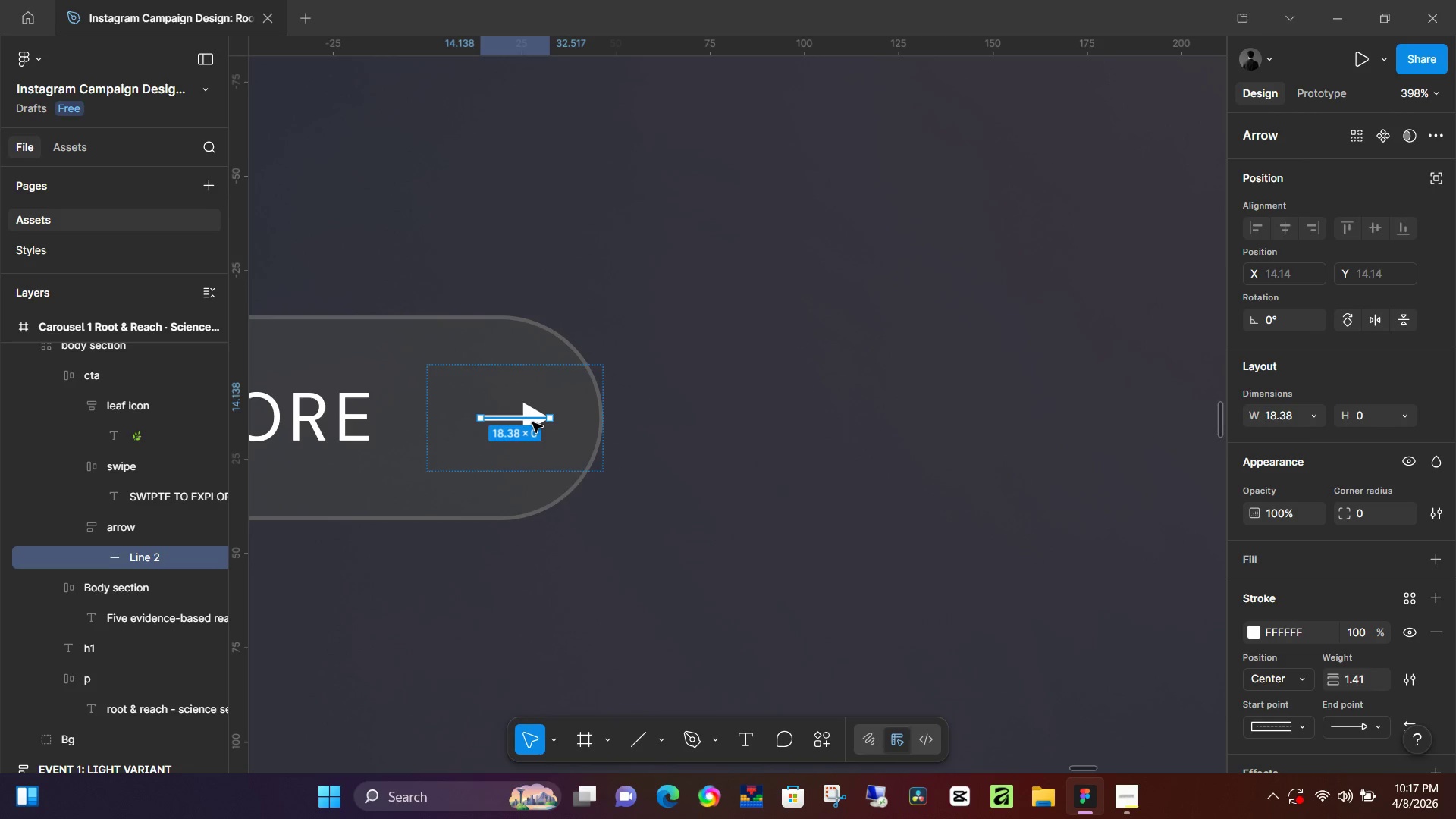 
key(Control+C)
 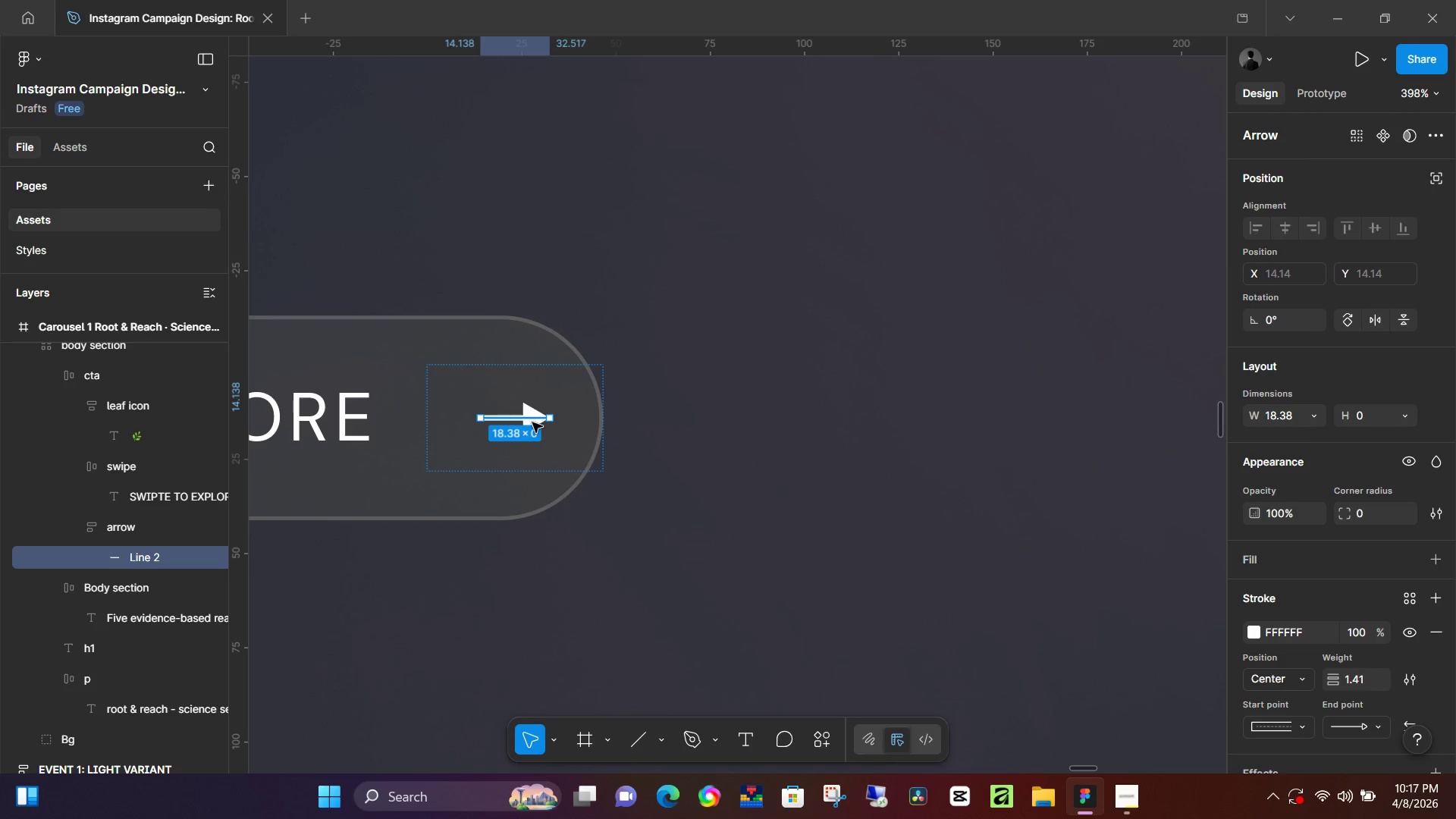 
key(Control+C)
 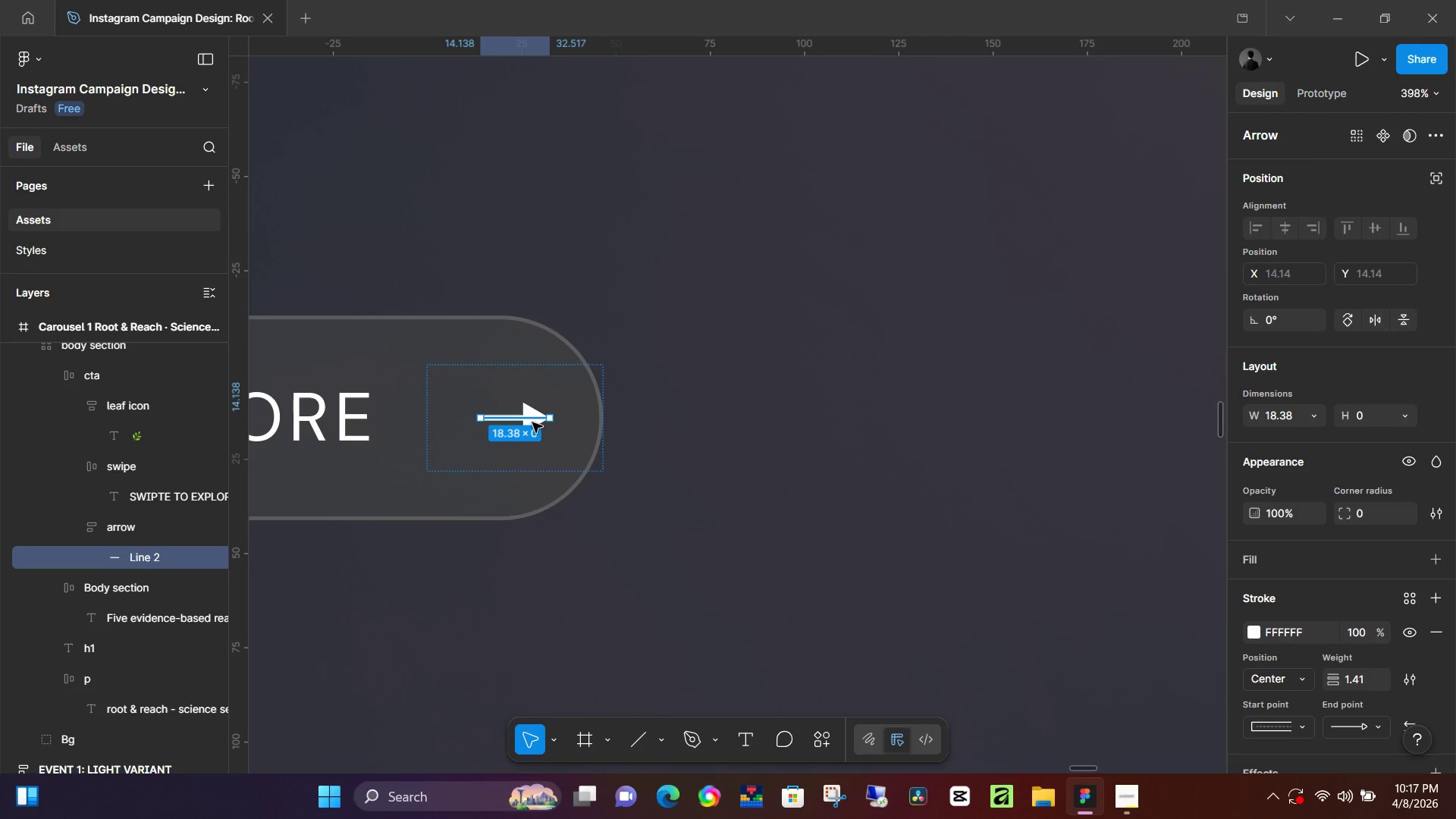 
key(Control+C)
 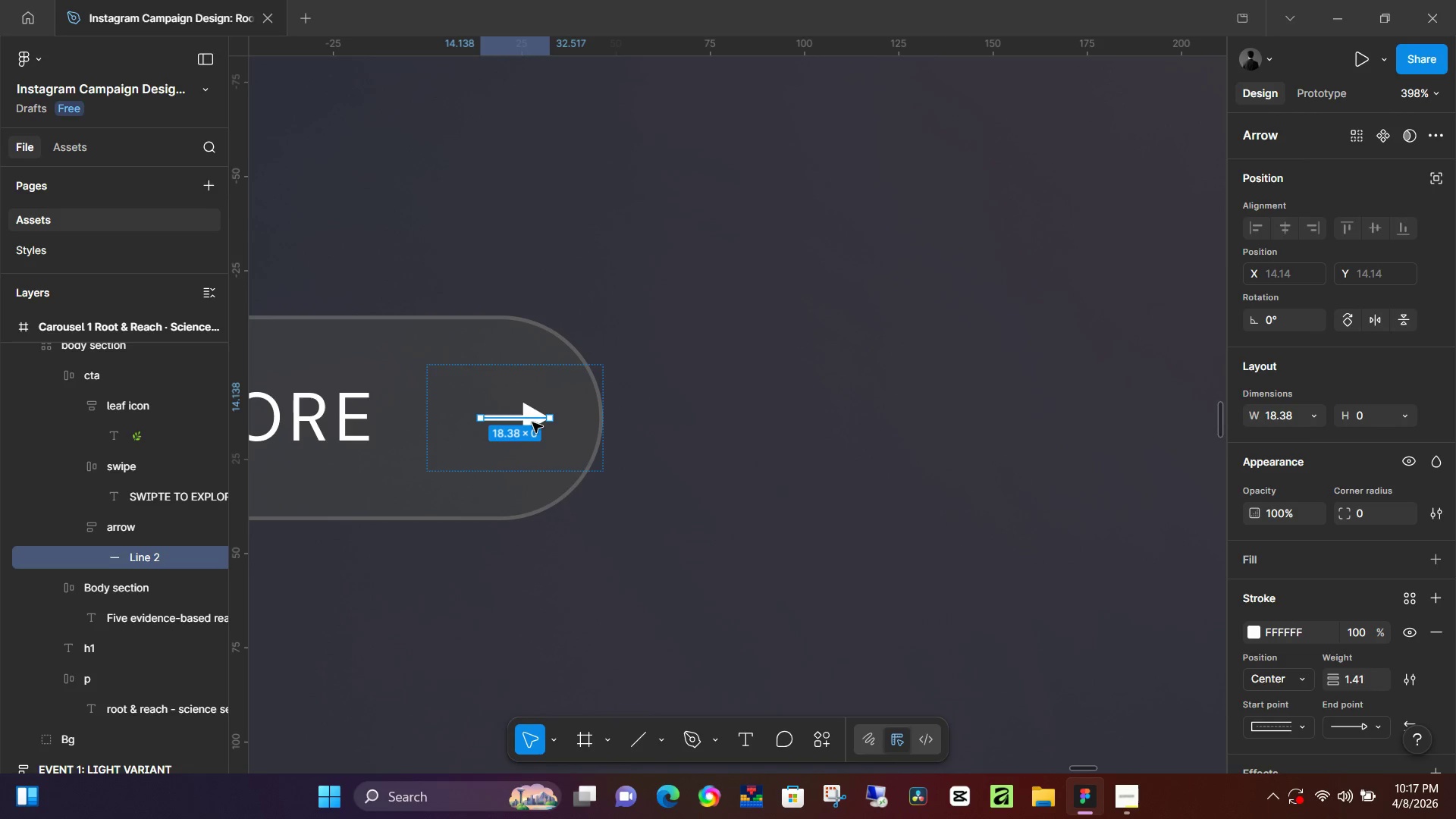 
key(Control+C)
 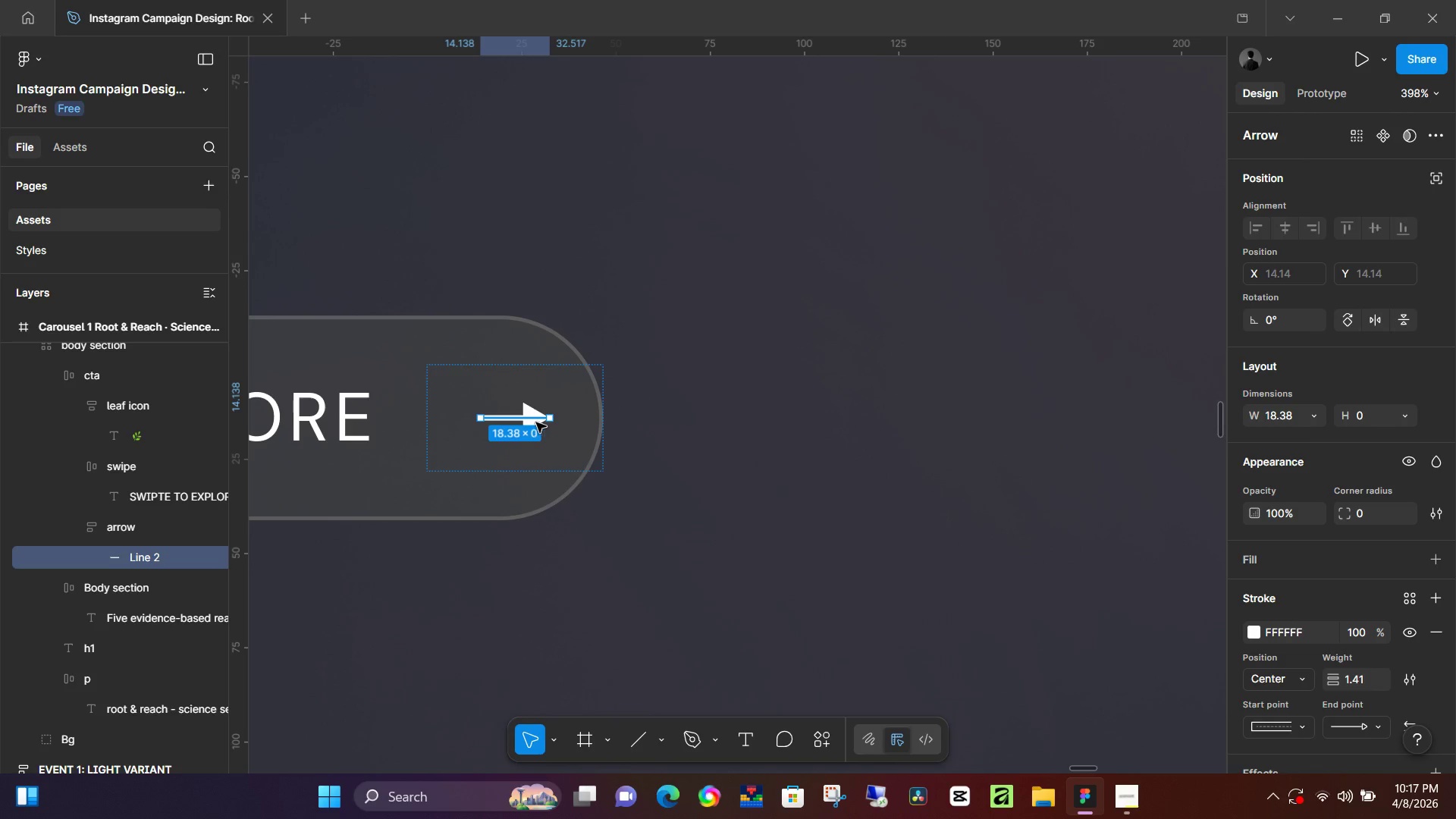 
hold_key(key=ControlLeft, duration=1.41)
scroll: coordinate [893, 496], scroll_direction: down, amount: 23.0
 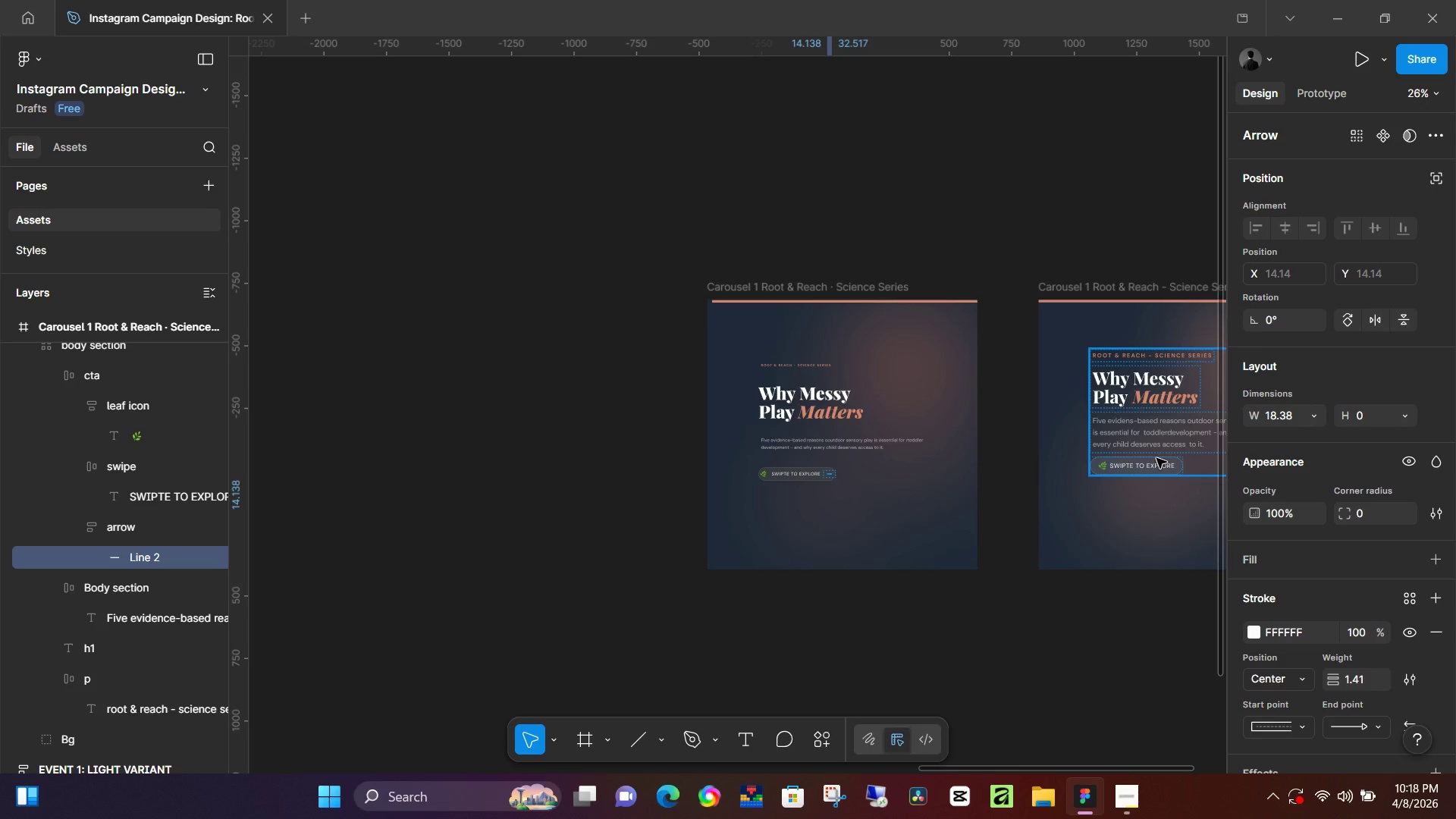 
wait(37.16)
 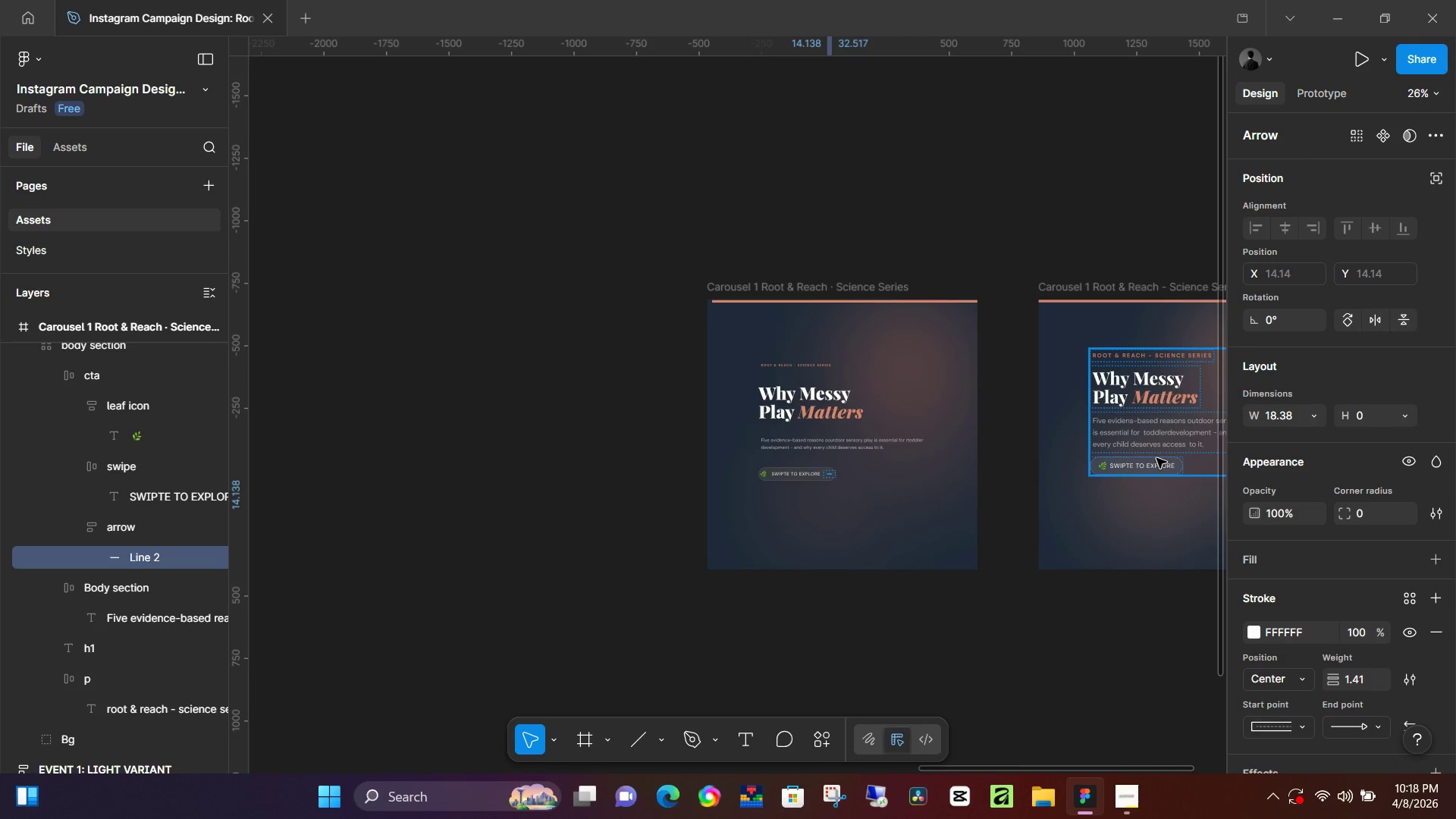 
double_click([1172, 466])
 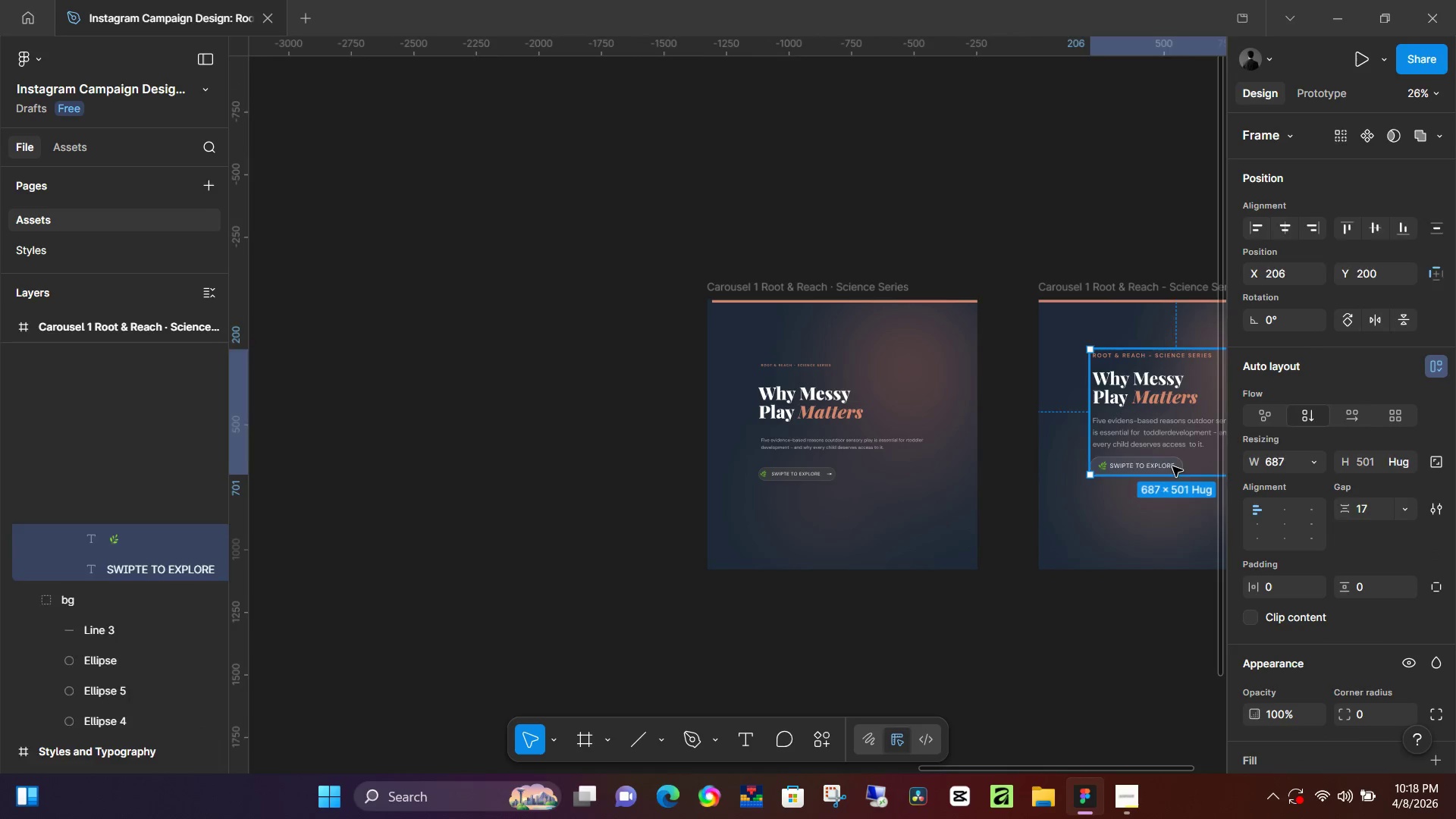 
triple_click([1172, 466])
 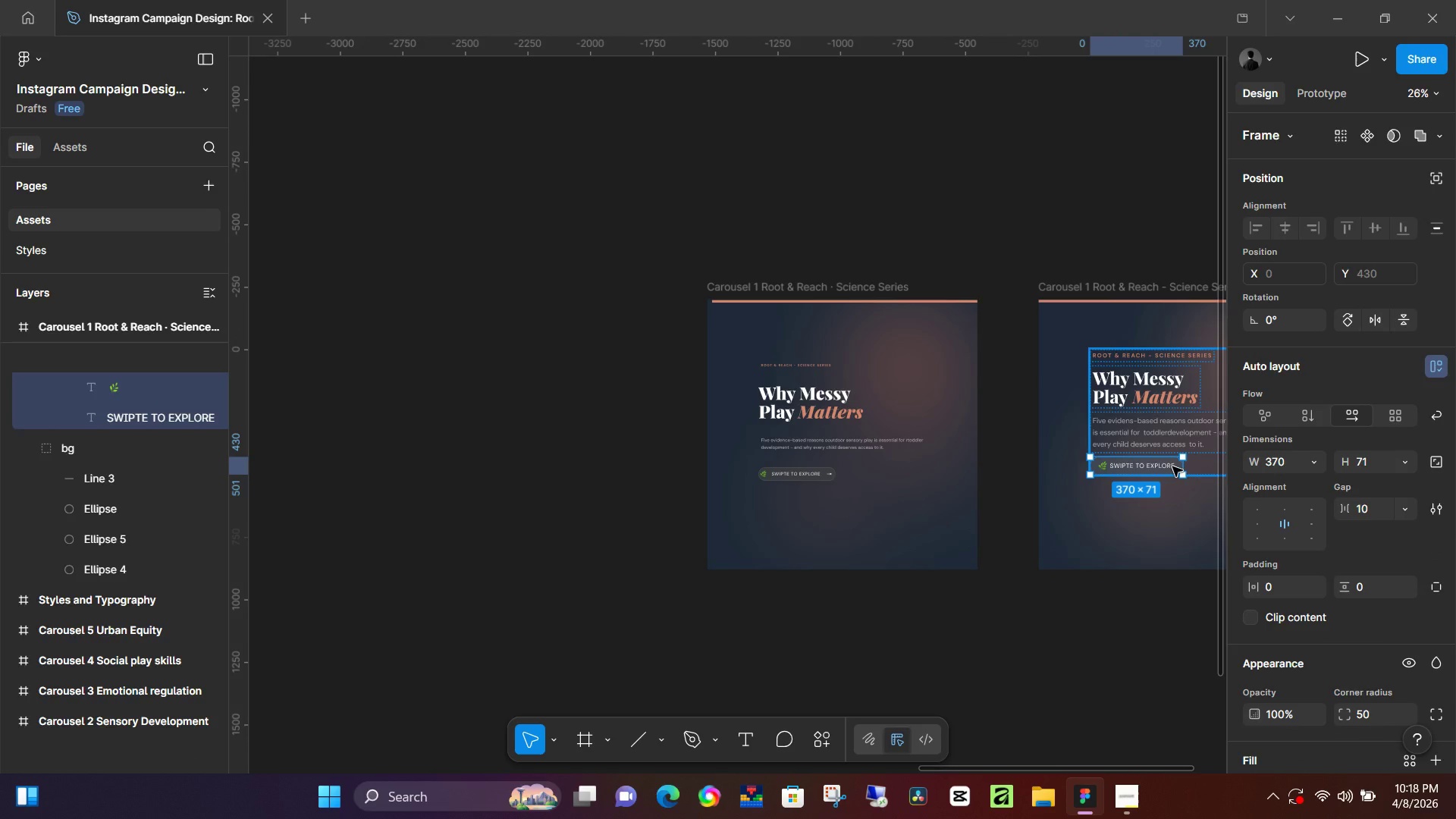 
triple_click([1172, 466])
 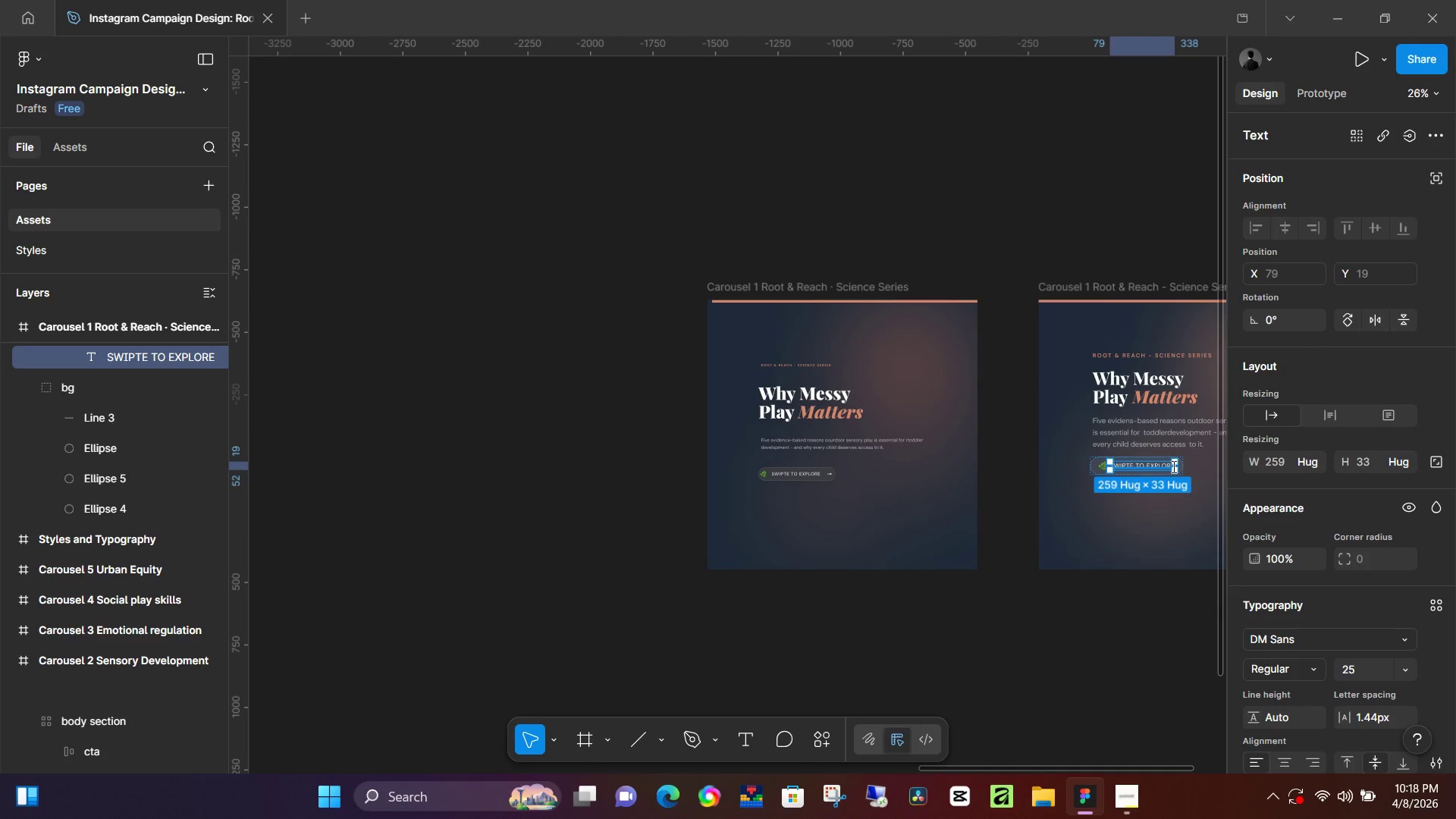 
triple_click([1172, 466])
 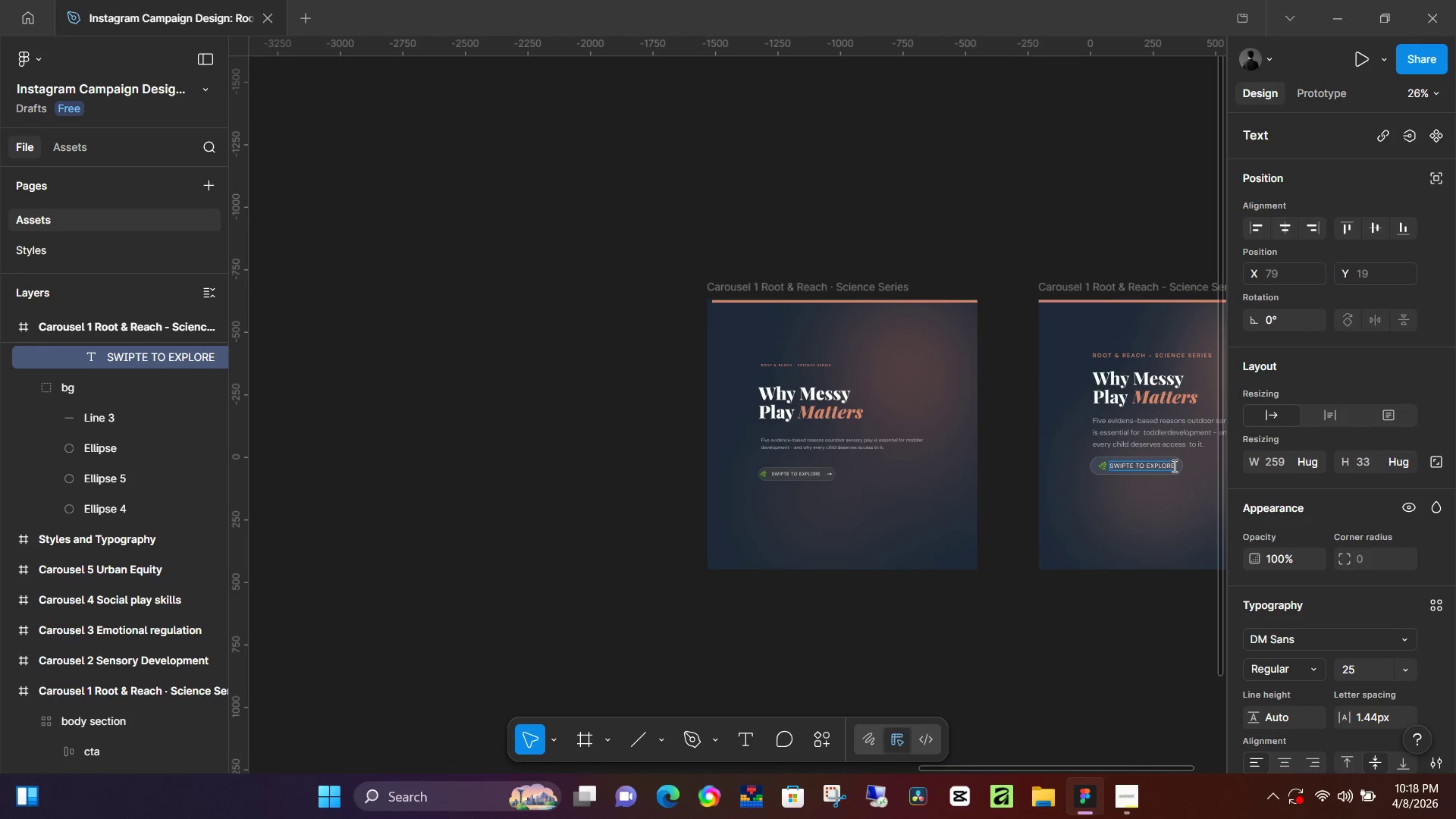 
left_click([1173, 466])
 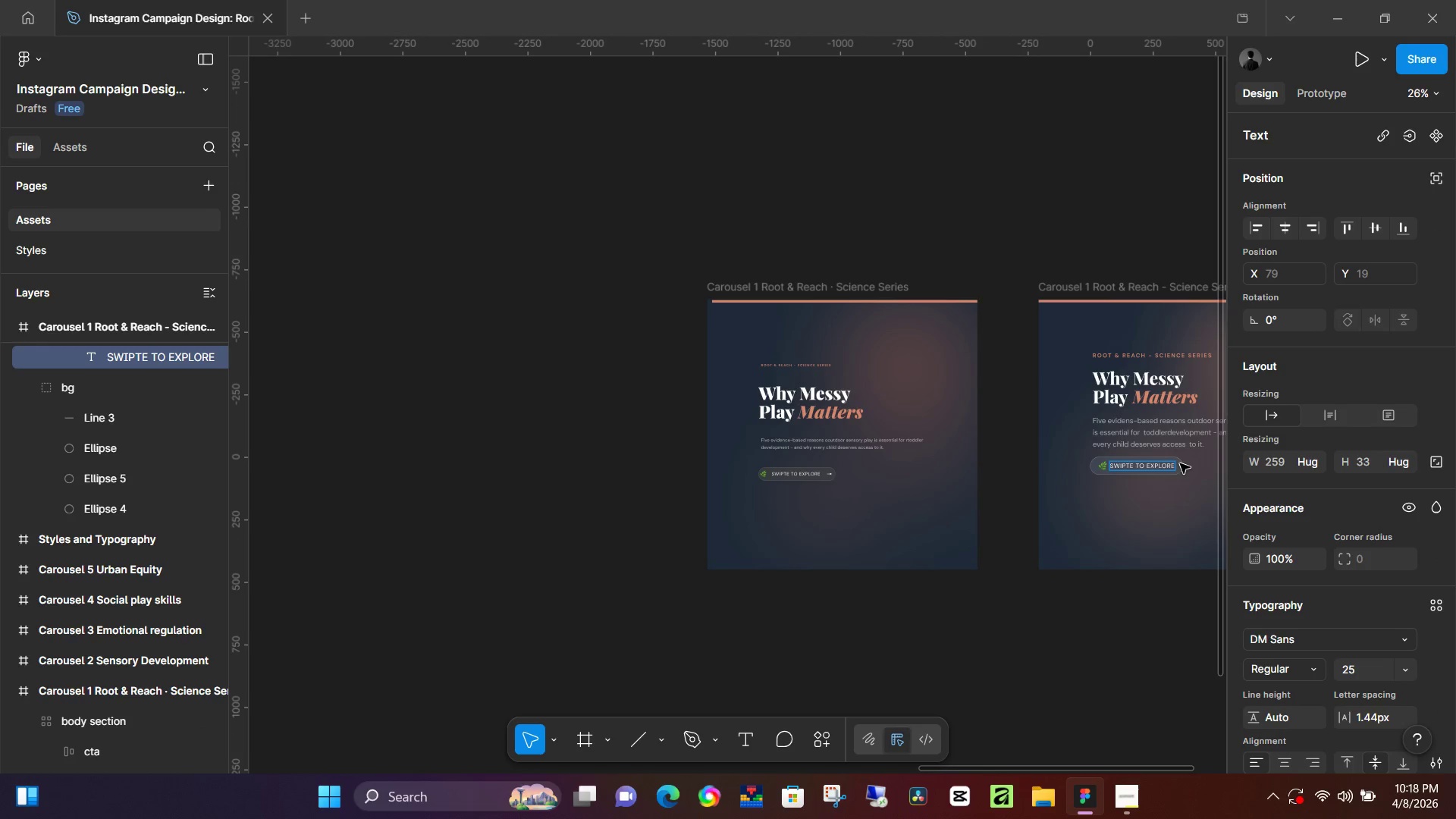 
key(Control+V)
 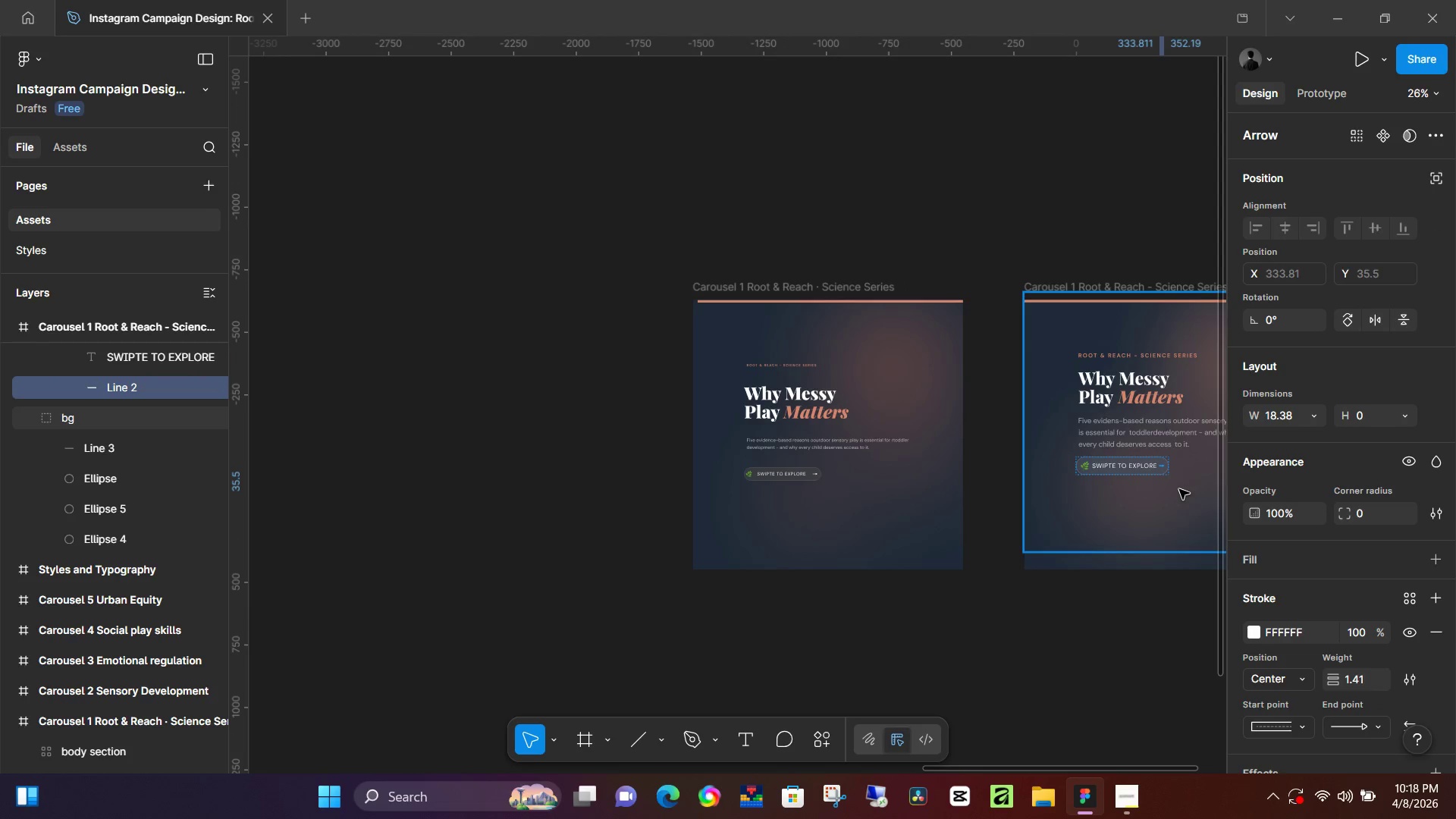 
hold_key(key=ControlLeft, duration=1.14)
 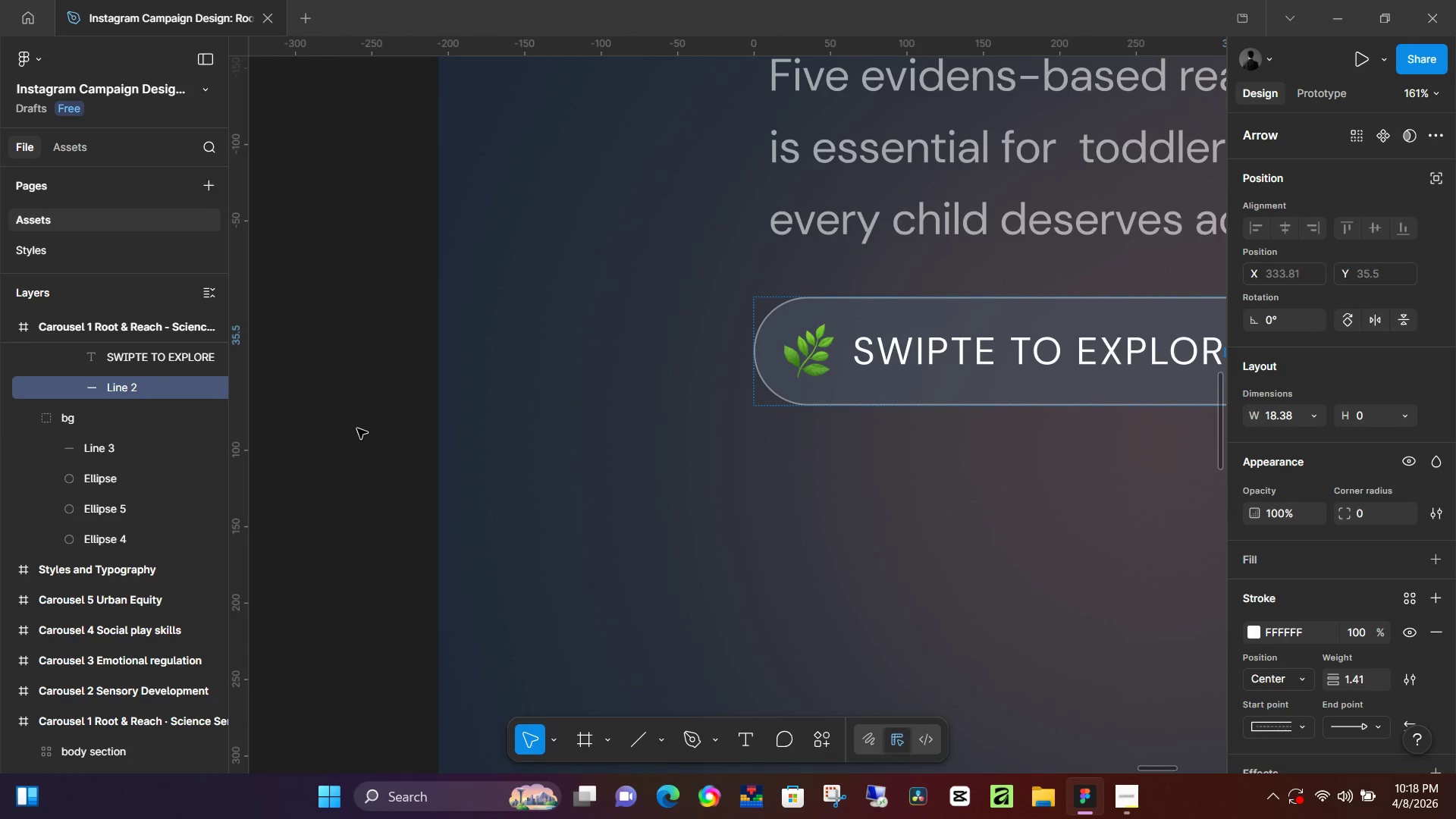 
hold_key(key=ControlLeft, duration=13.53)
 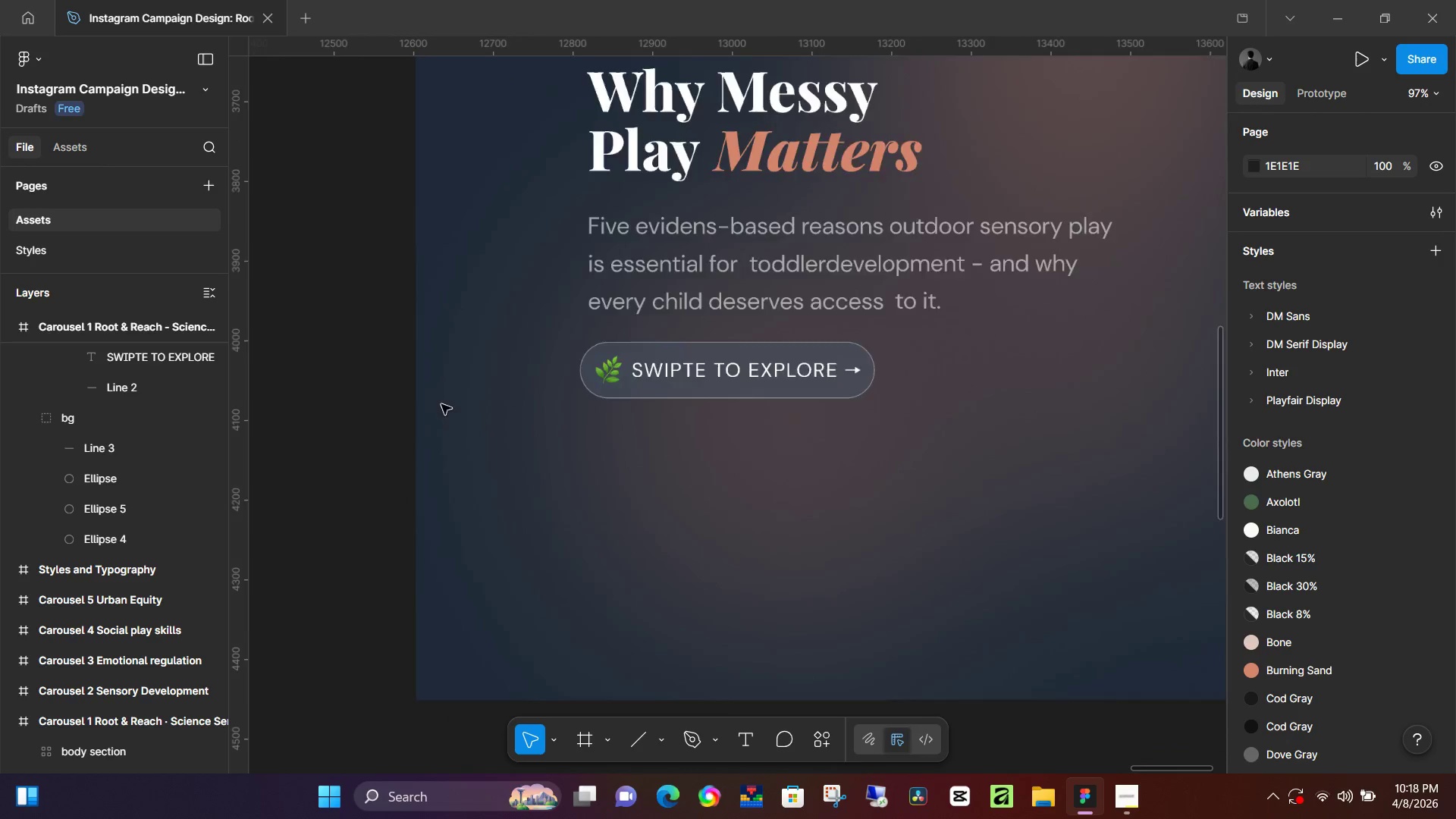 
scroll: coordinate [1139, 483], scroll_direction: up, amount: 14.0
 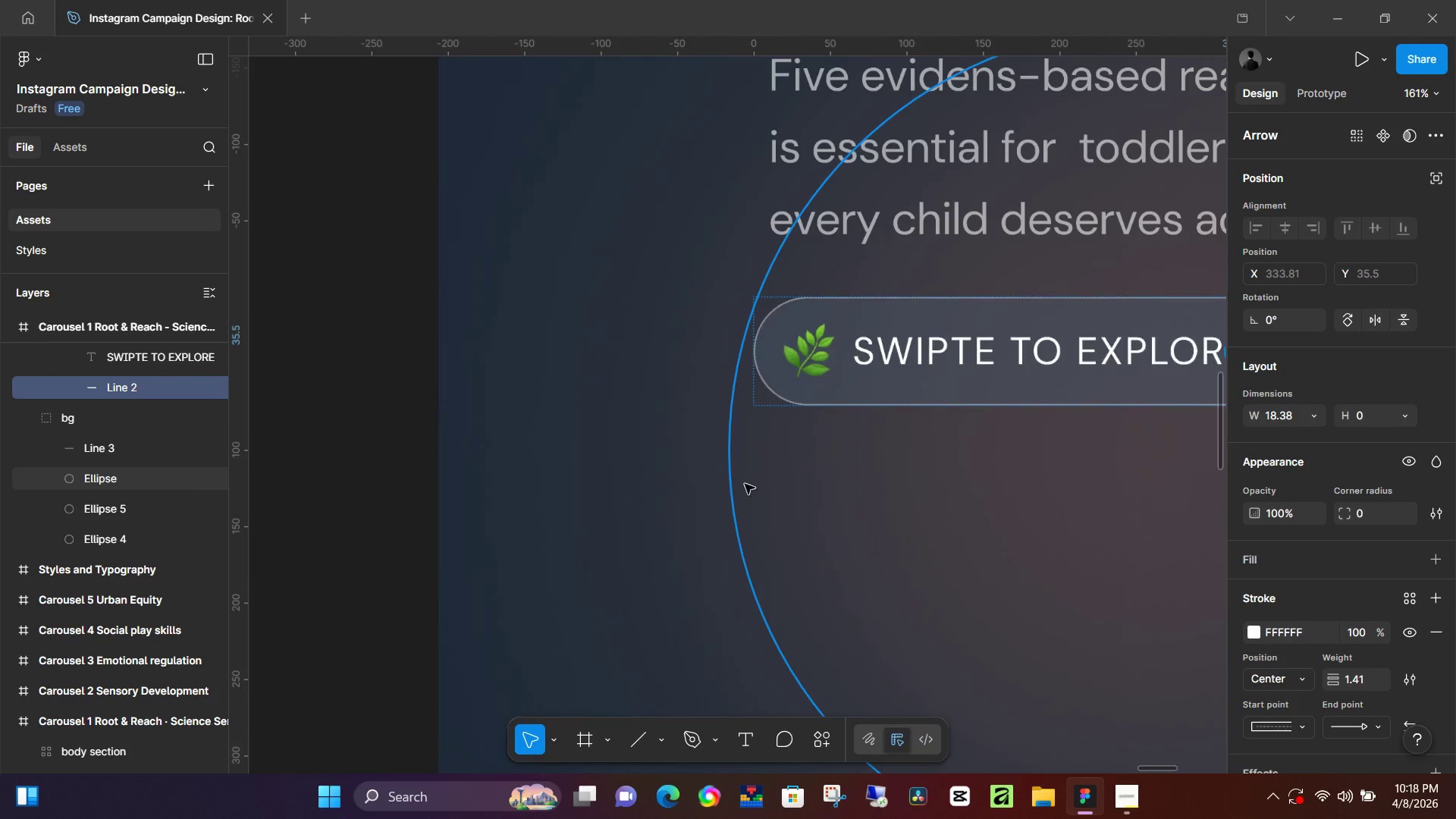 
left_click([357, 428])
 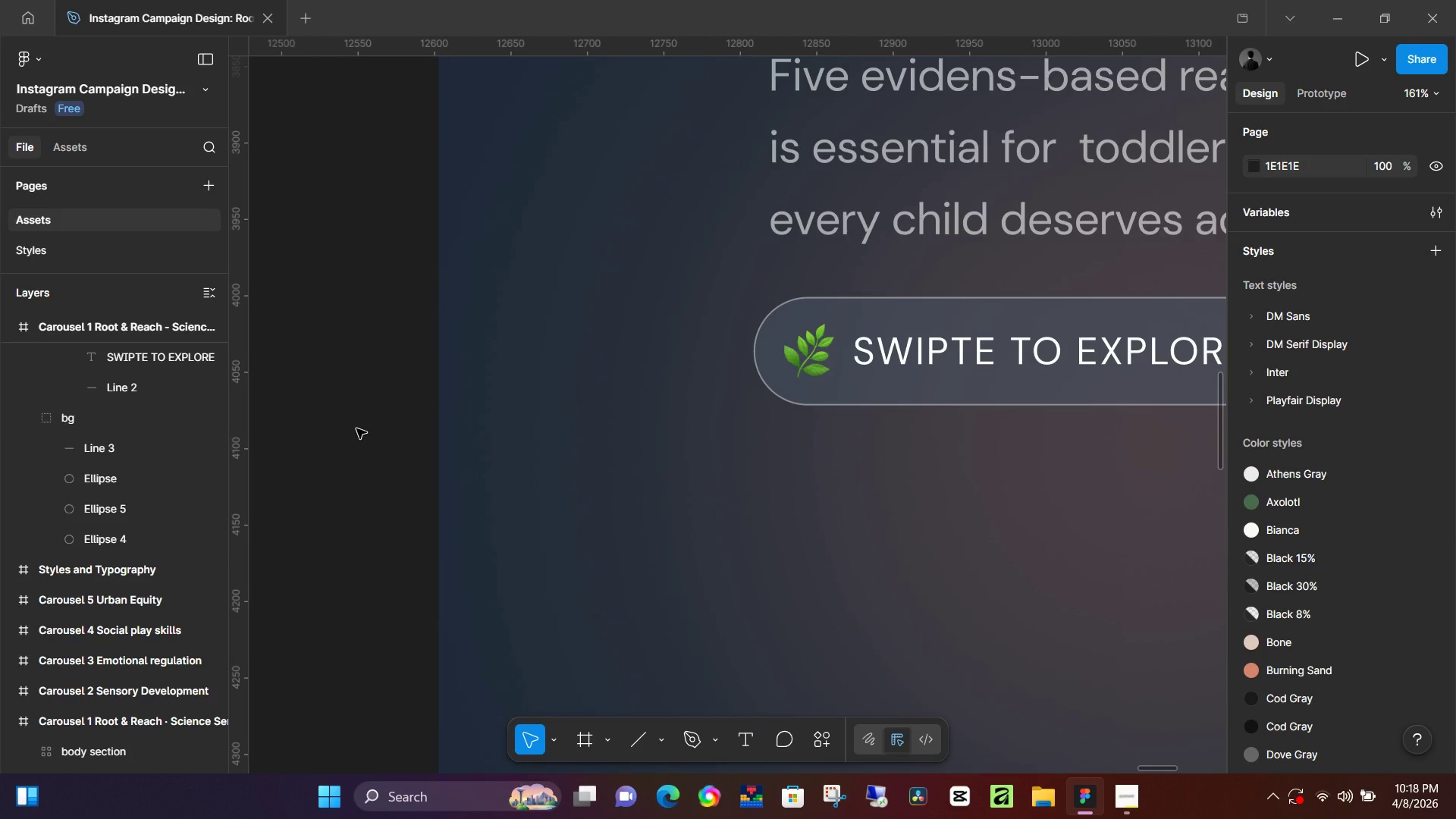 
hold_key(key=ControlLeft, duration=0.86)
scroll: coordinate [446, 408], scroll_direction: down, amount: 9.0
 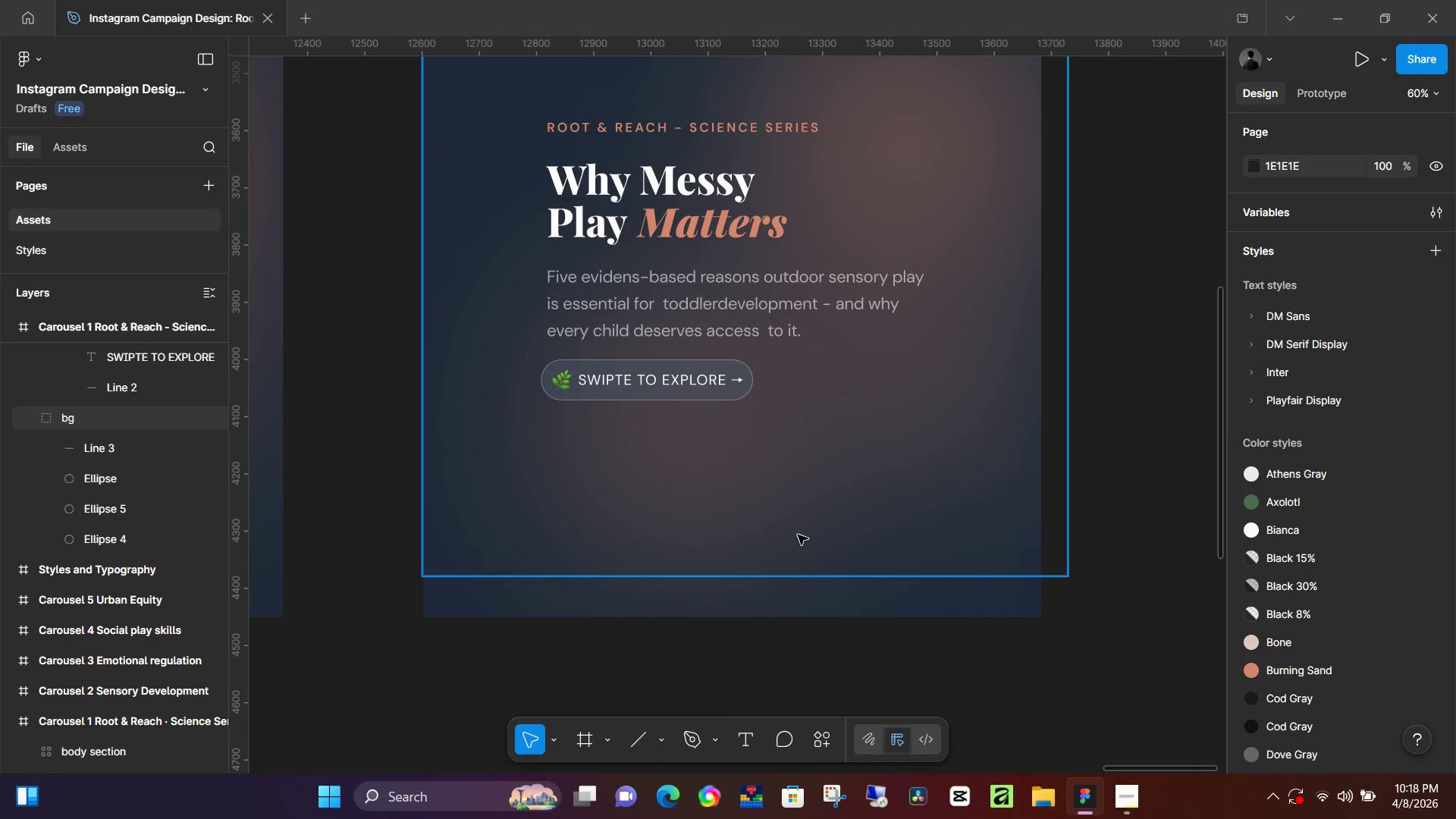 
hold_key(key=ControlLeft, duration=1.51)
hold_key(key=ControlLeft, duration=0.75)
scroll: coordinate [724, 381], scroll_direction: up, amount: 27.0
 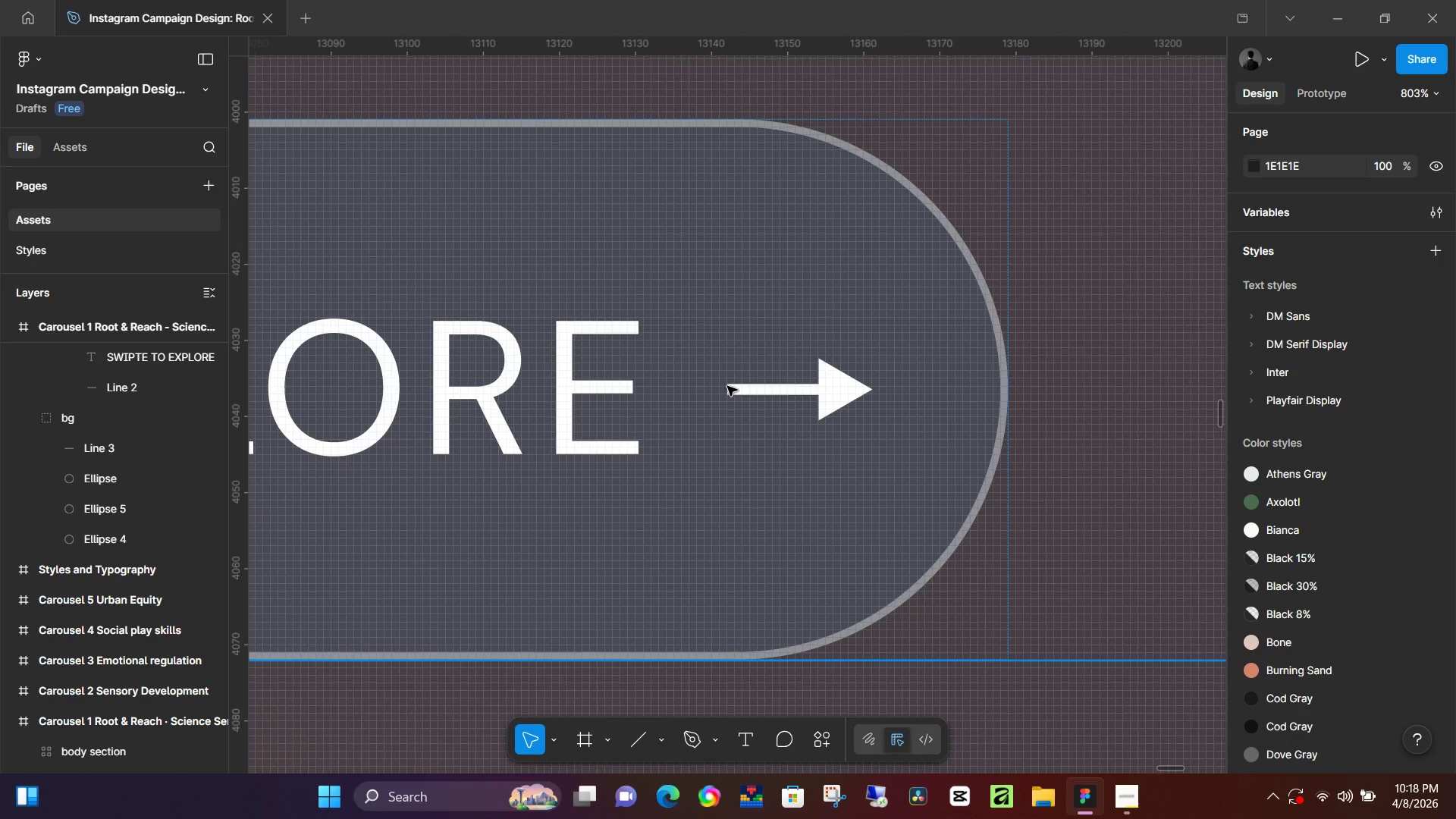 
double_click([728, 386])
 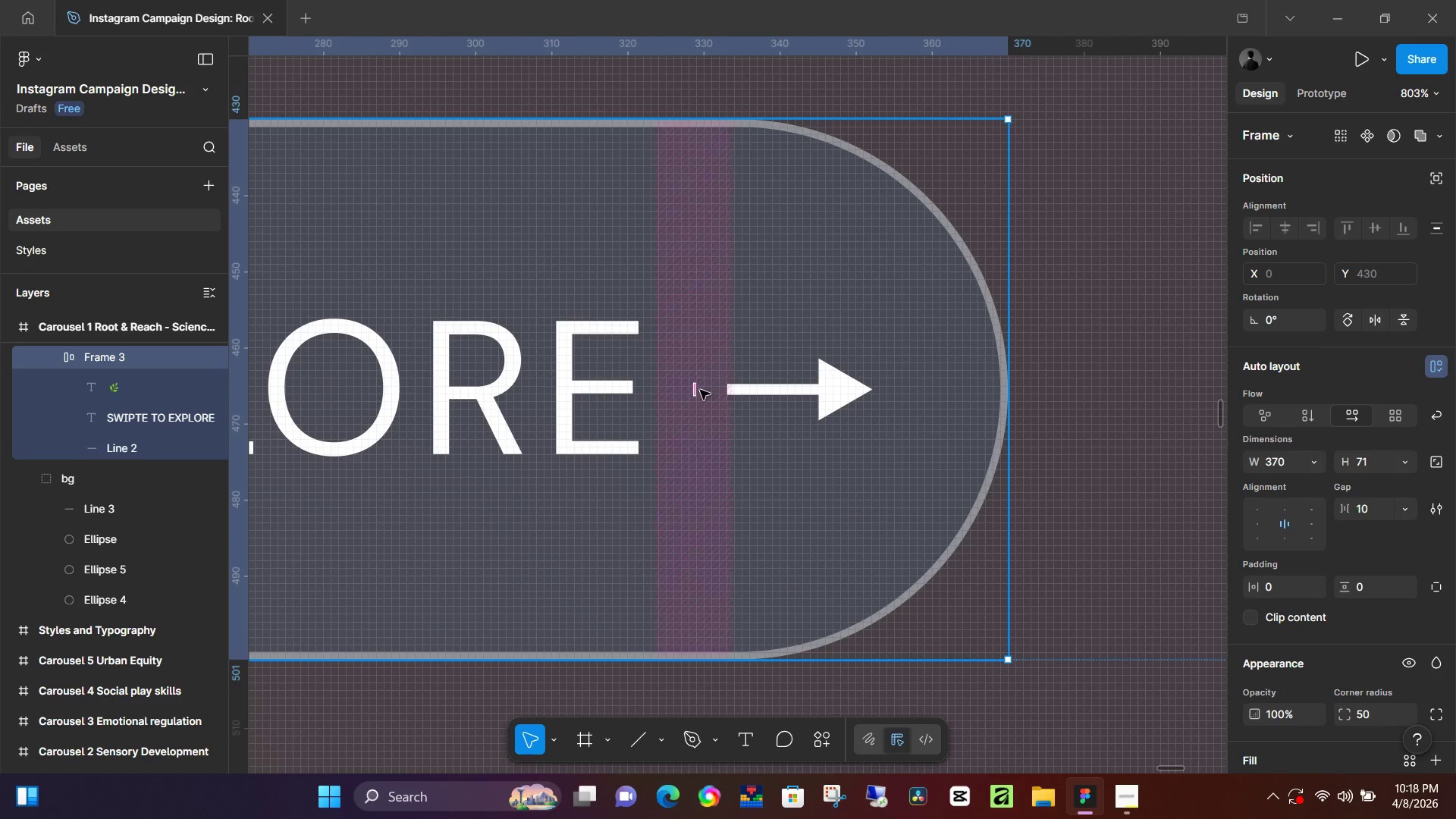 
left_click([699, 390])
 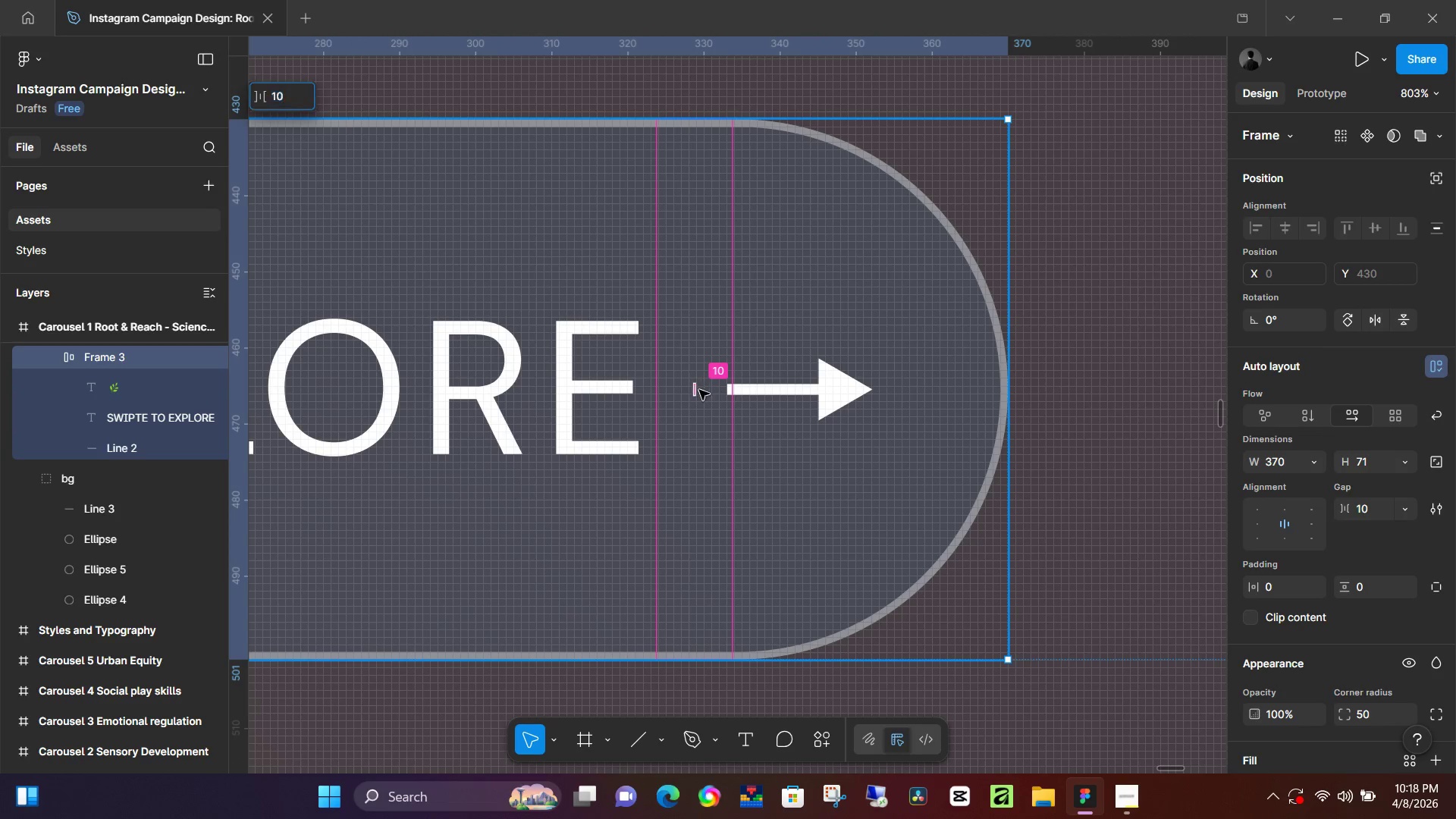 
left_click_drag(start_coordinate=[699, 390], to_coordinate=[727, 398])
 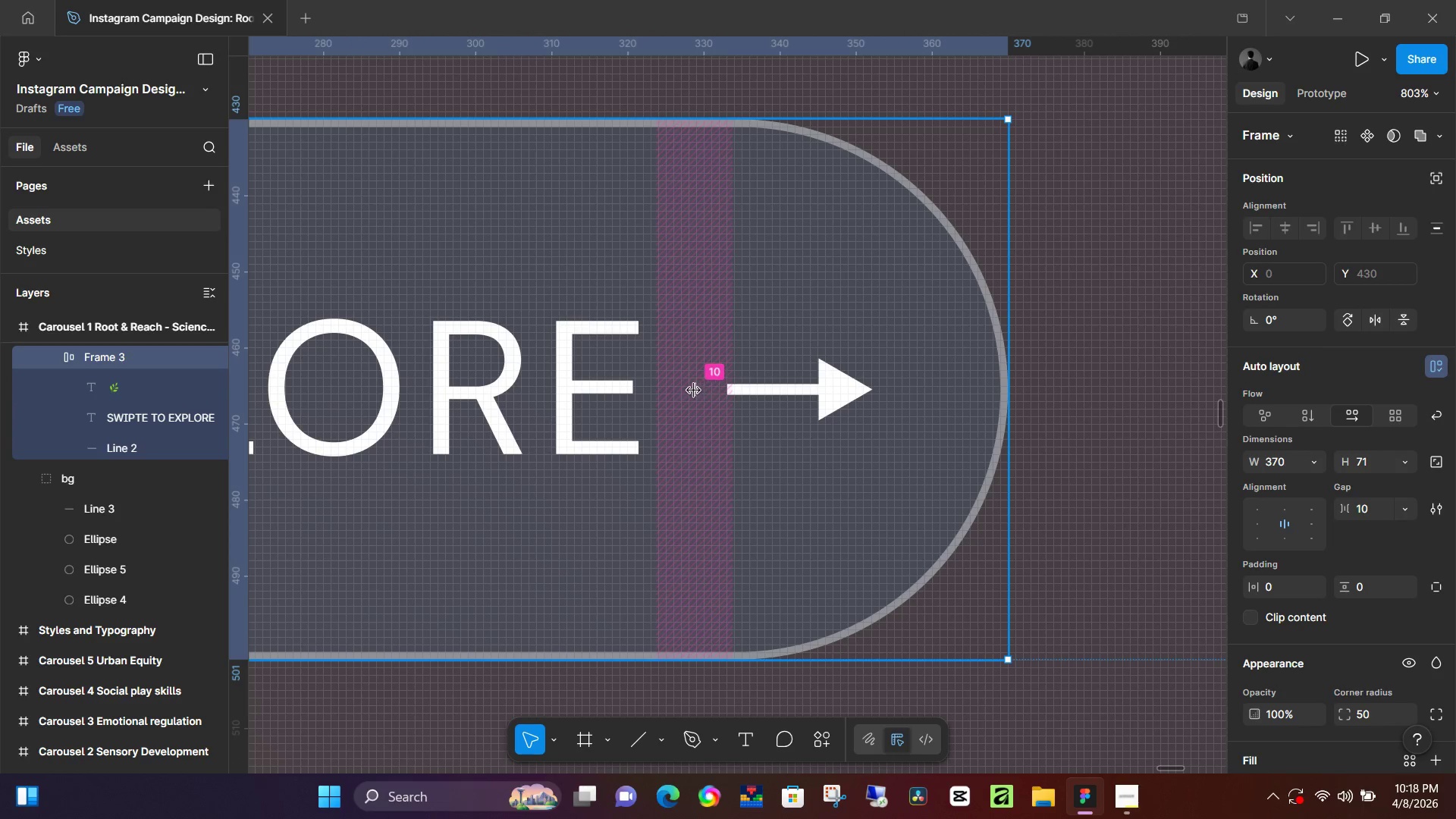 
left_click_drag(start_coordinate=[694, 391], to_coordinate=[740, 394])
 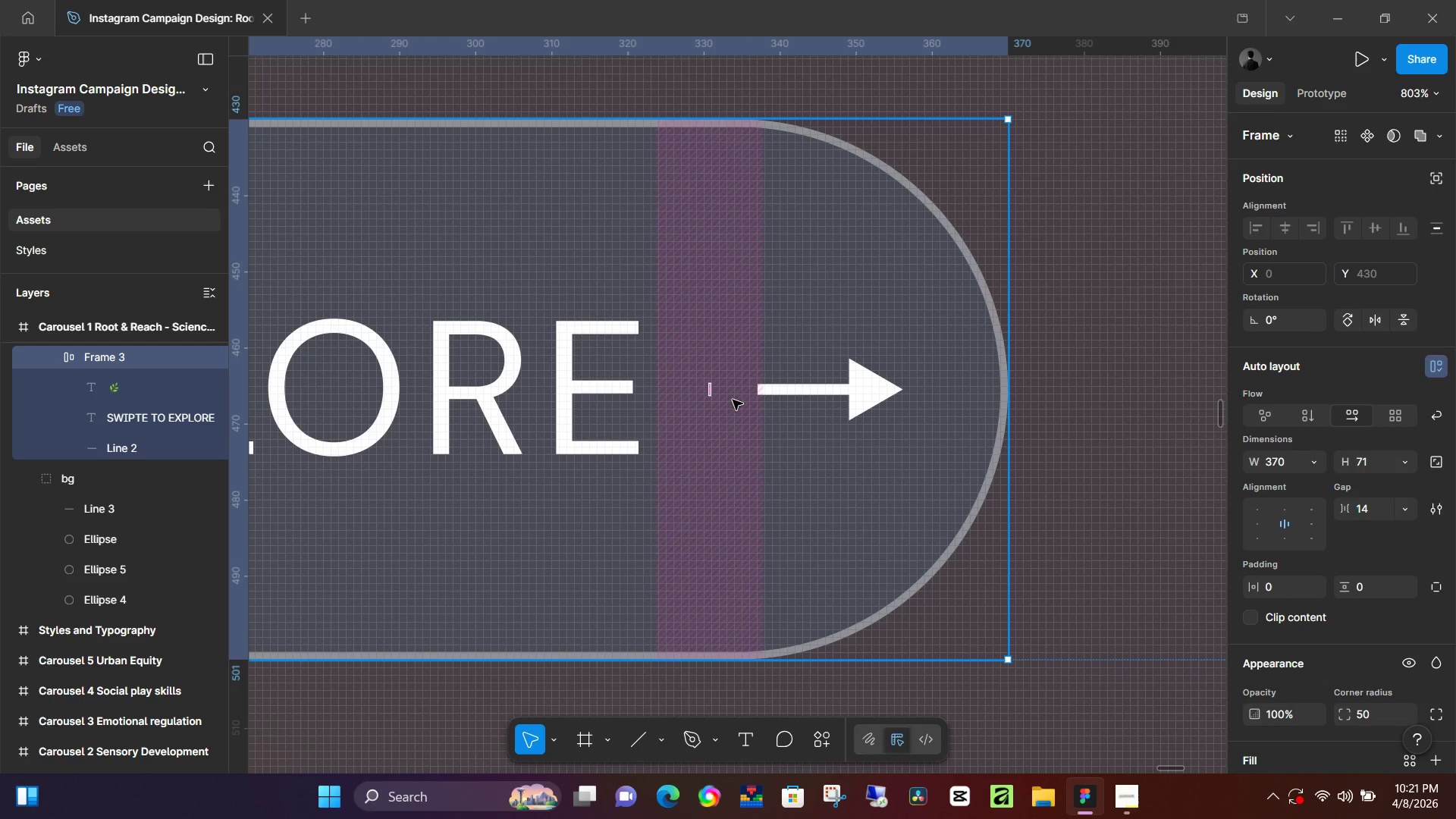 
wait(157.2)
 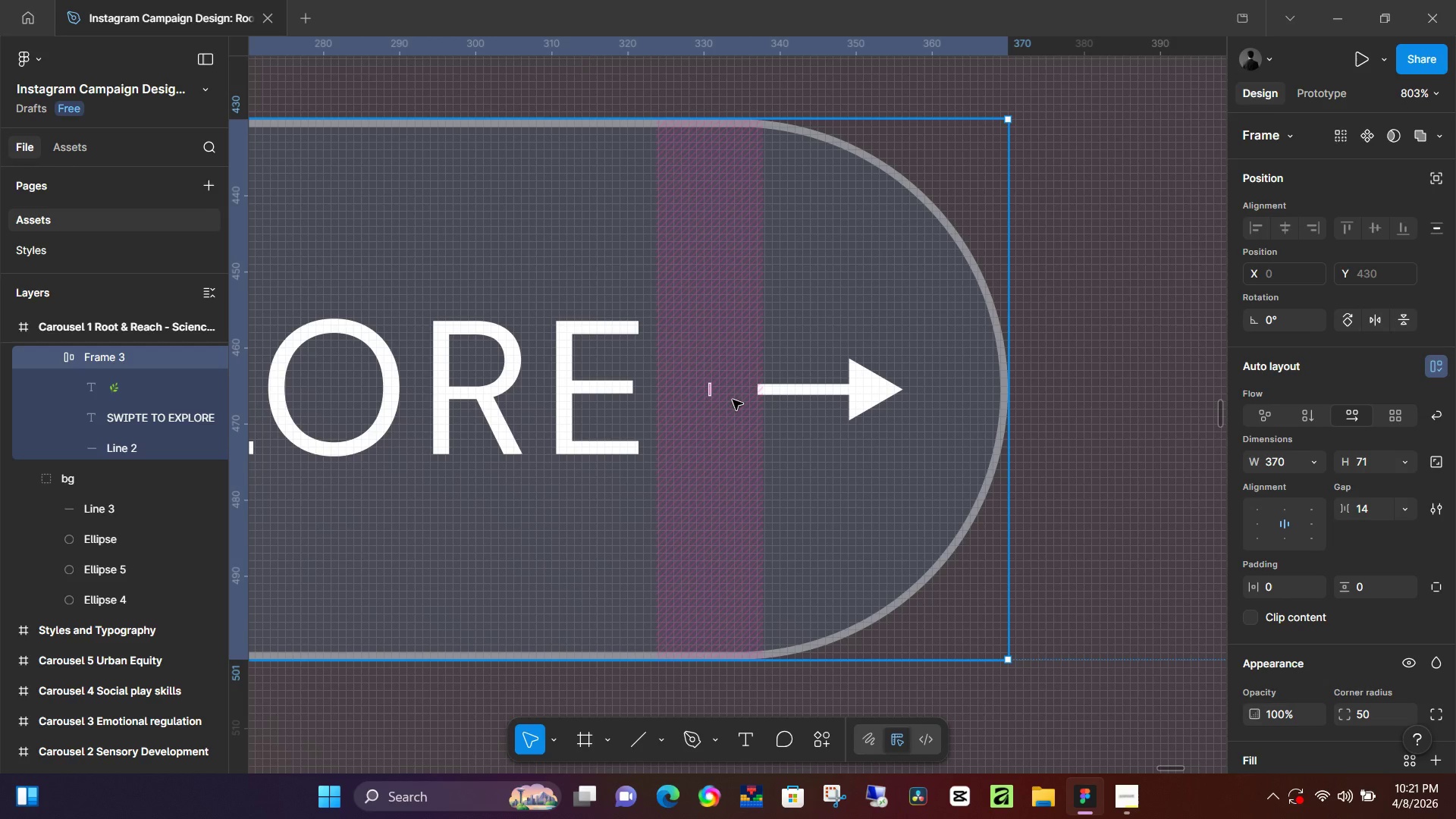 
left_click([1024, 729])
 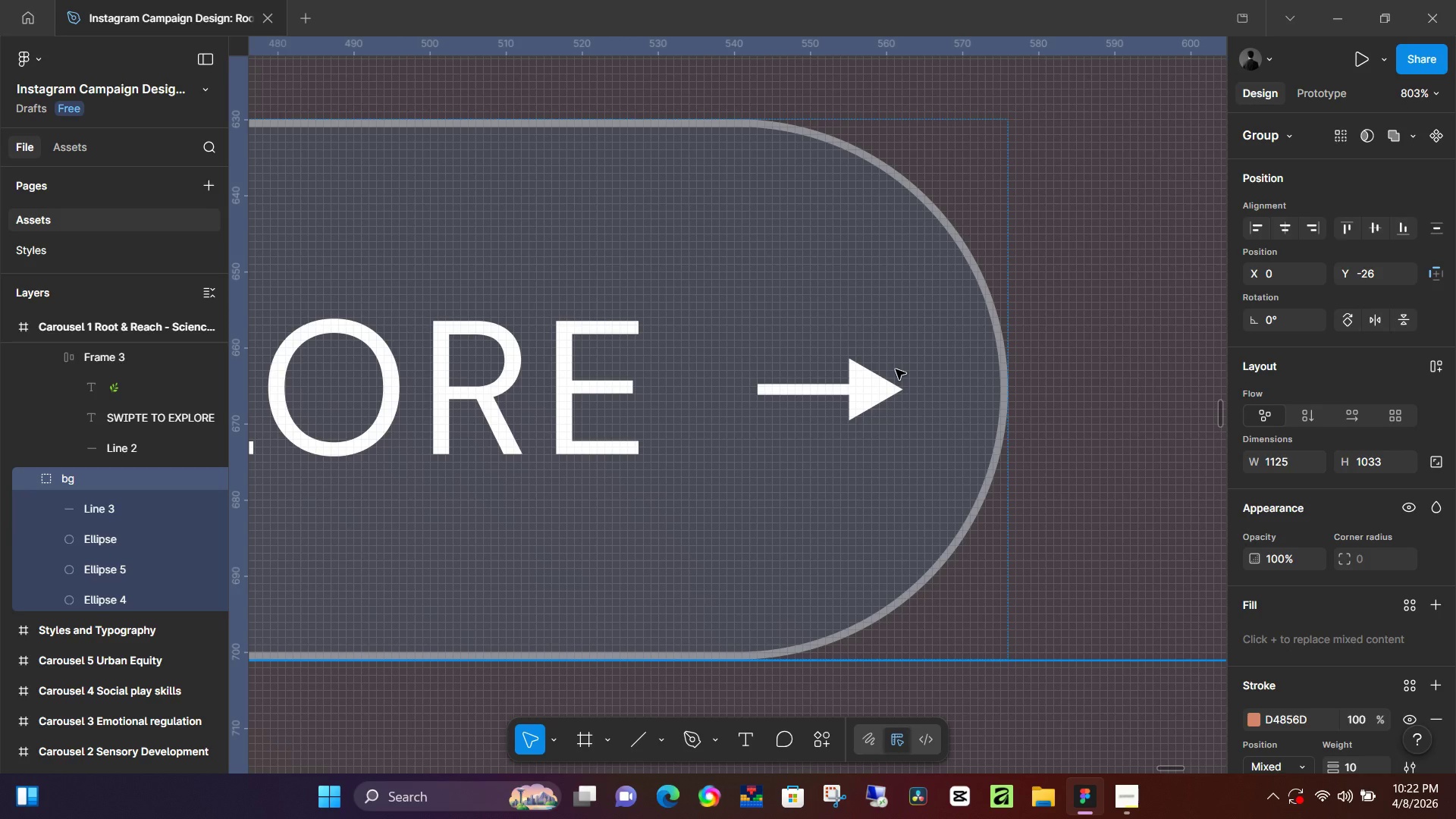 
wait(34.95)
 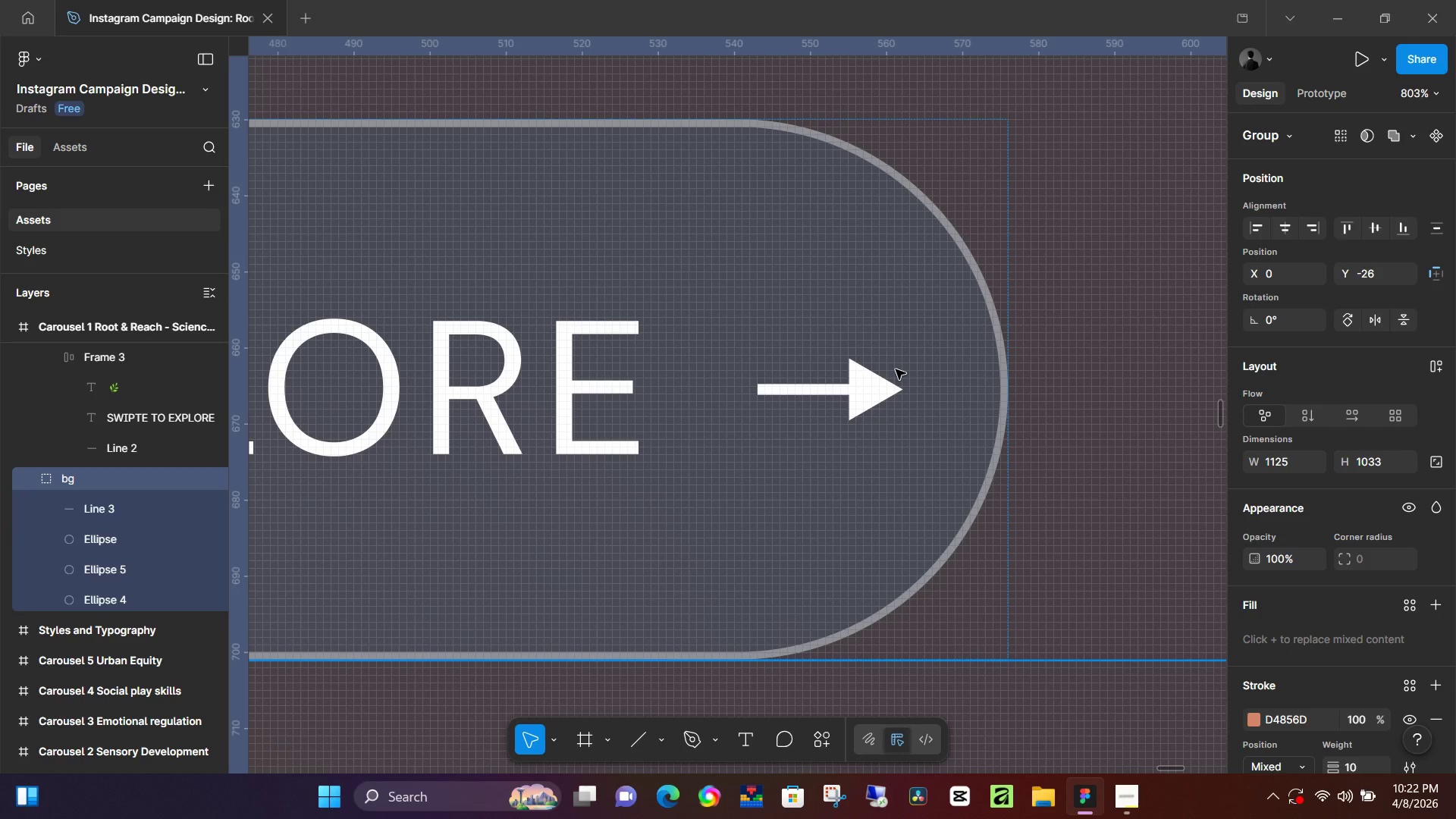 
key(Control+Minus)
 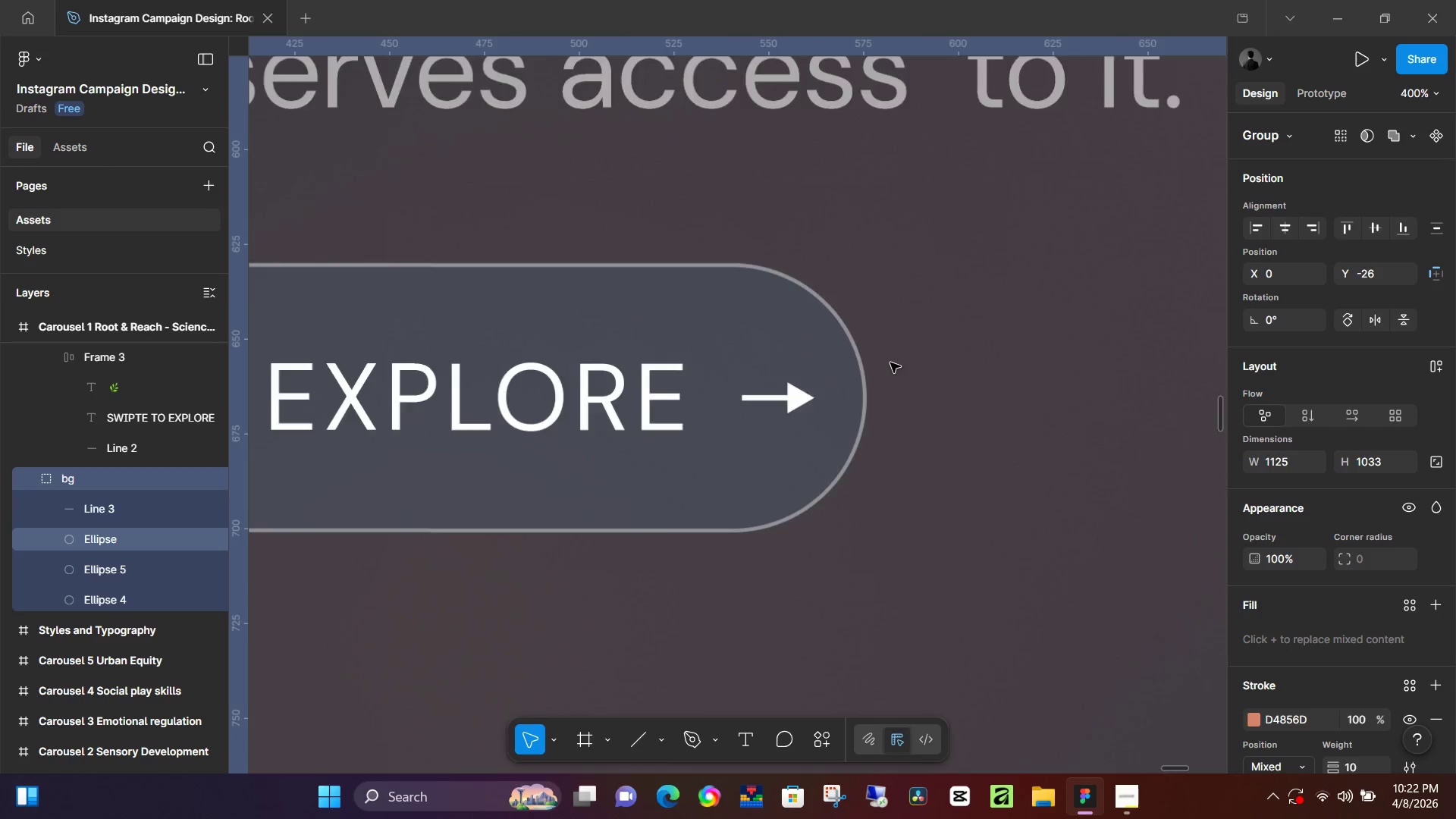 
key(Control+Minus)
 